 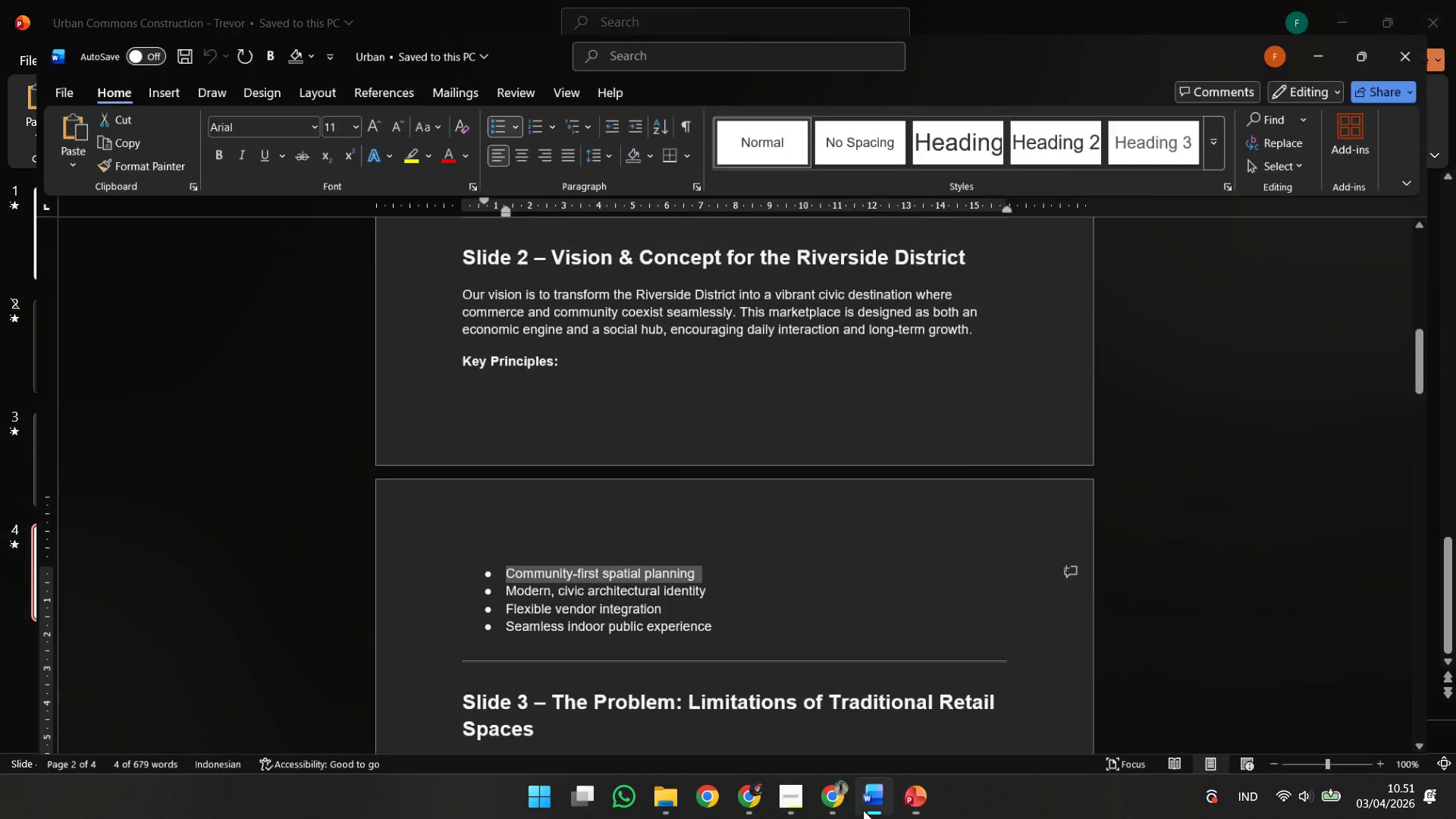 
left_click([863, 810])
 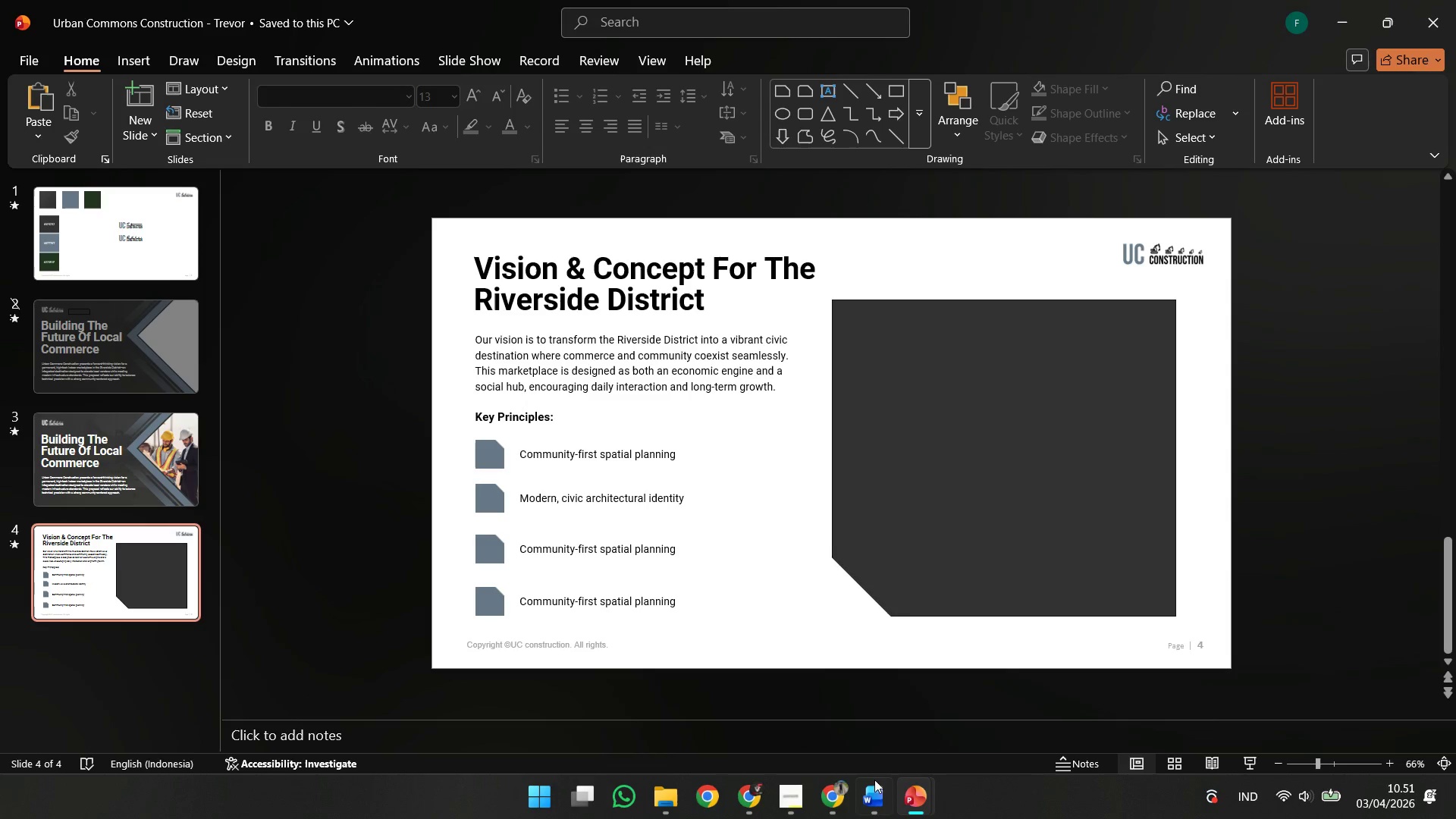 
left_click([869, 789])
 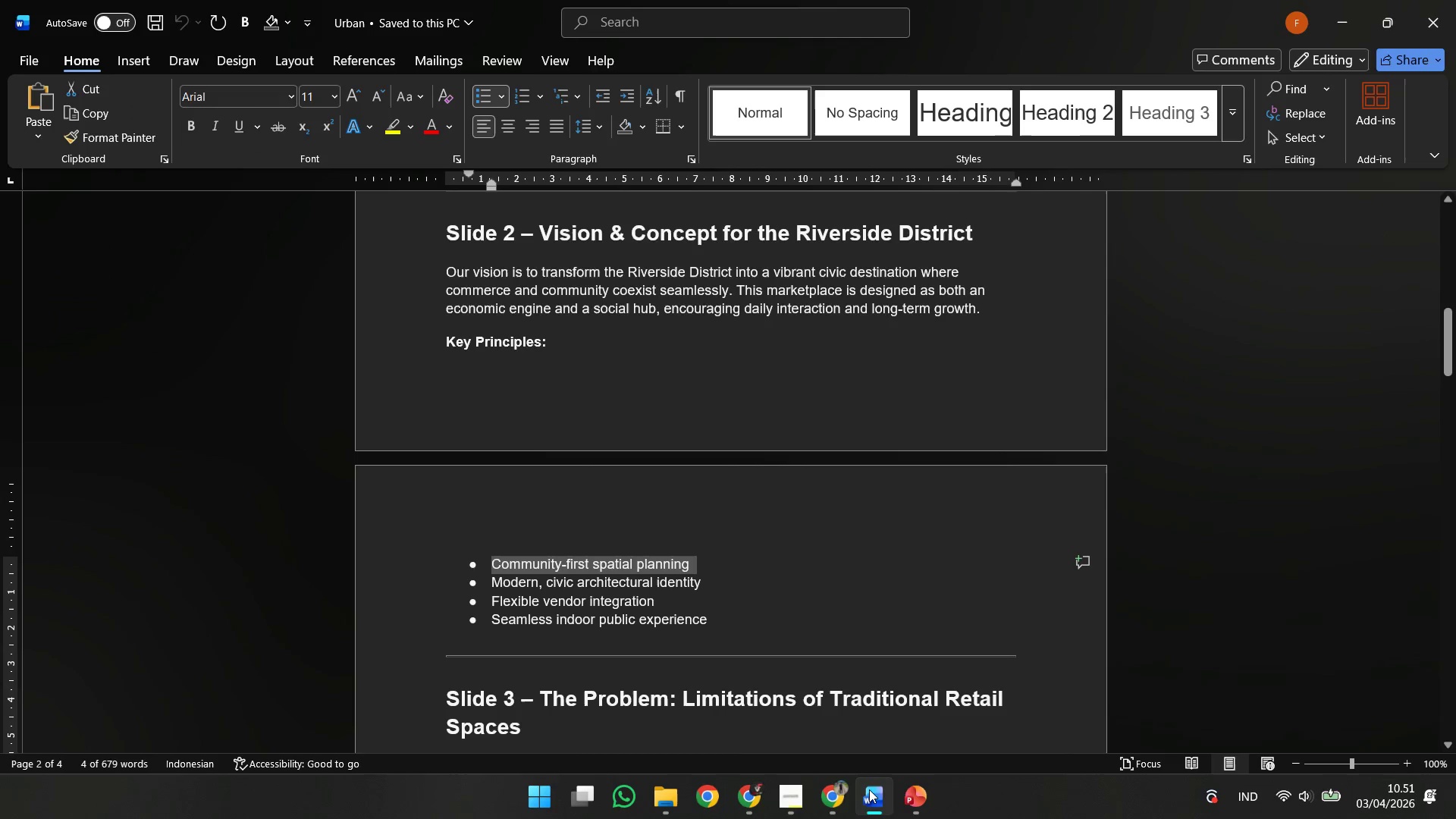 
left_click([869, 789])
 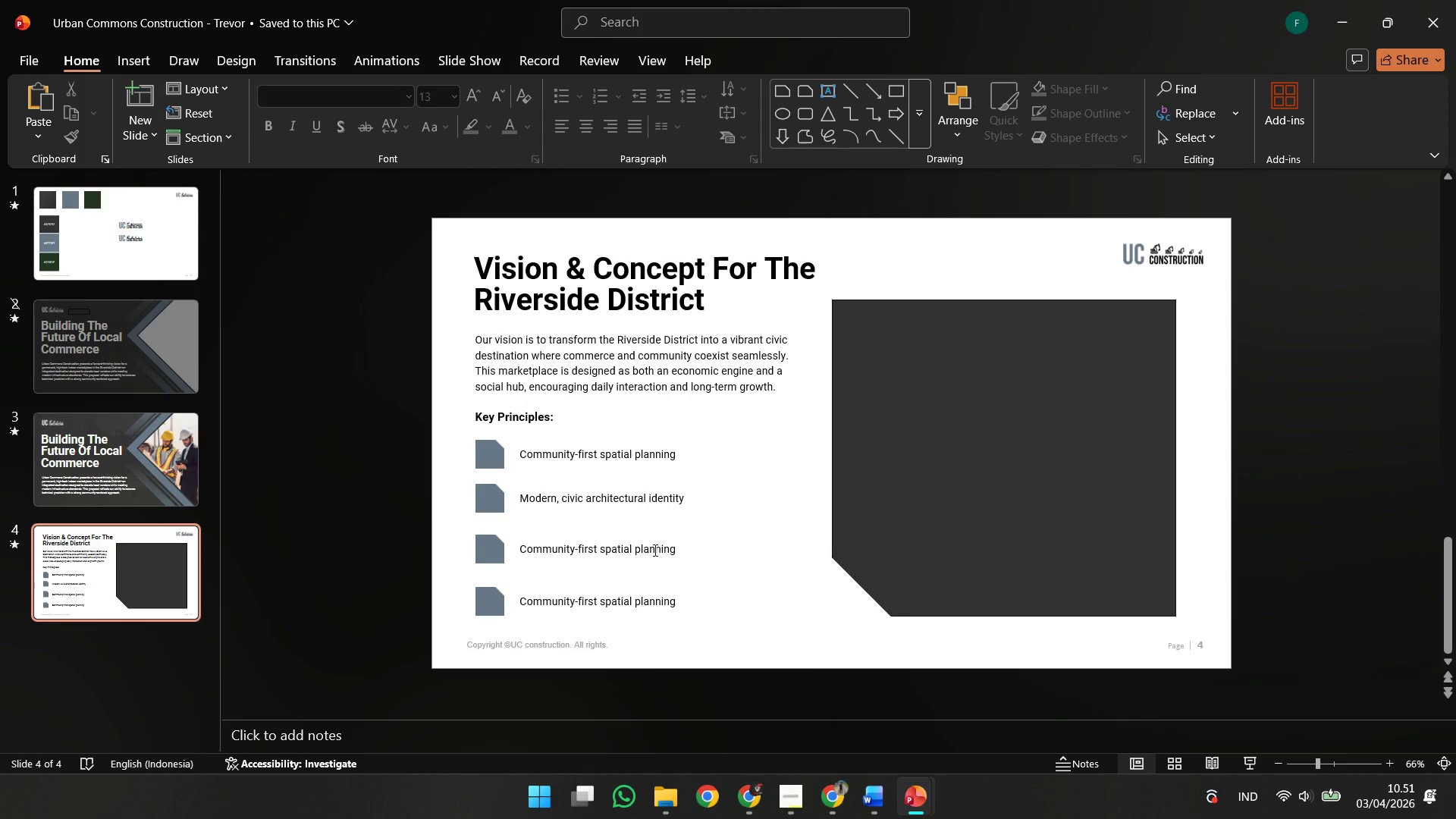 
left_click([654, 549])
 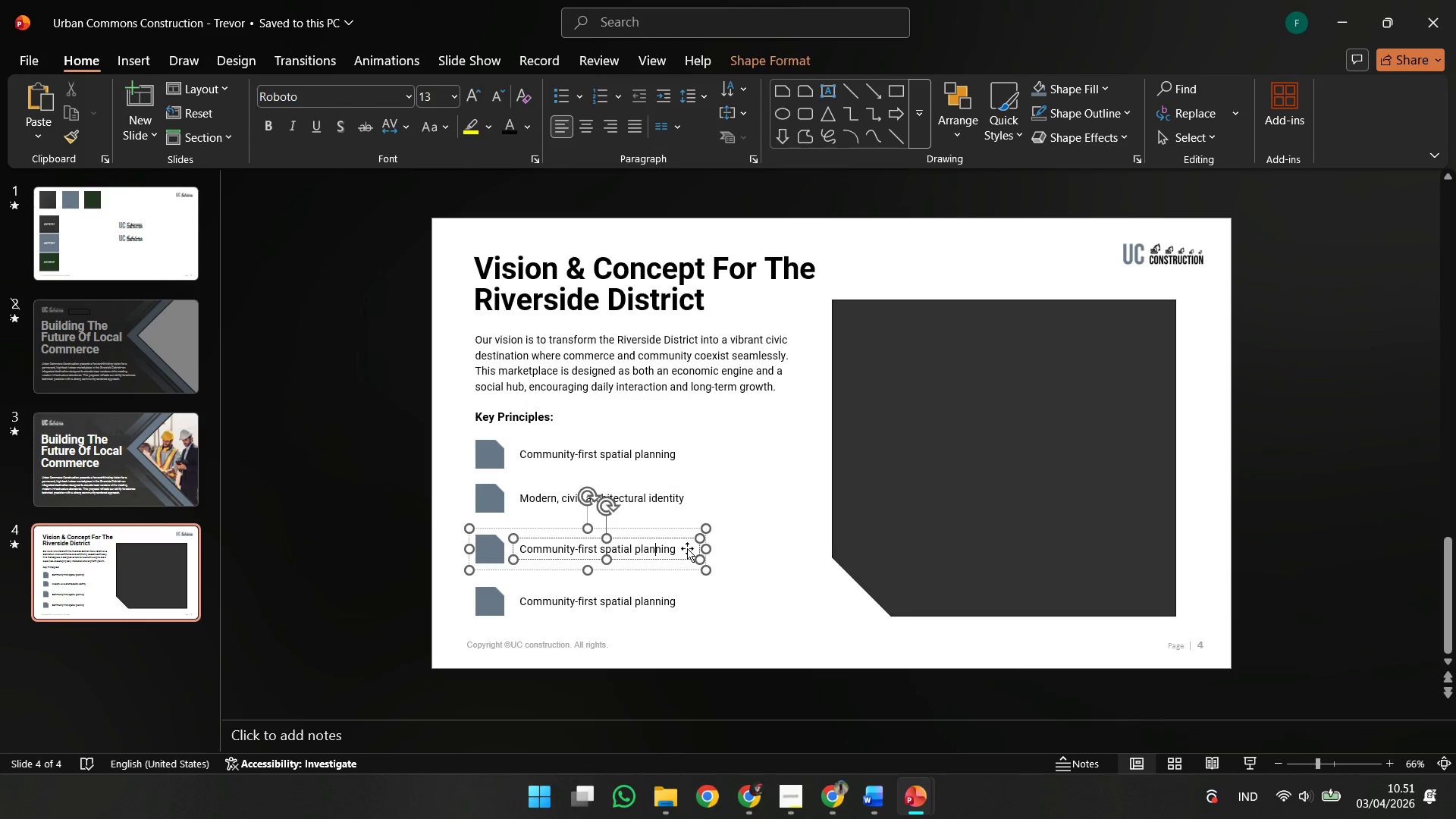 
key(Control+A)
 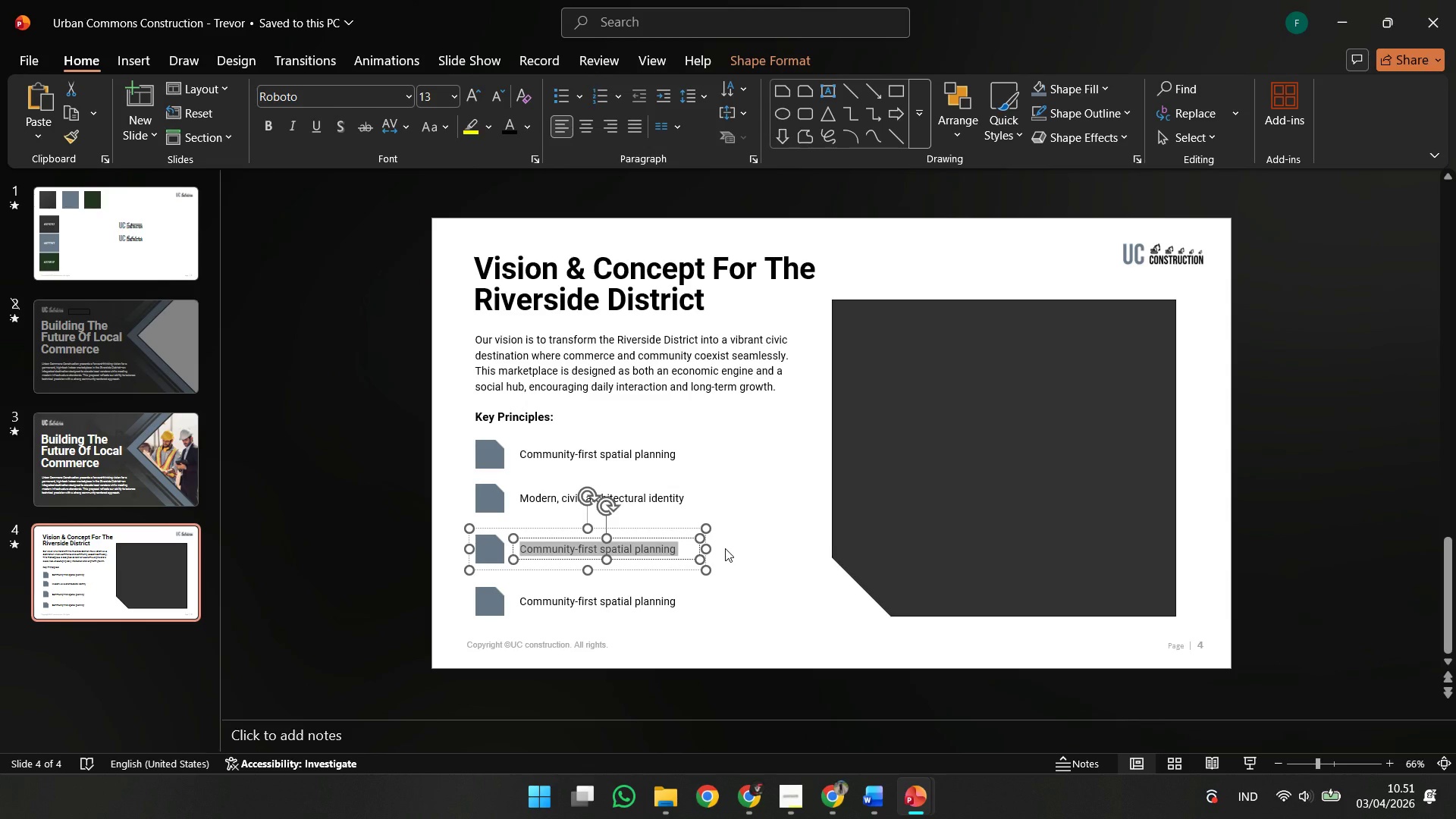 
type(Flexible)
 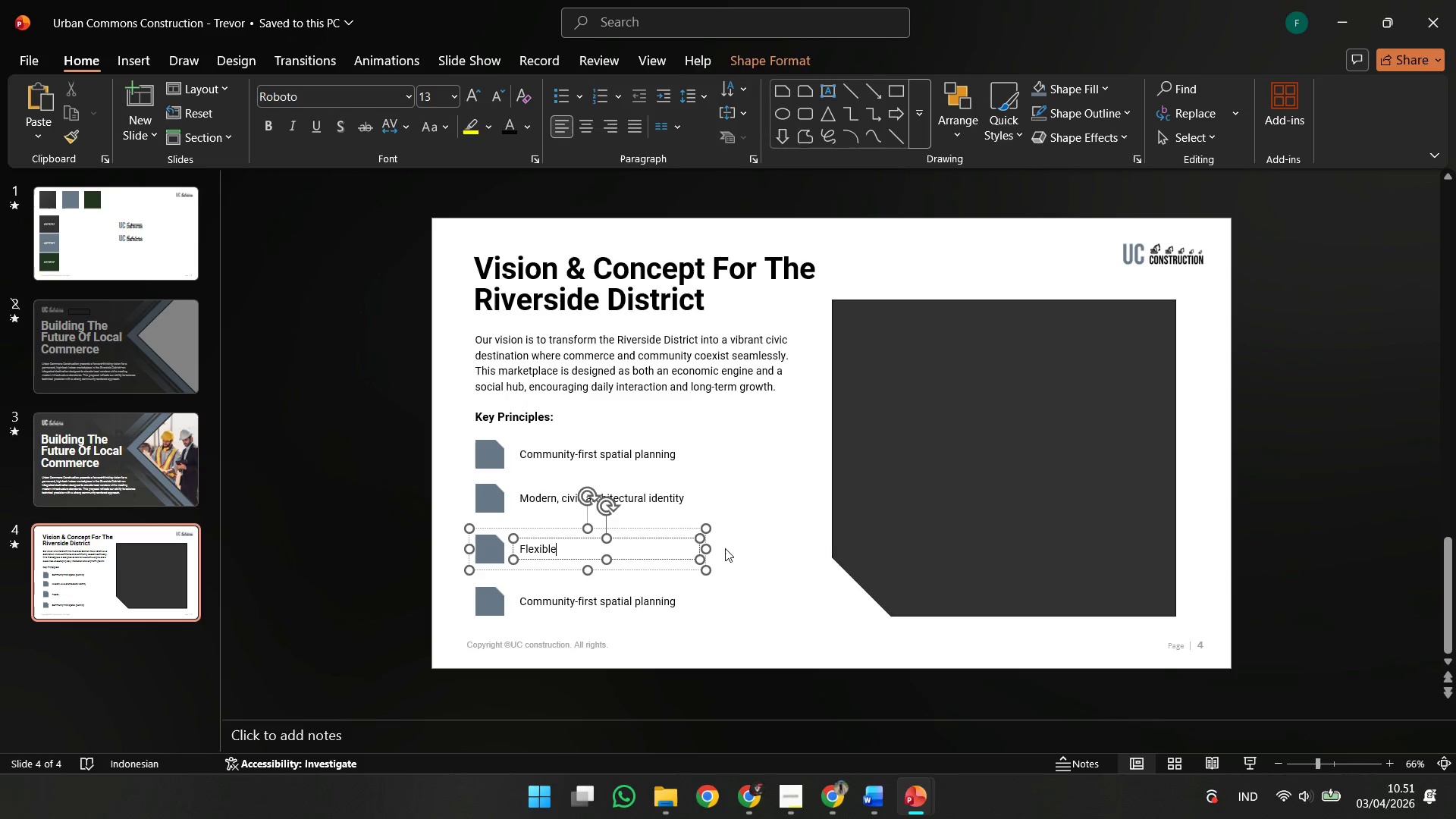 
key(Space)
 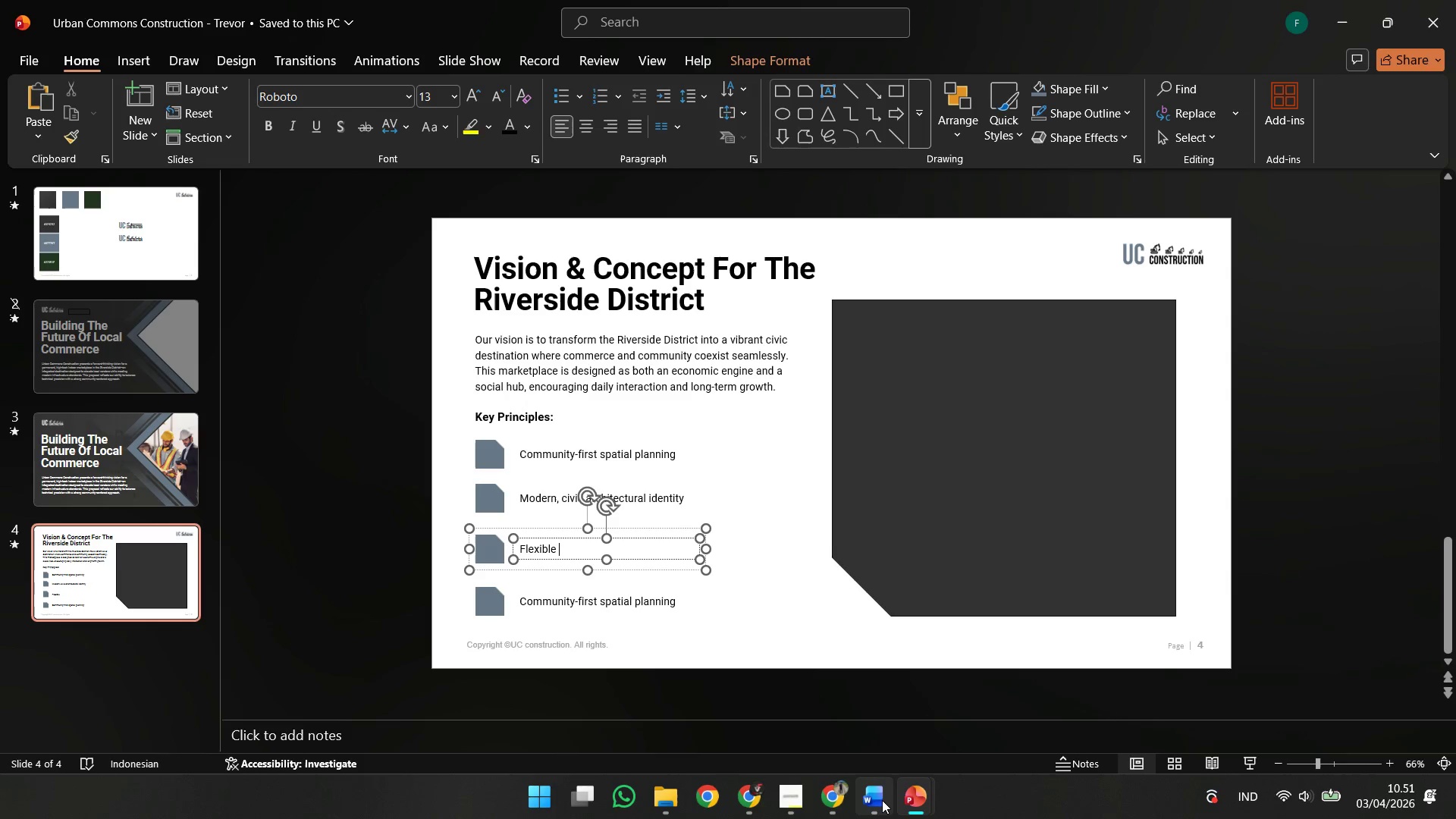 
left_click([882, 800])
 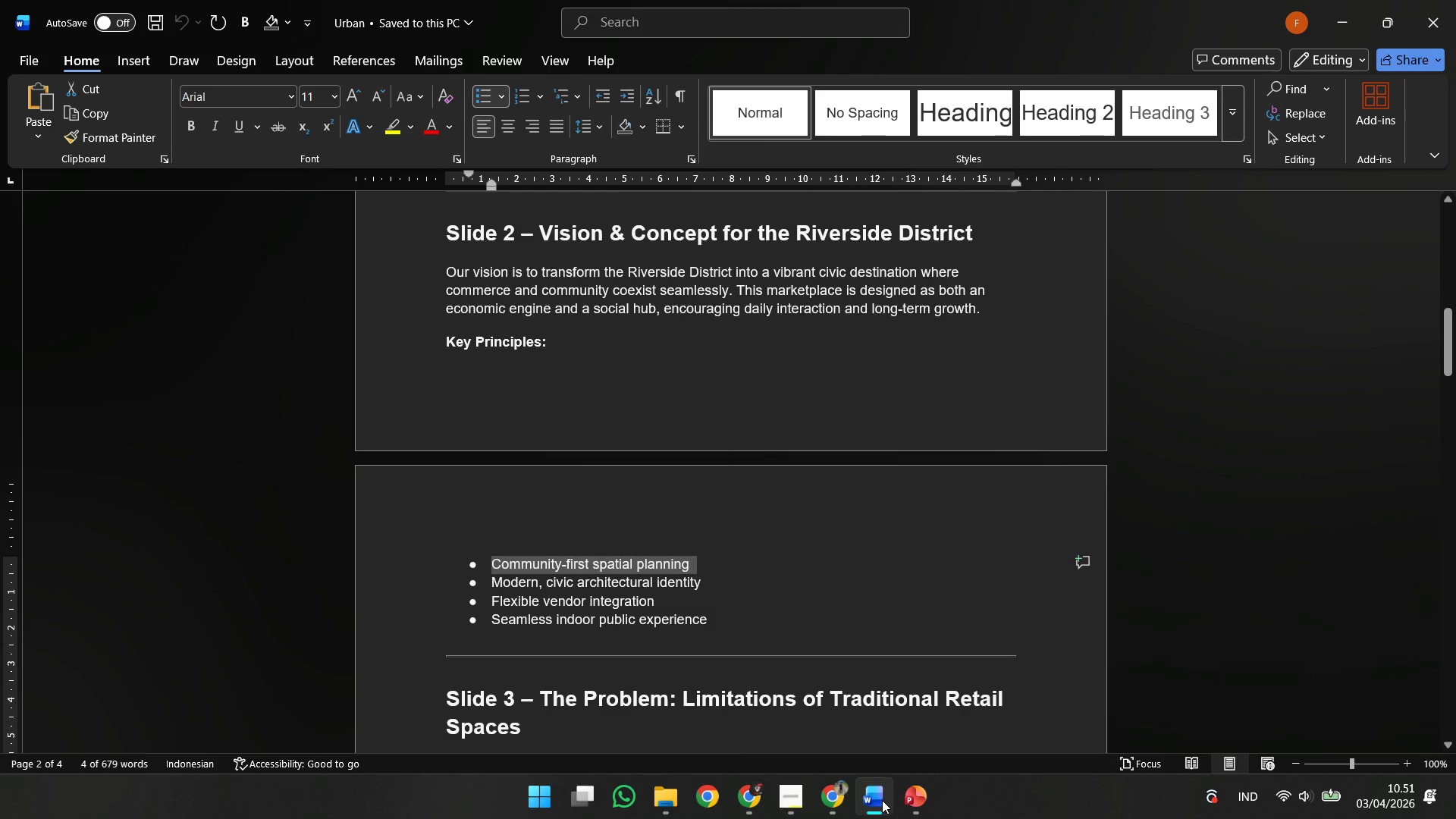 
left_click([882, 800])
 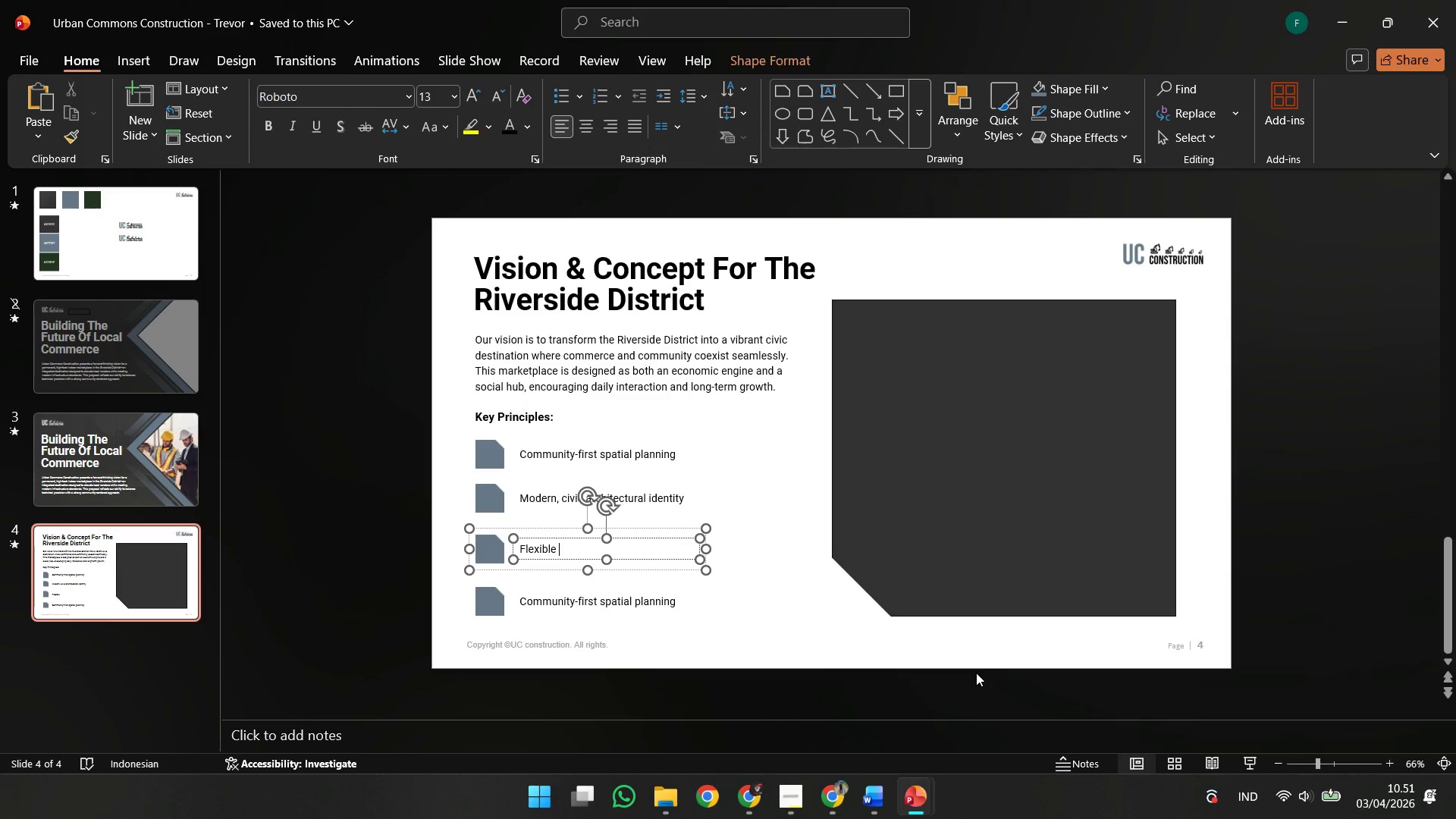 
type(vendor )
 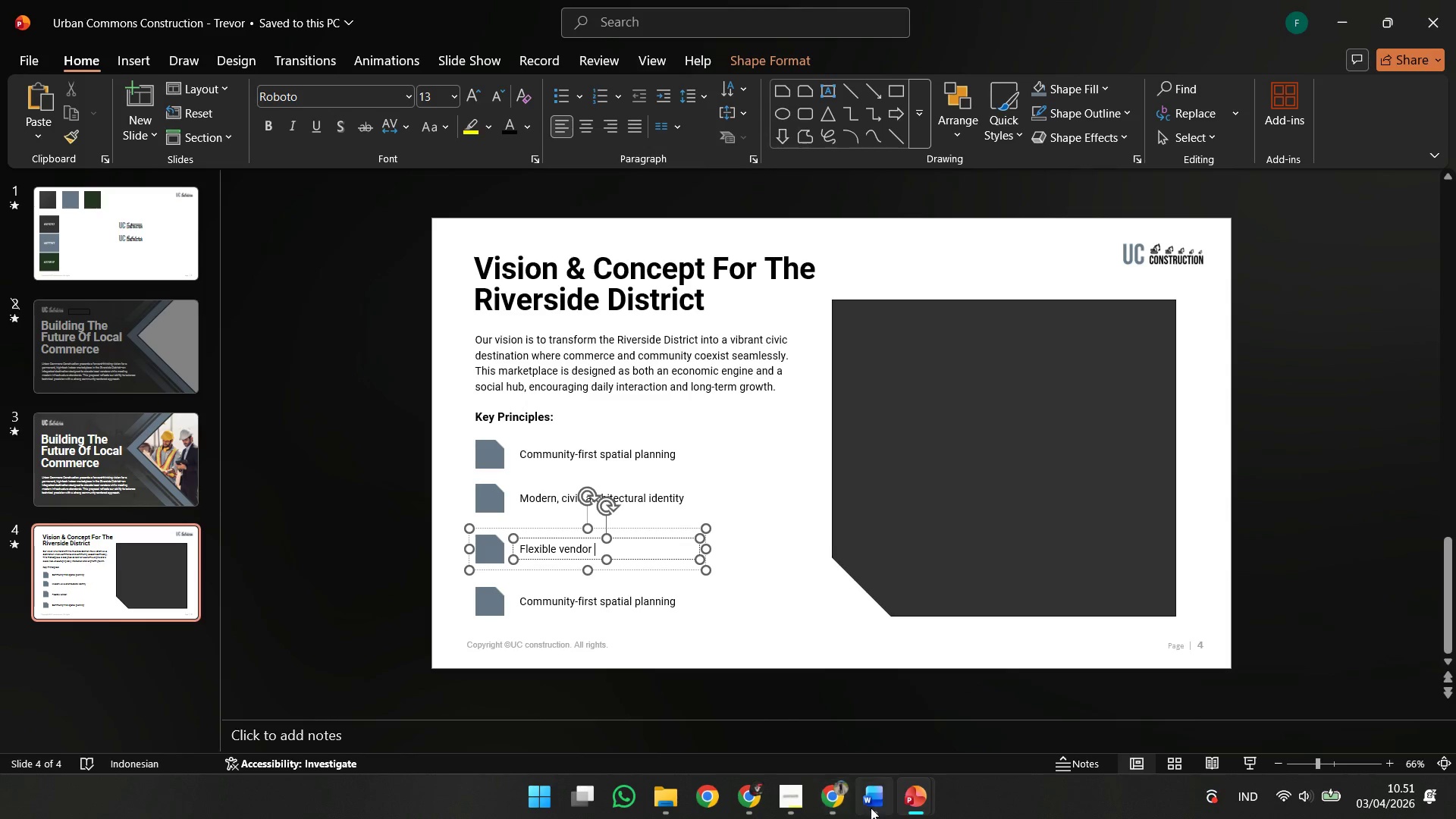 
left_click([873, 807])
 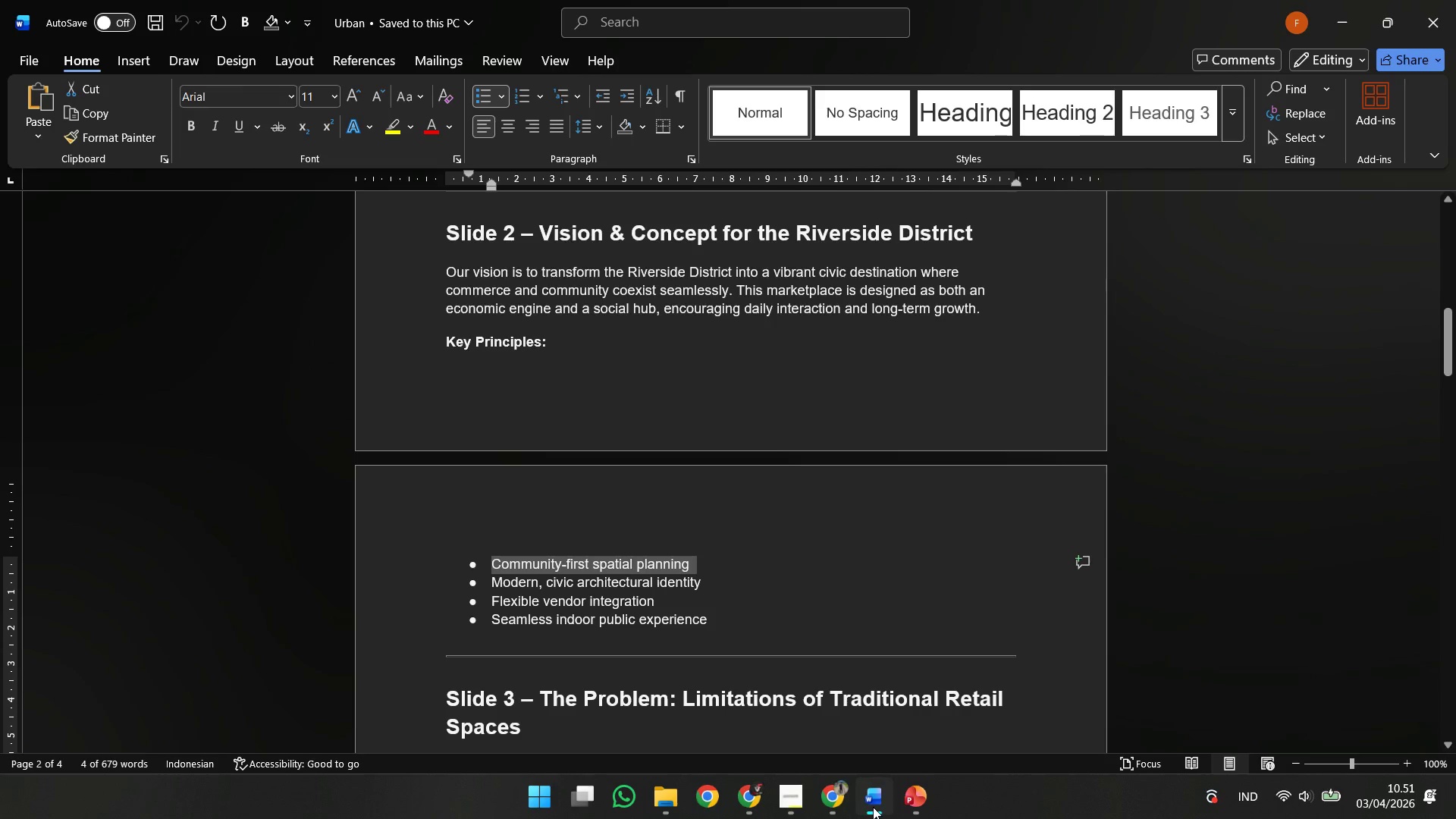 
left_click([873, 807])
 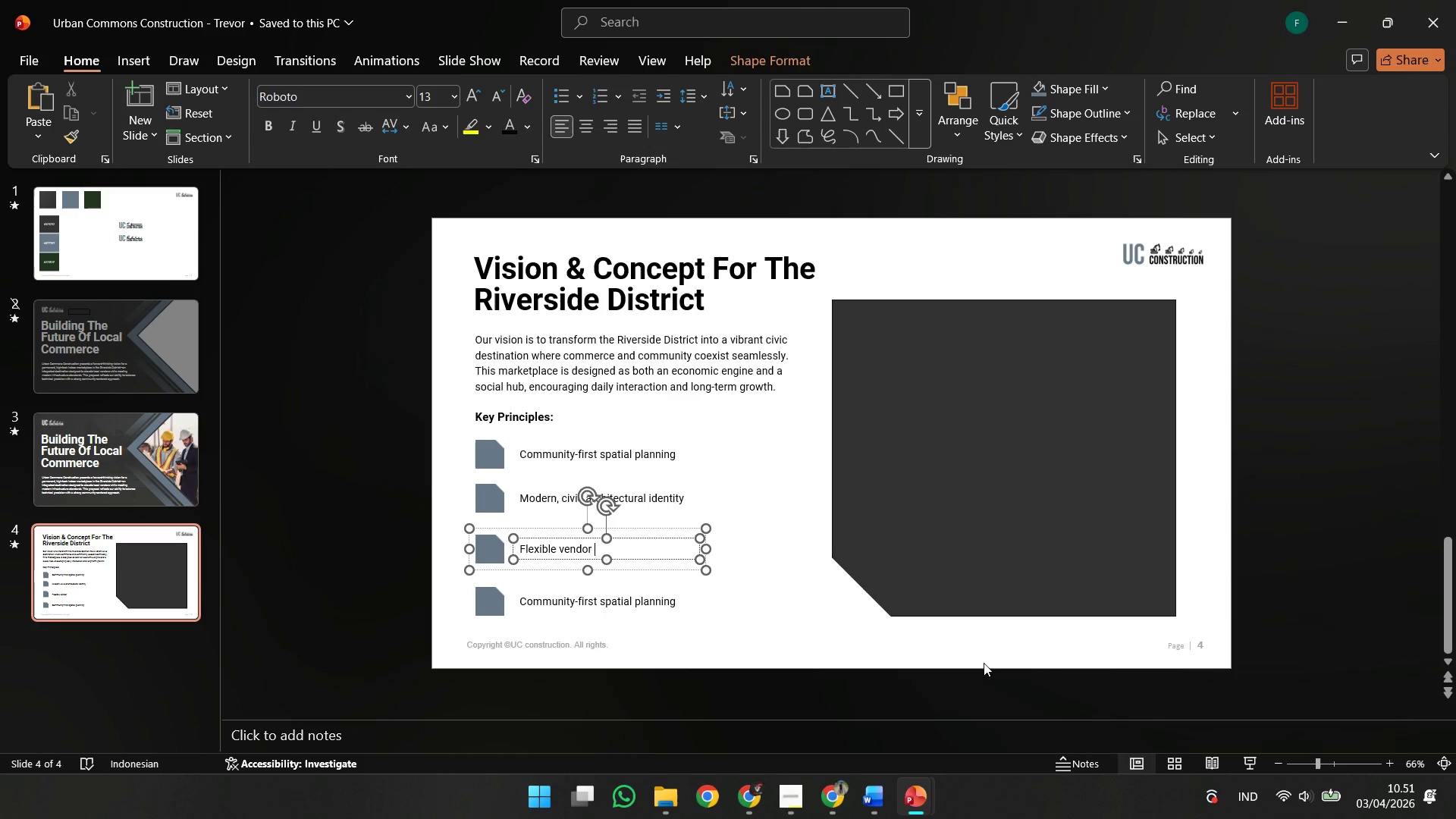 
type(integration)
 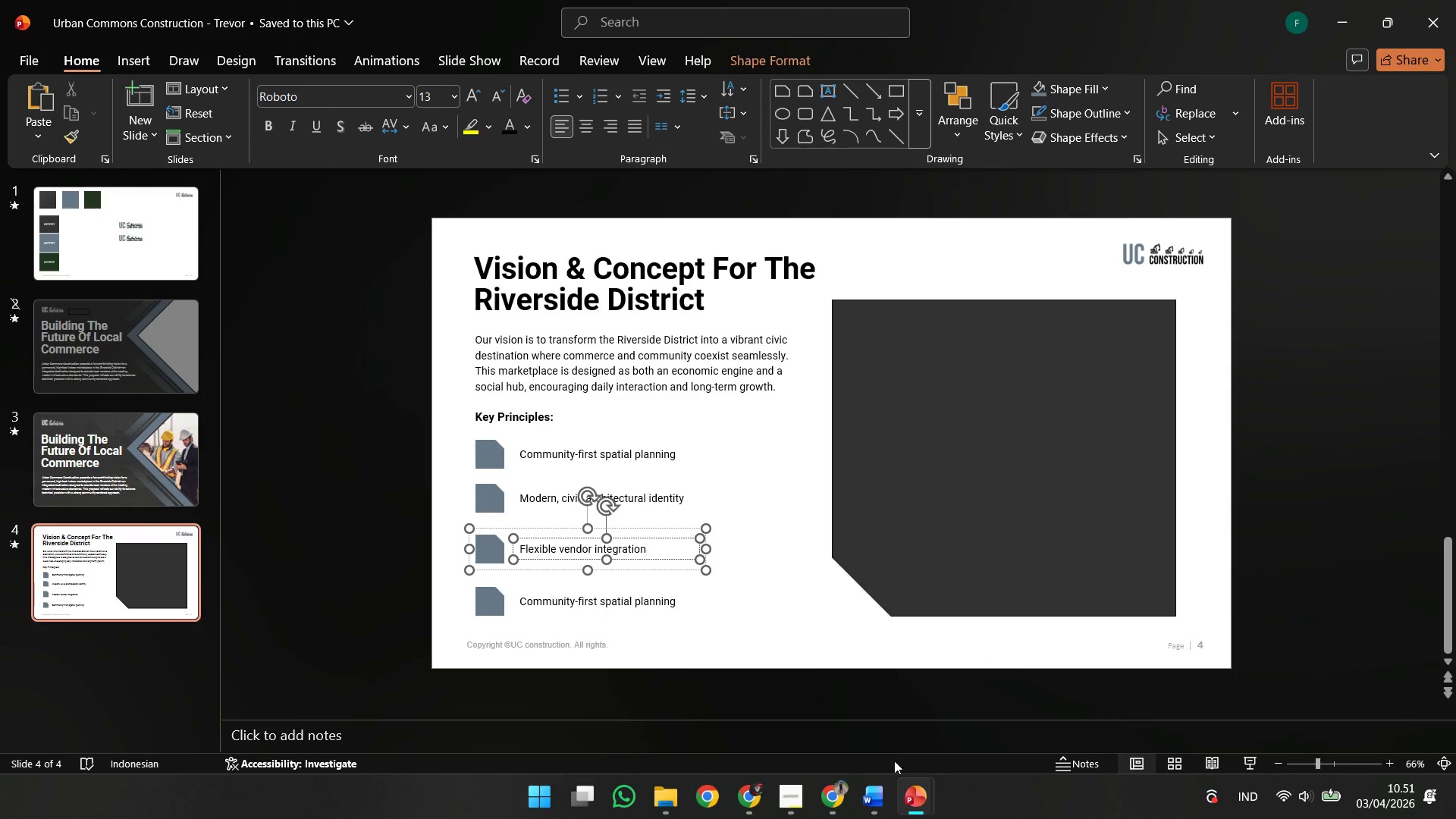 
left_click([878, 792])
 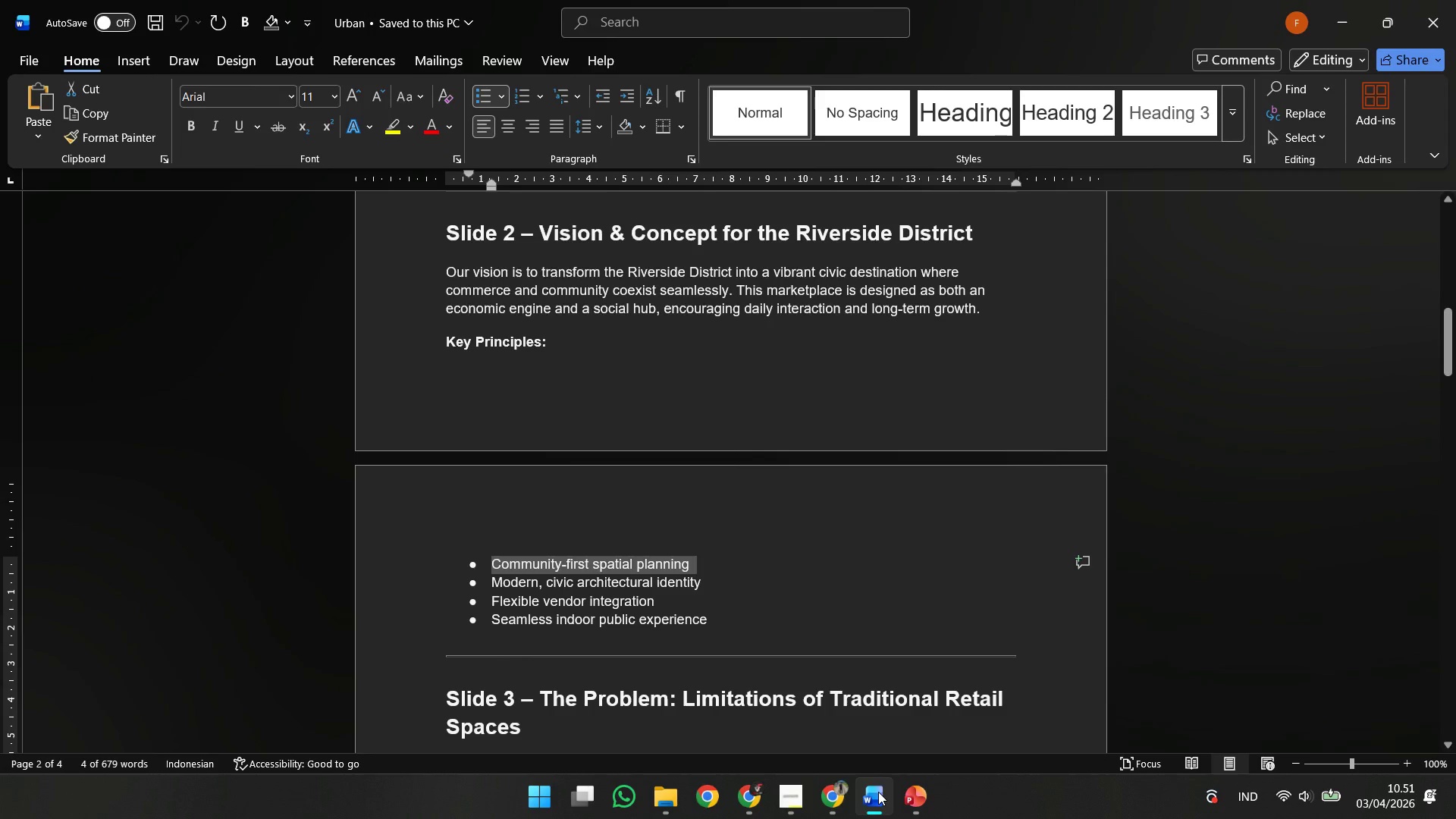 
left_click([878, 792])
 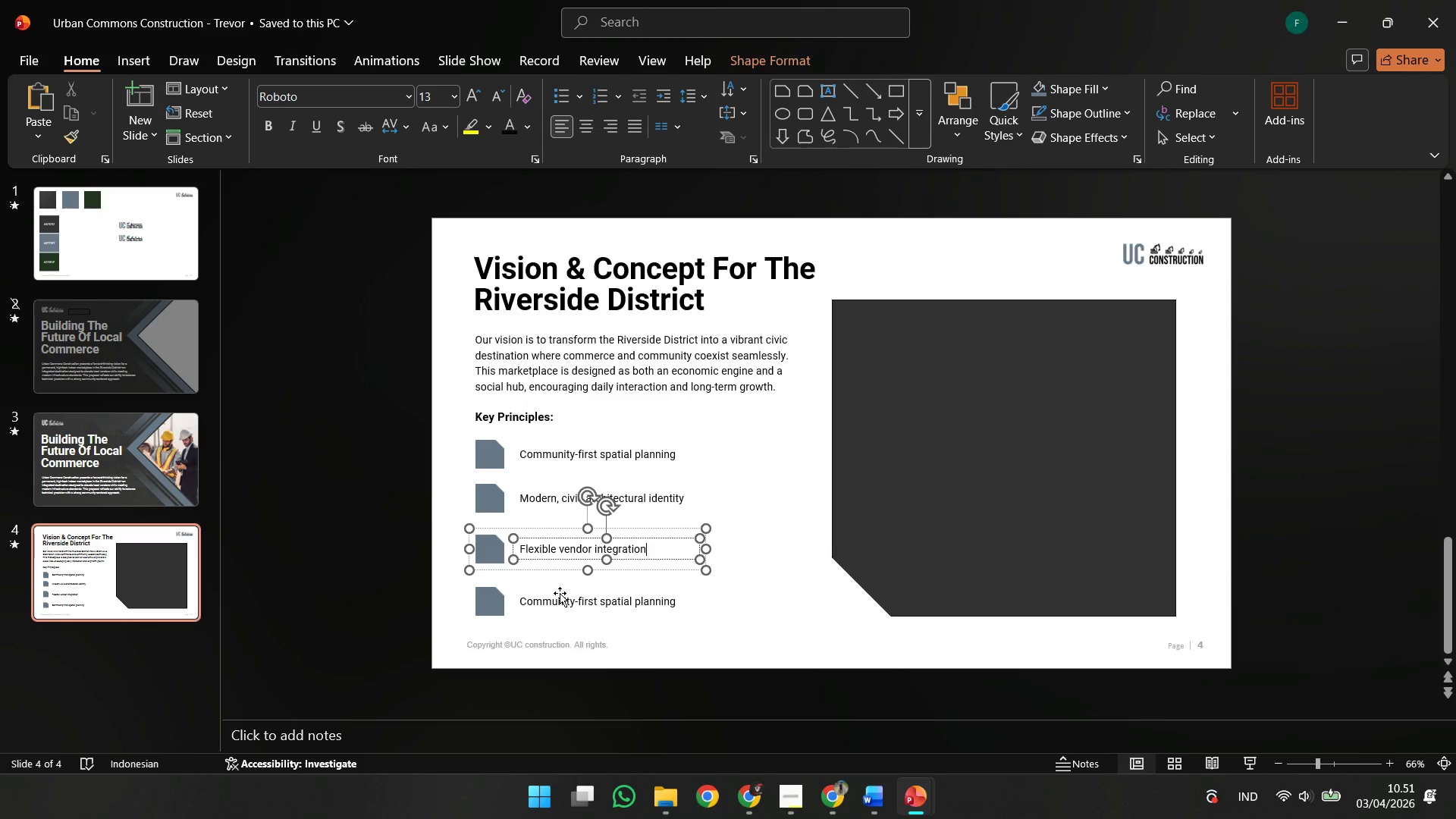 
left_click([562, 602])
 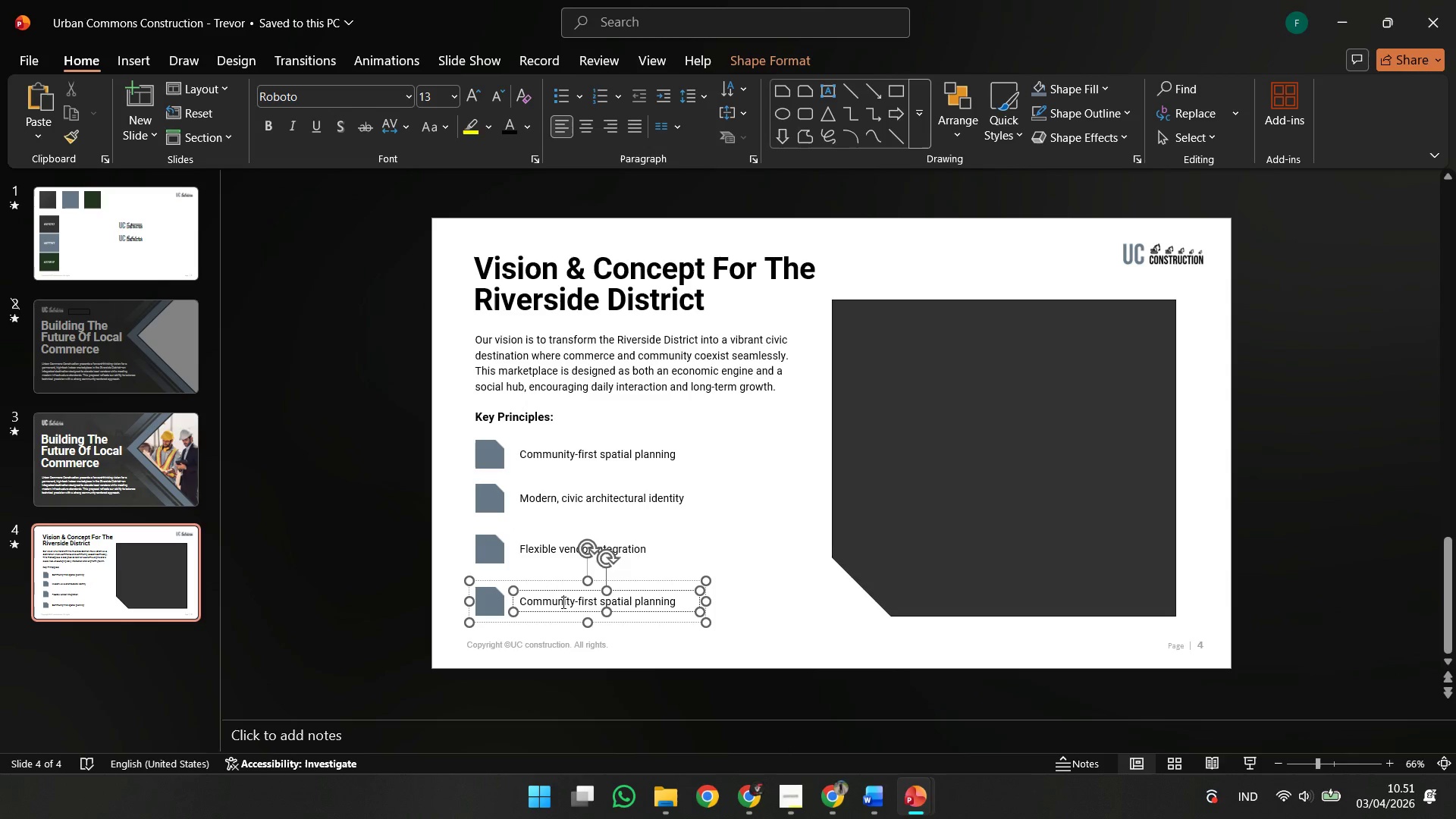 
key(Control+A)
 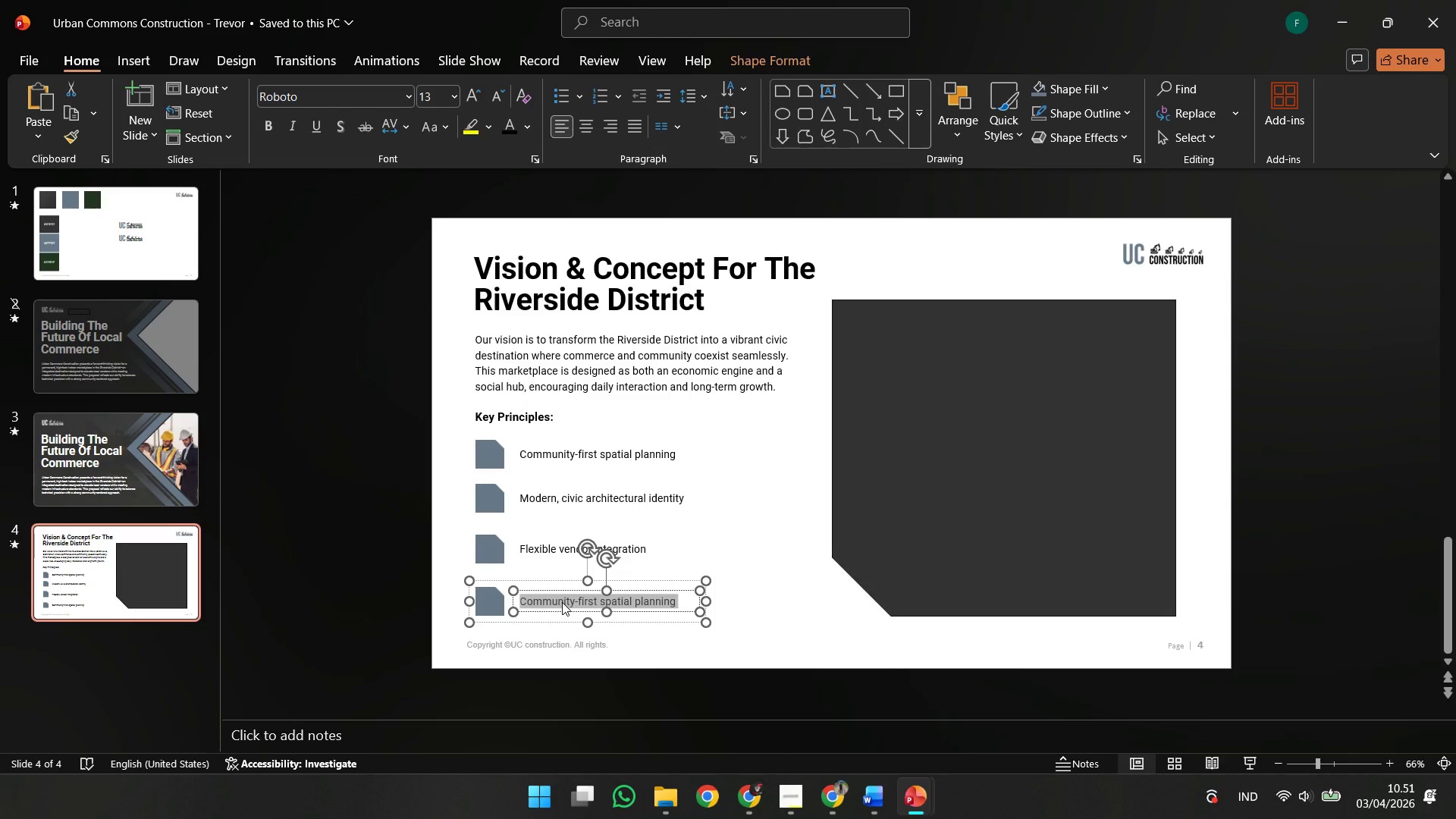 
key(Shift+S)
 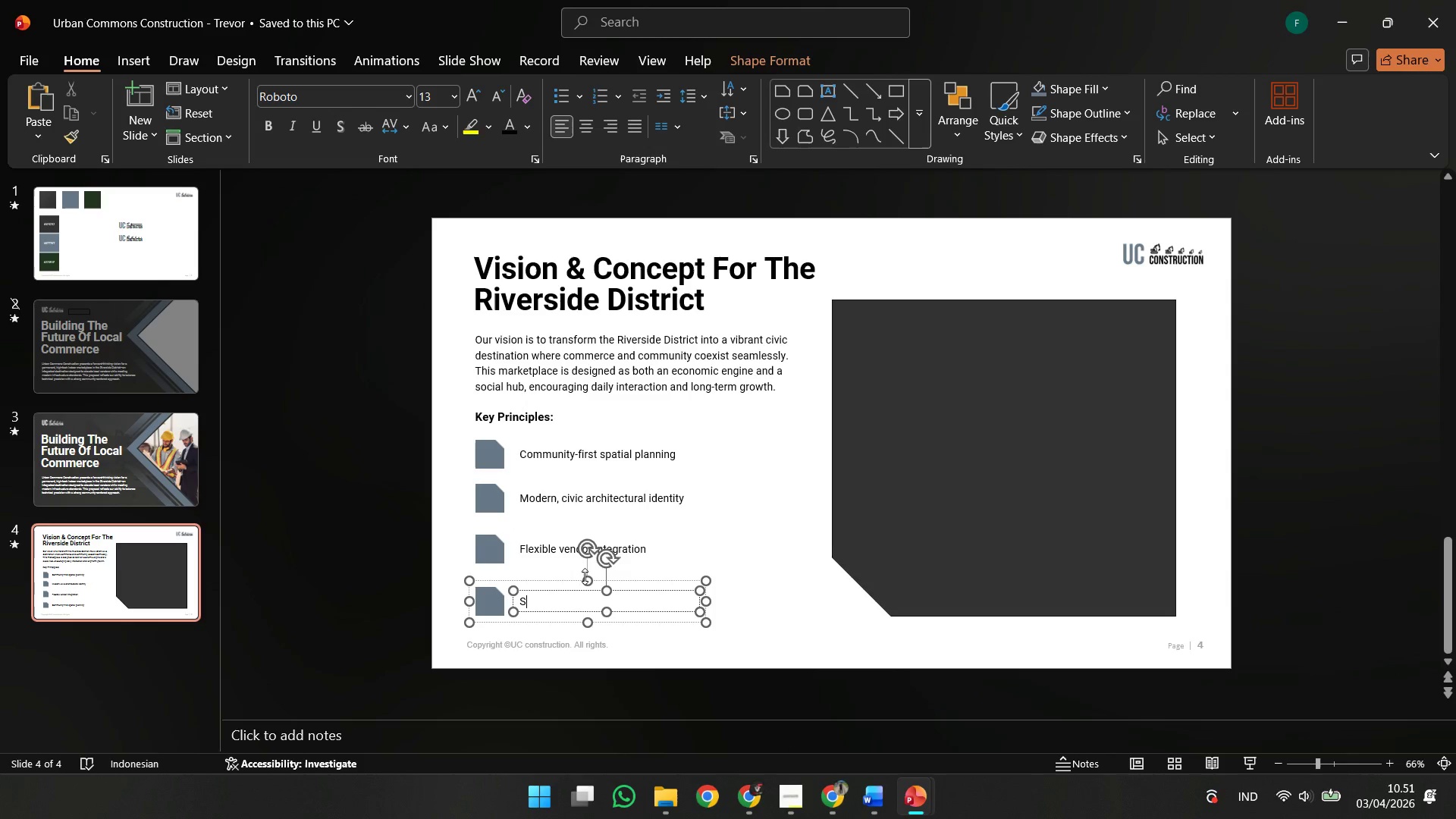 
type(eamle)
 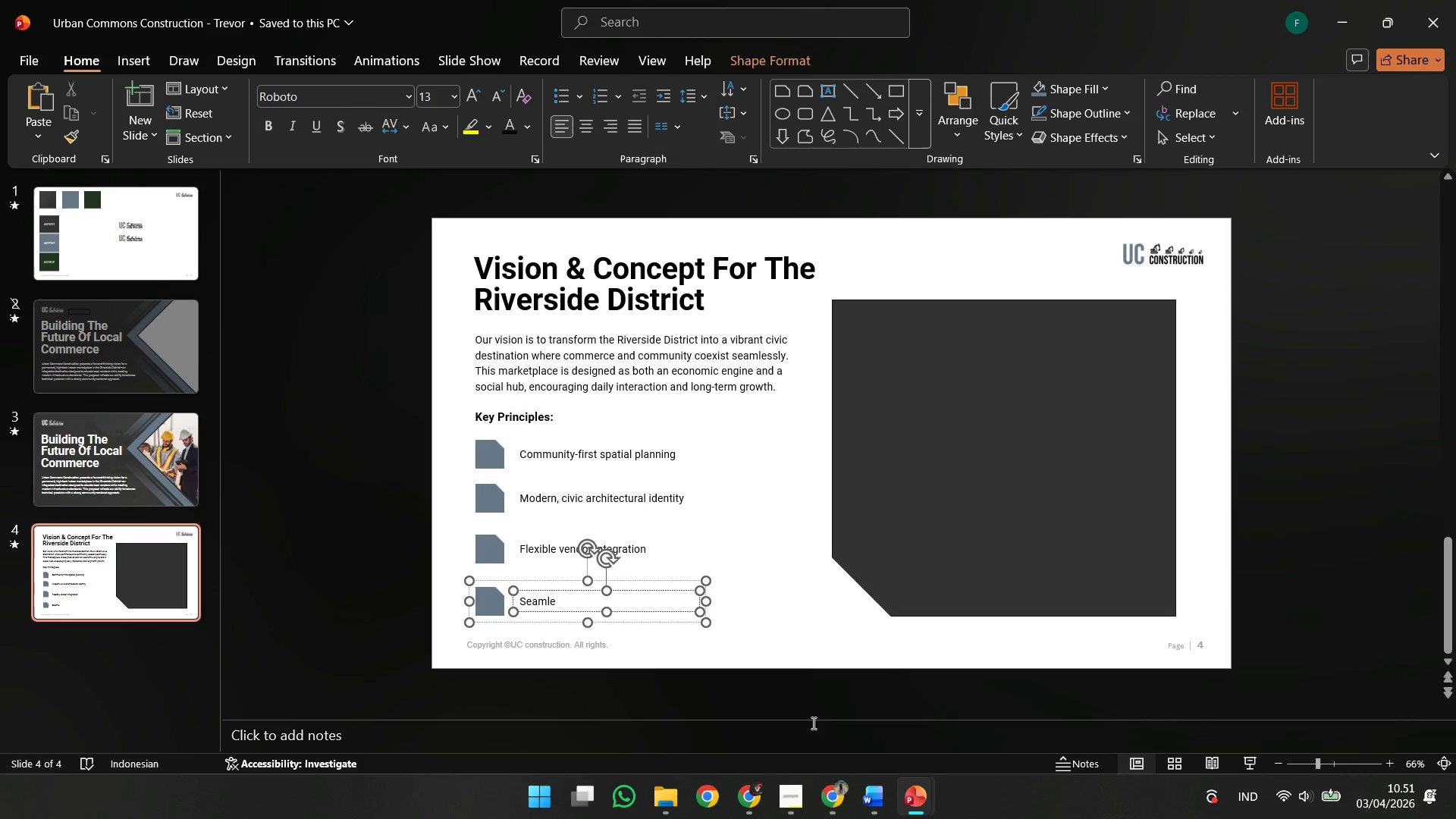 
key(S)
 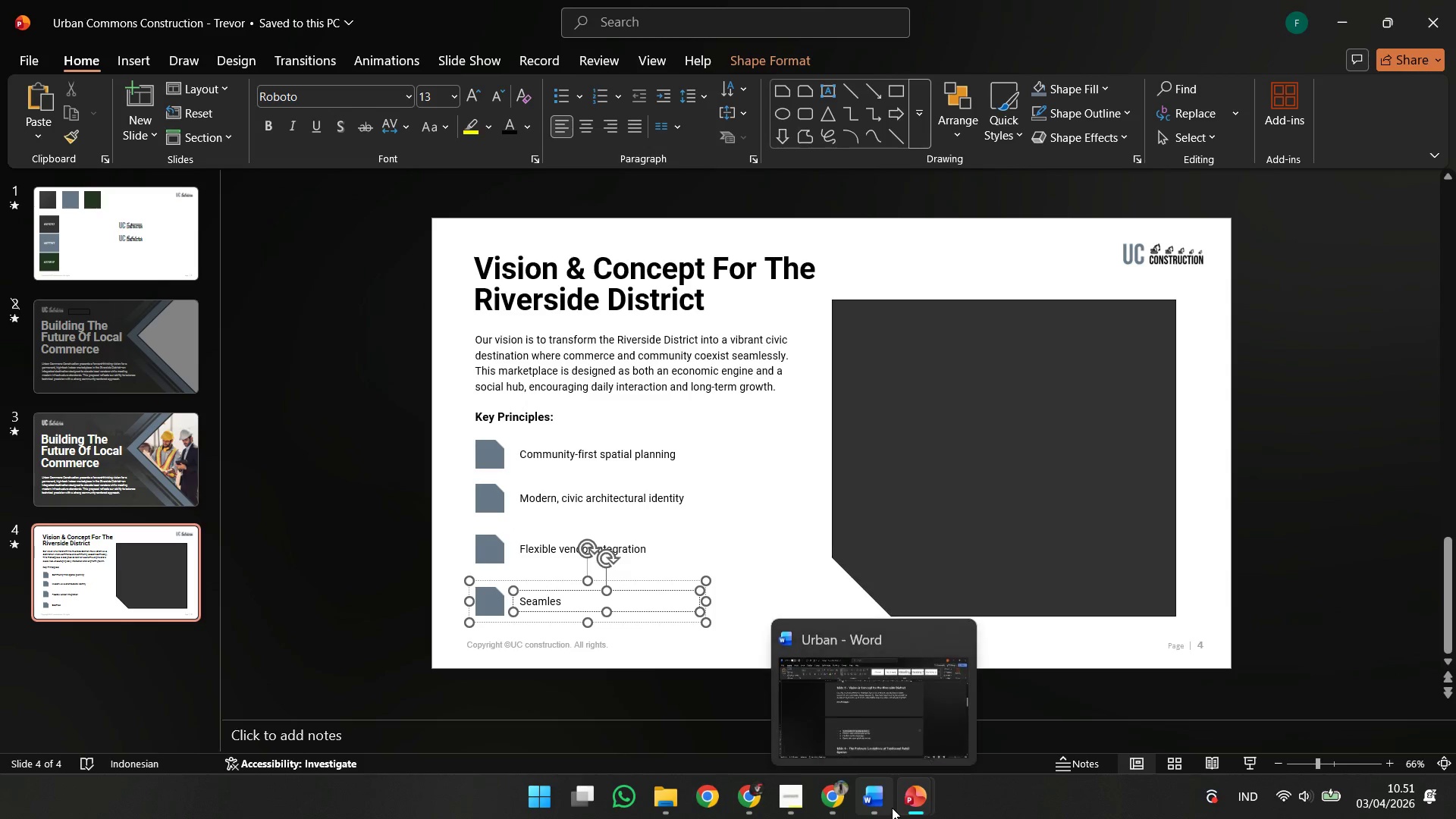 
left_click([892, 808])
 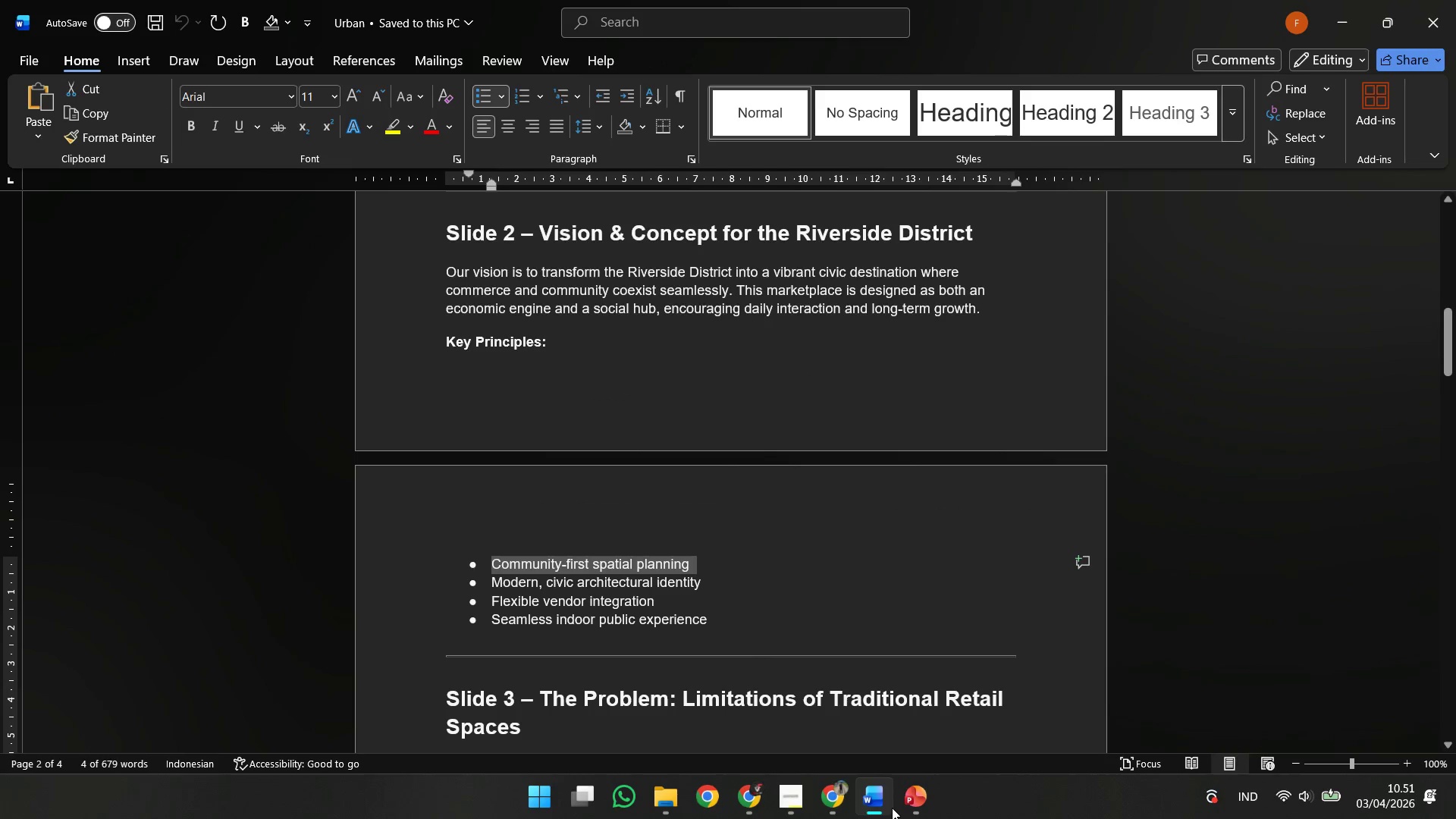 
left_click([892, 808])
 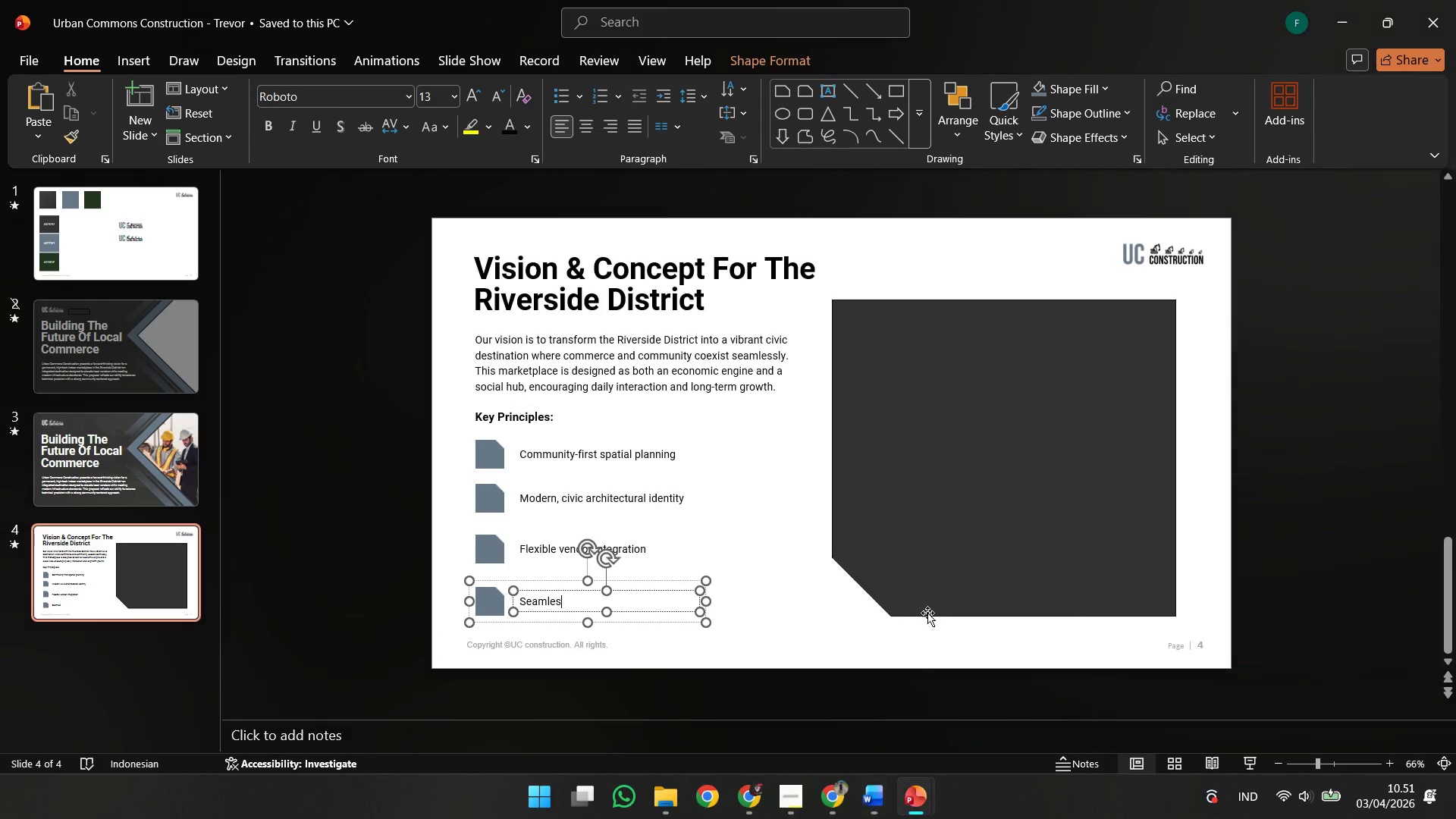 
type( indoor)
 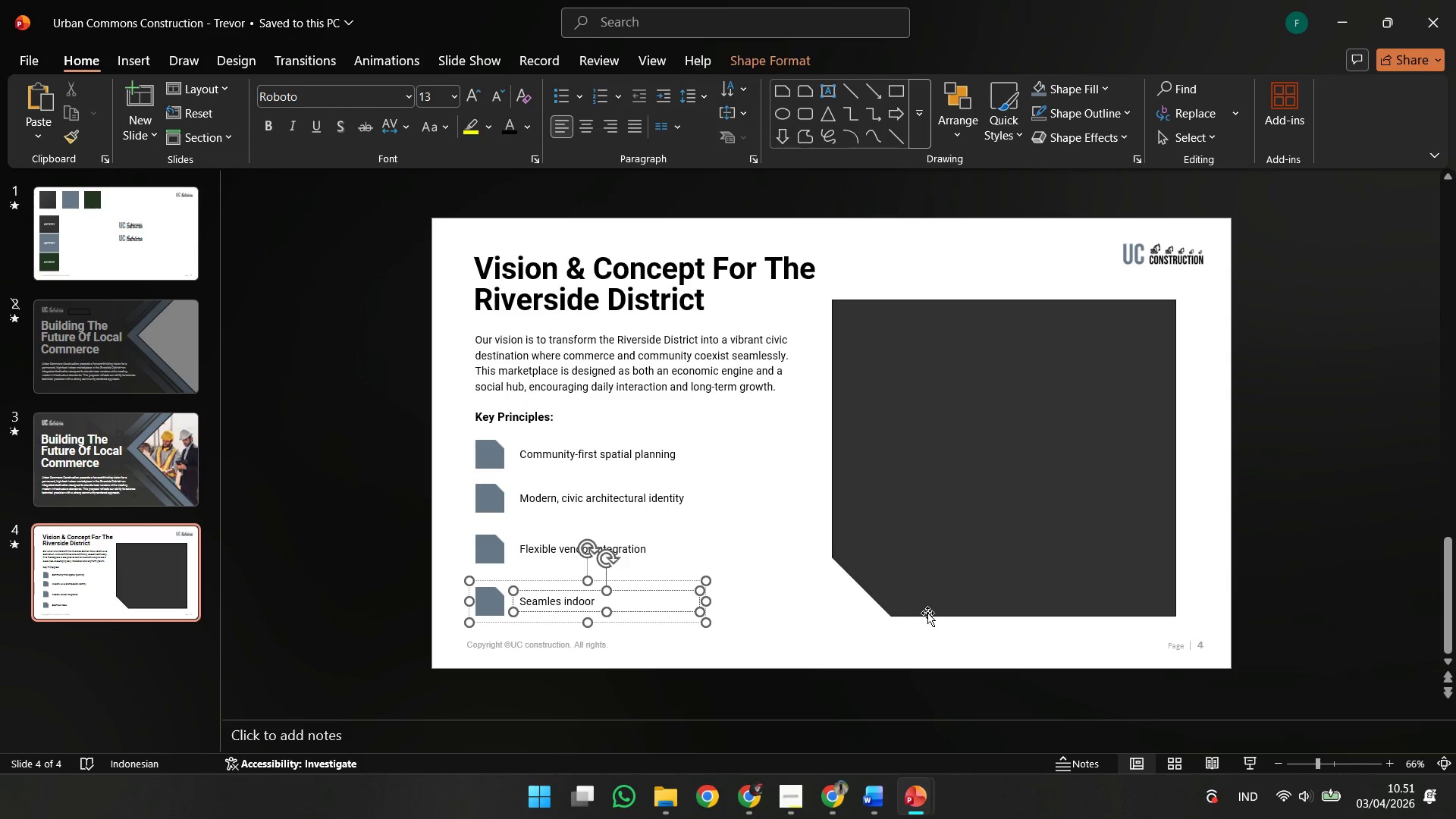 
key(Space)
 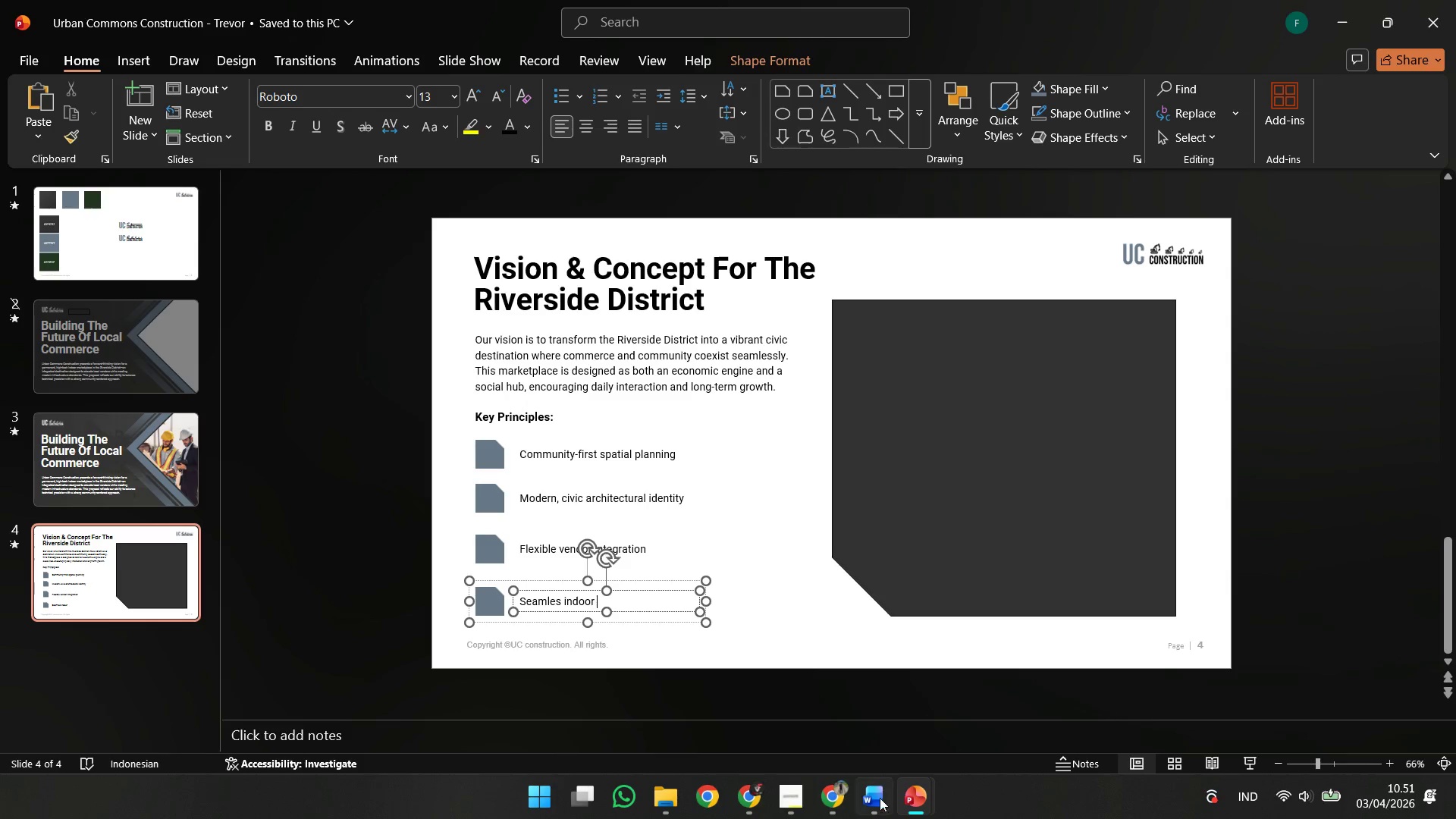 
left_click([879, 800])
 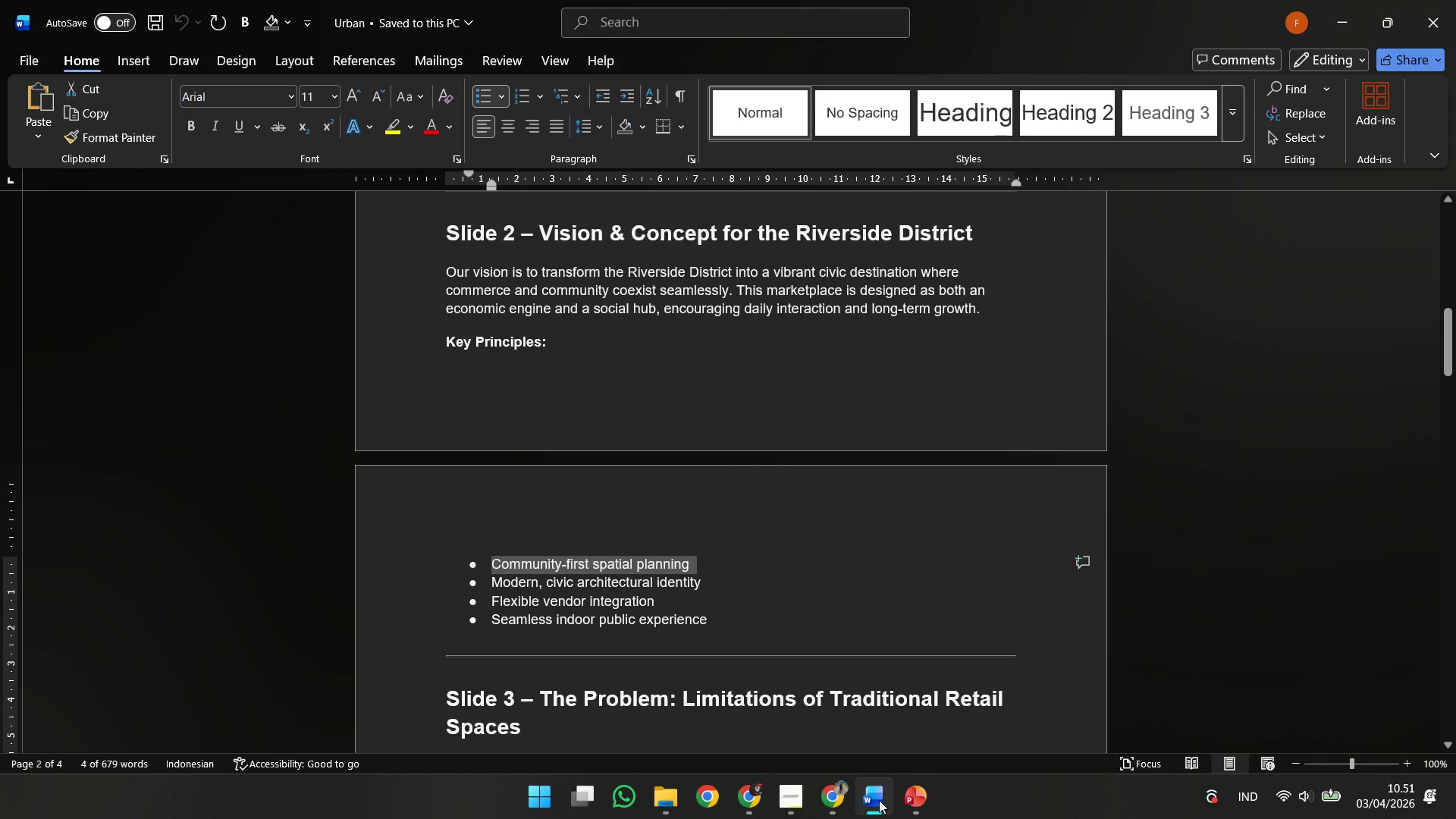 
left_click([879, 800])
 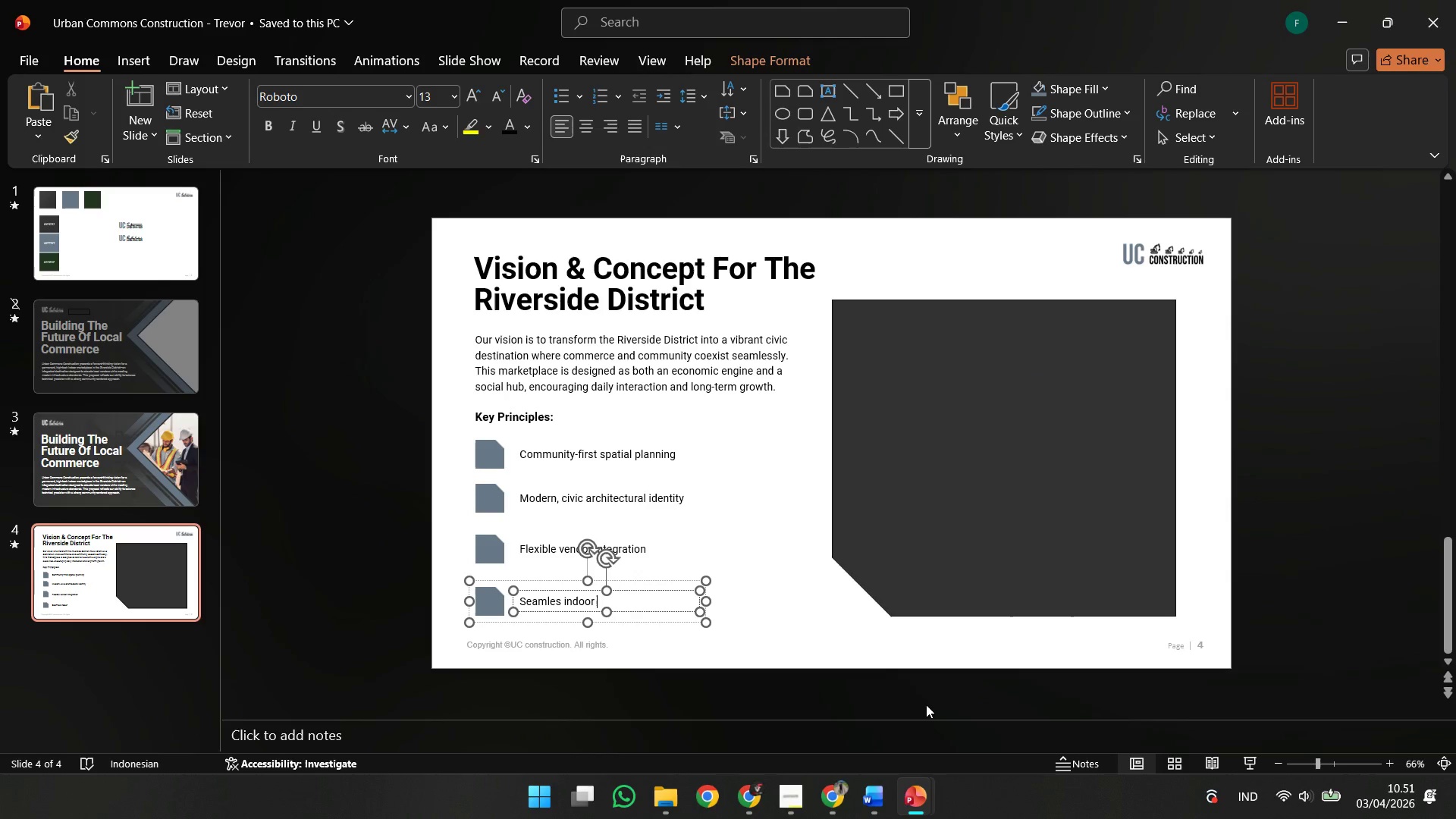 
type(public )
 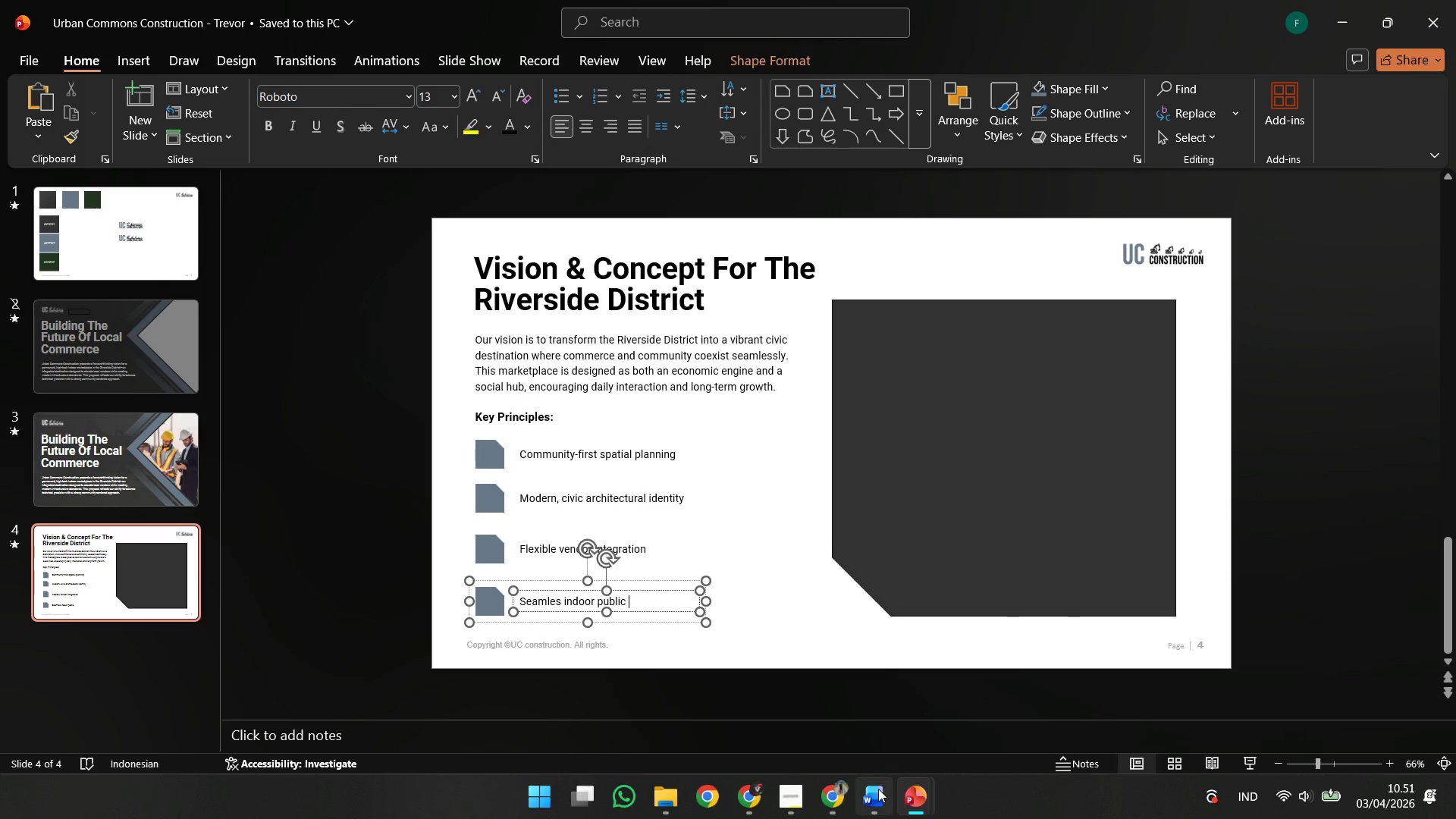 
left_click([878, 789])
 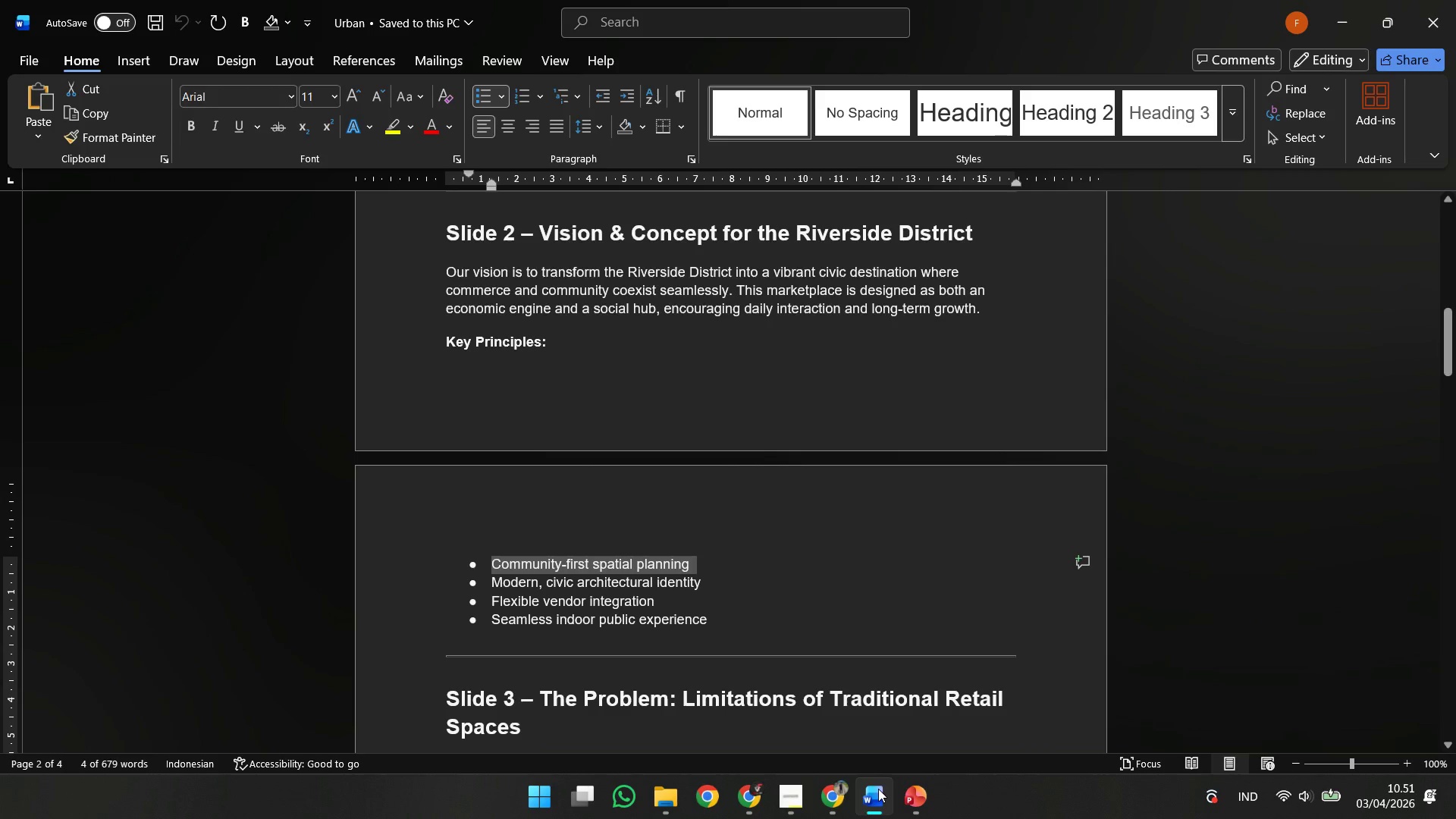 
left_click([878, 789])
 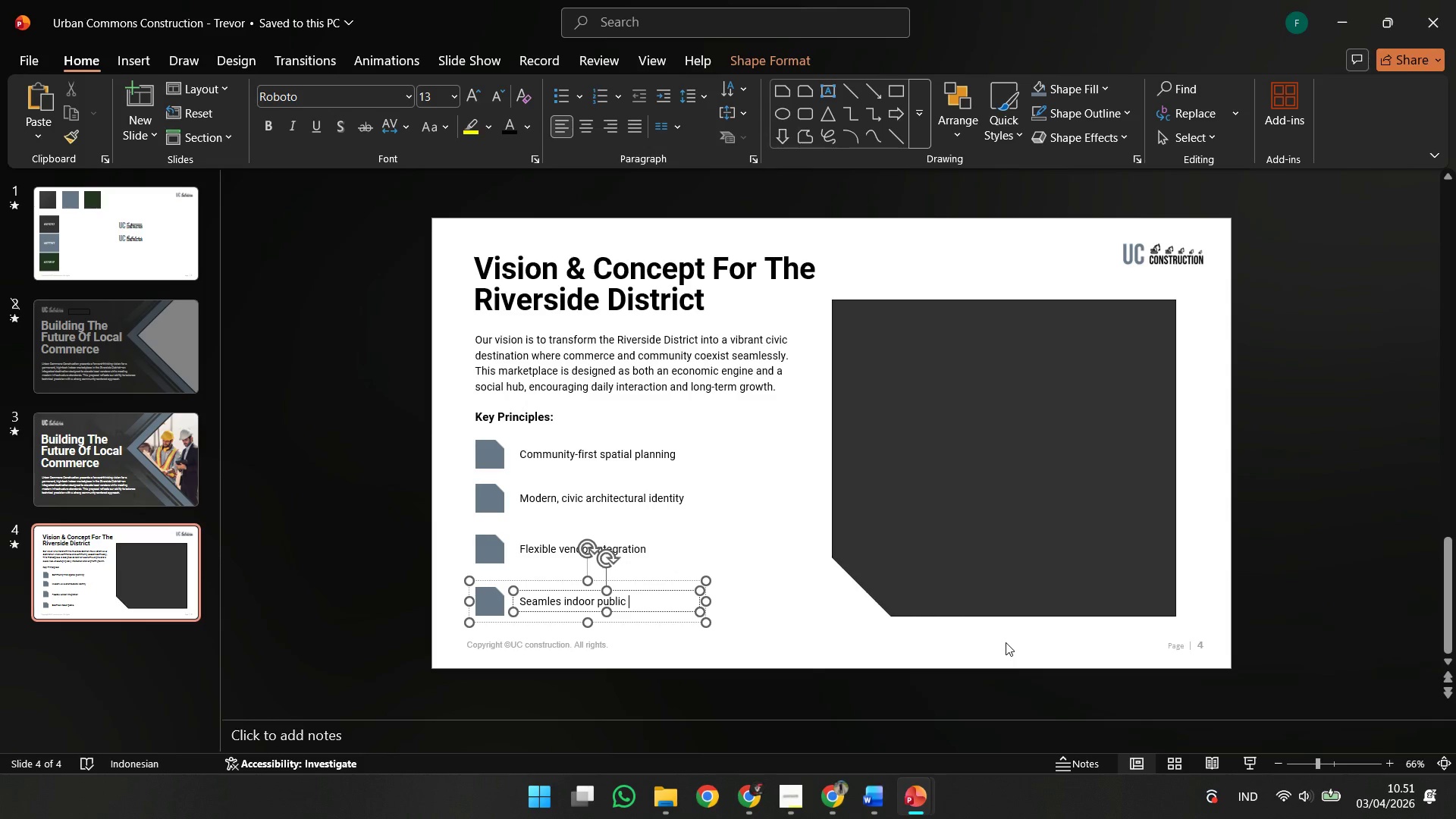 
type(ex[)
key(Backspace)
type(perience)
 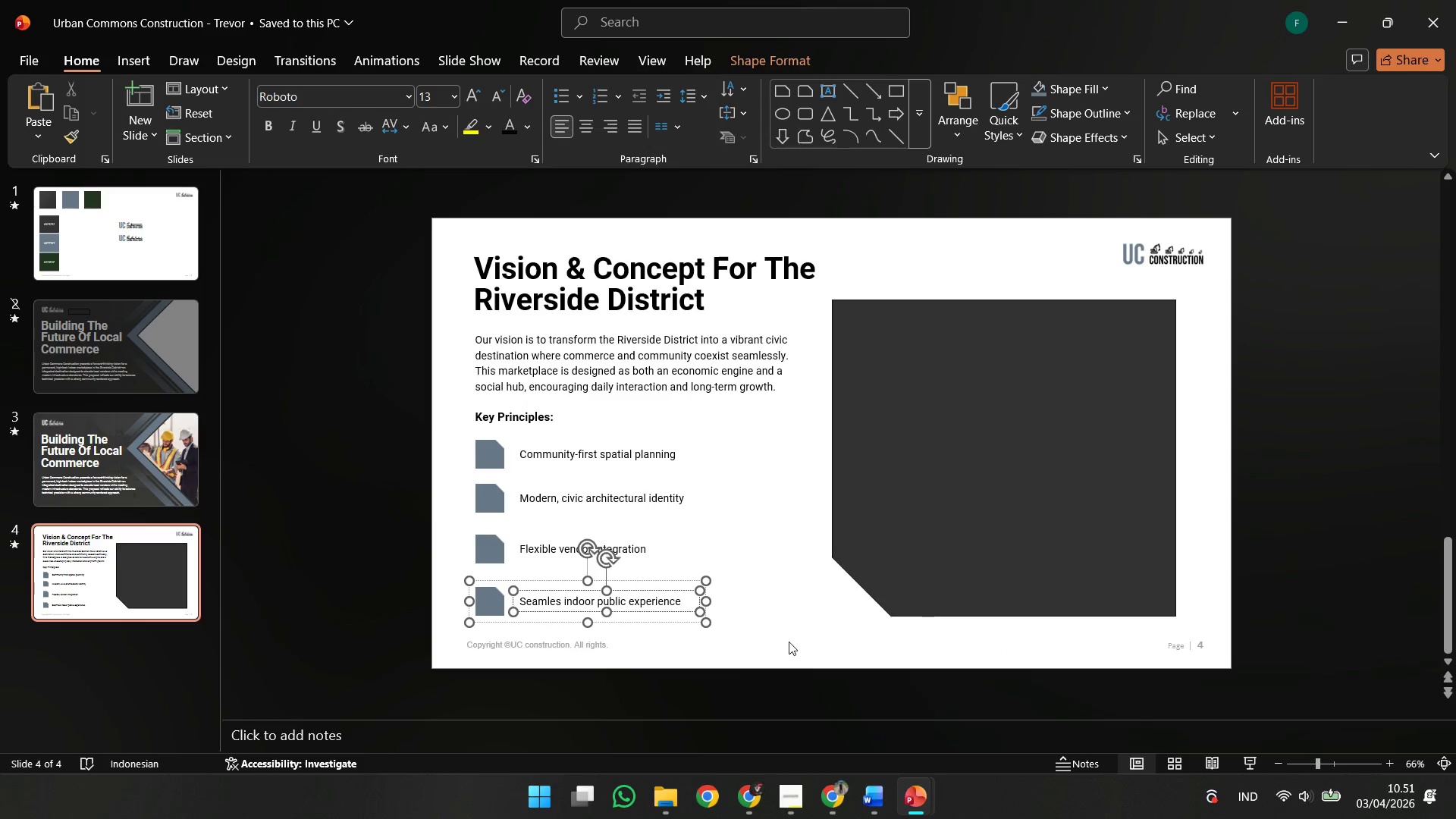 
left_click([775, 642])
 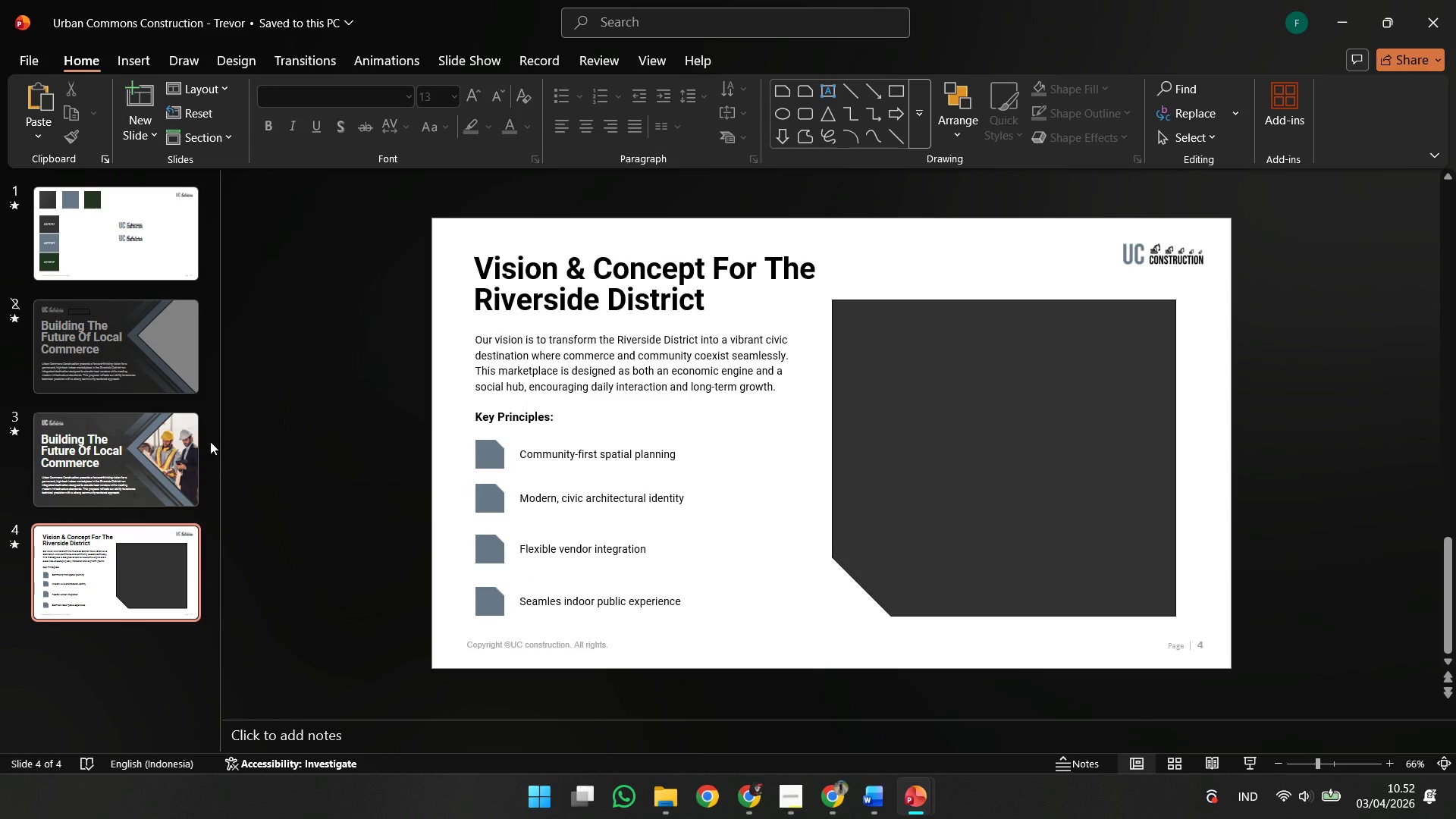 
left_click([191, 441])
 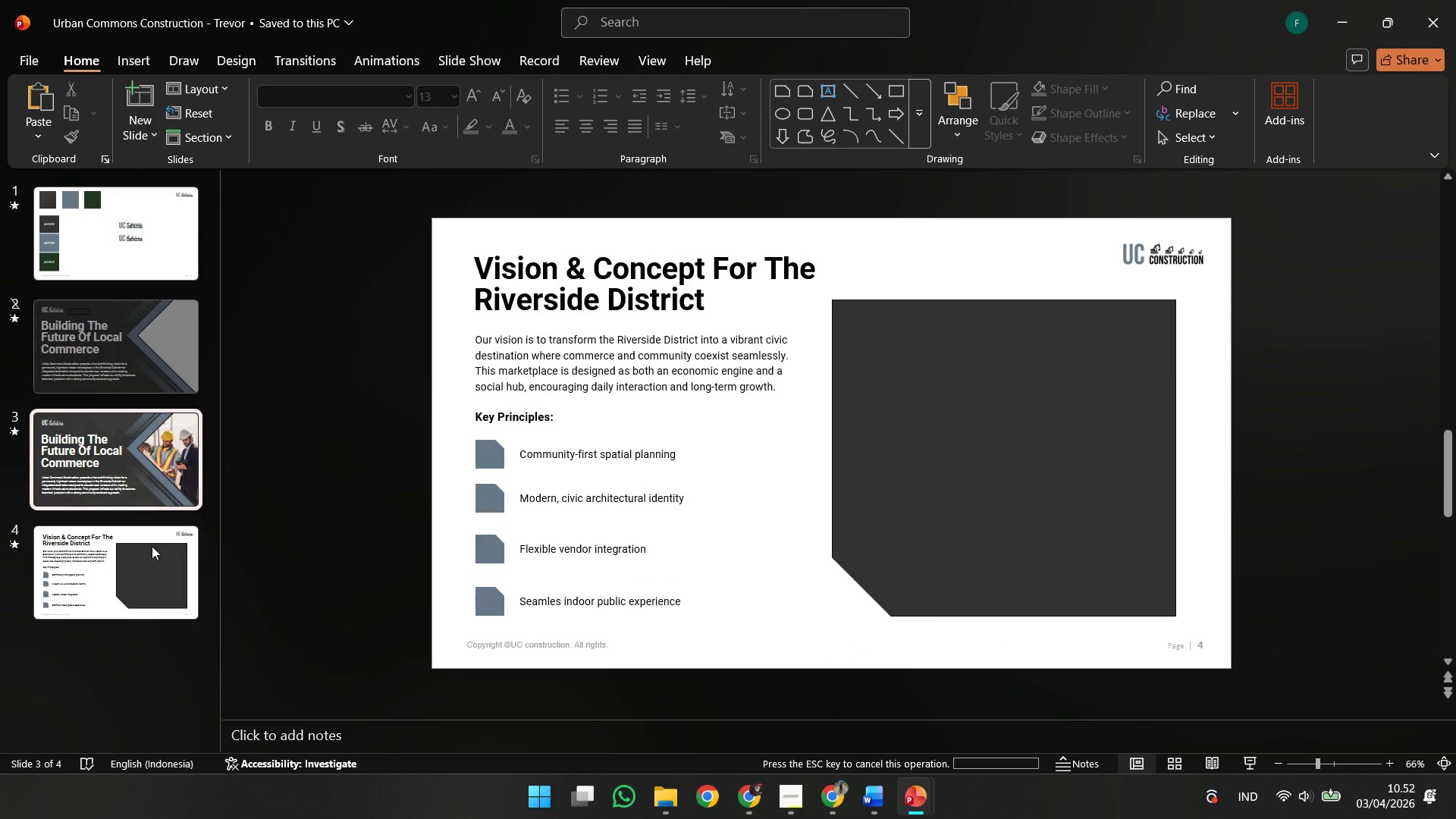 
left_click([152, 546])
 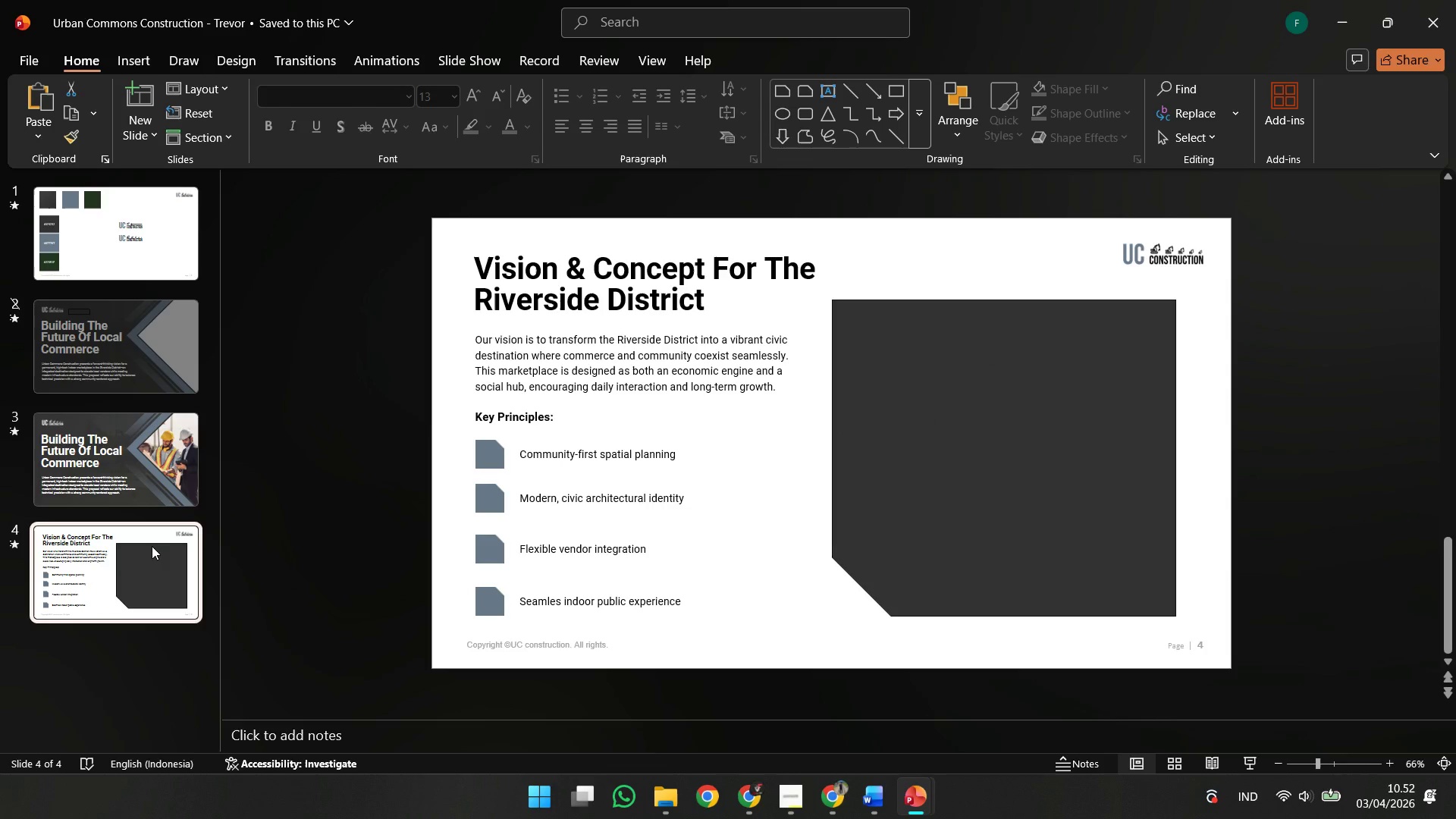 
wait(9.16)
 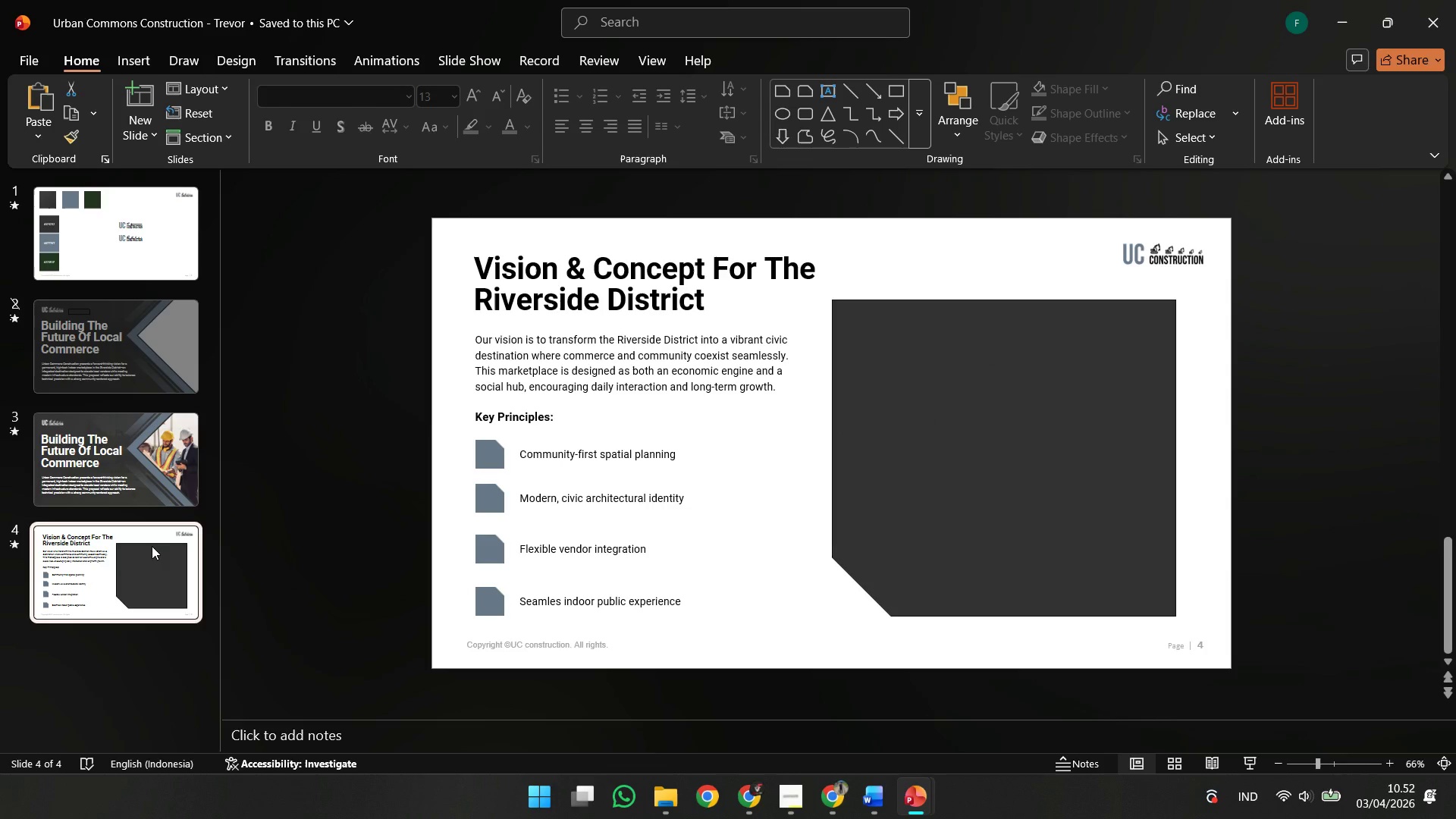 
left_click([554, 384])
 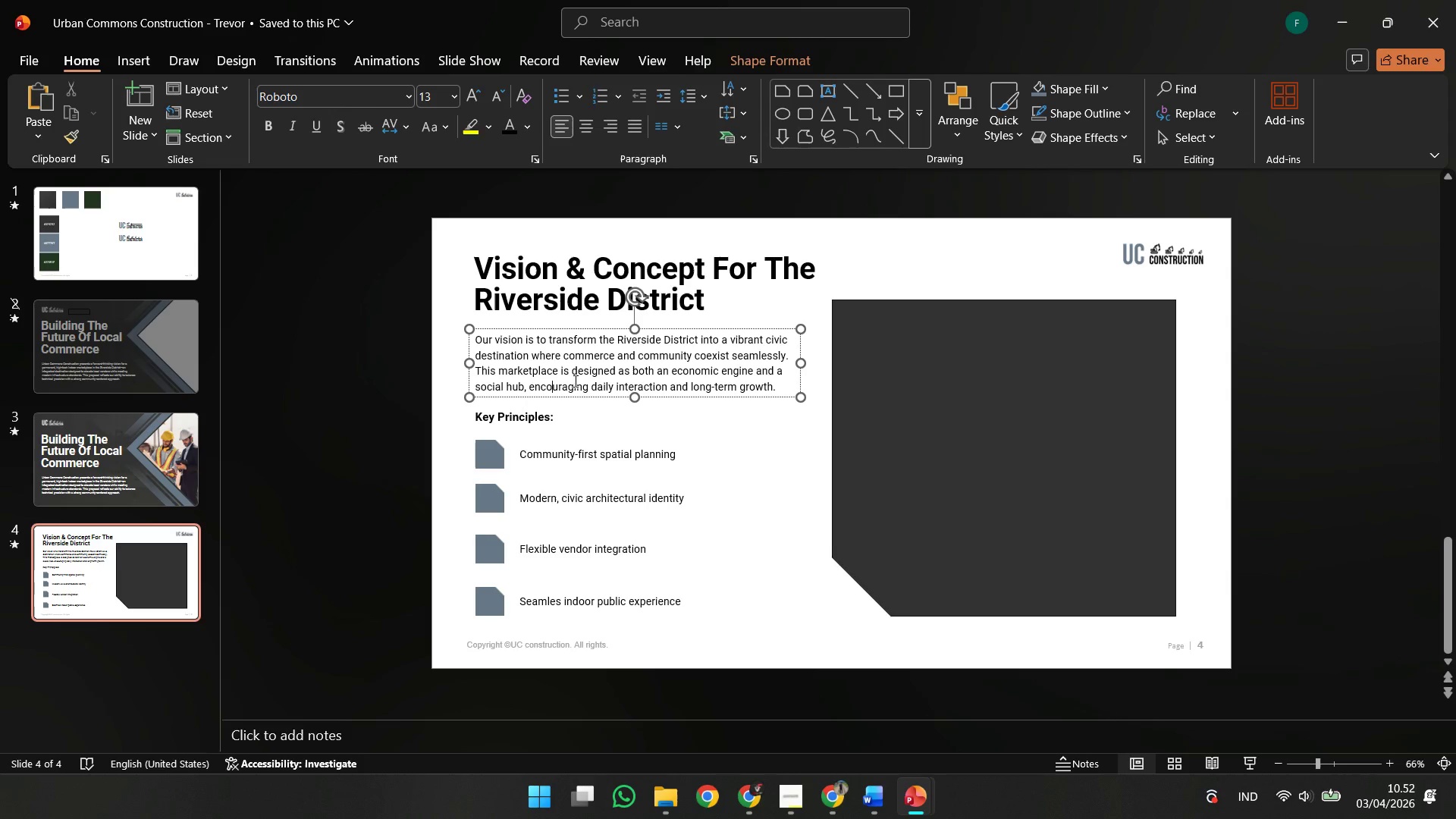 
hold_key(key=ControlLeft, duration=0.75)
 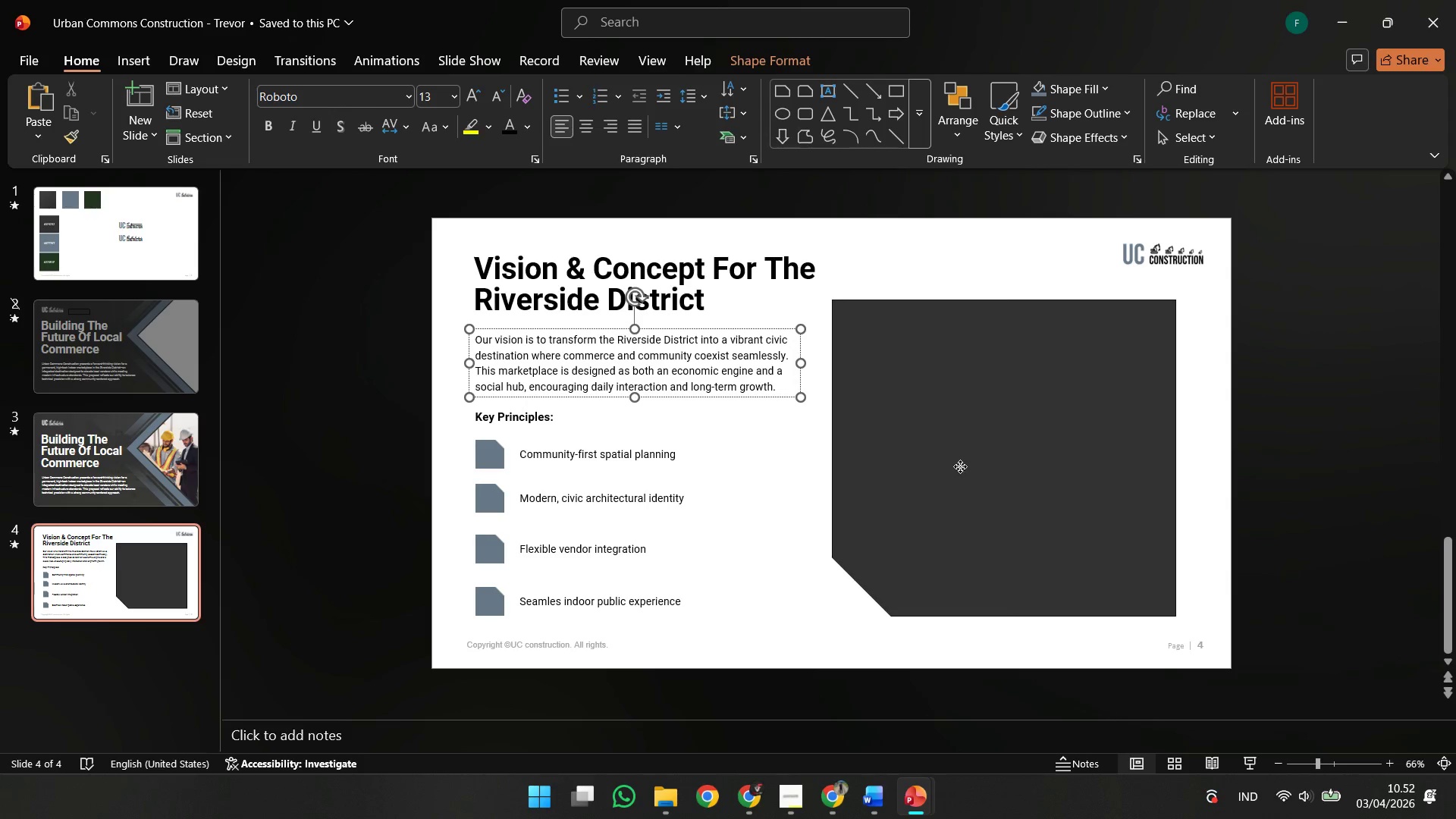 
left_click([960, 466])
 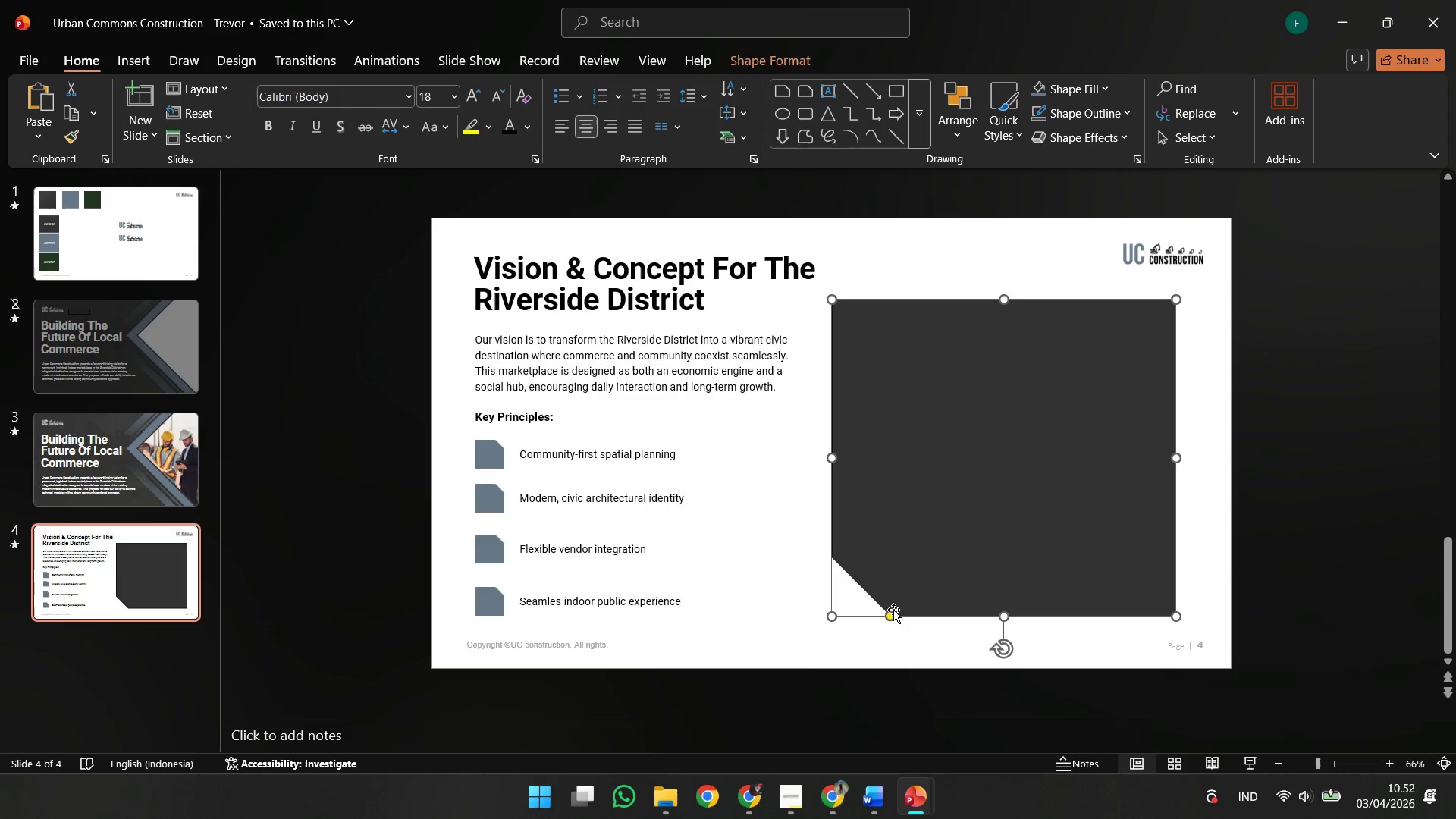 
left_click_drag(start_coordinate=[892, 617], to_coordinate=[880, 615])
 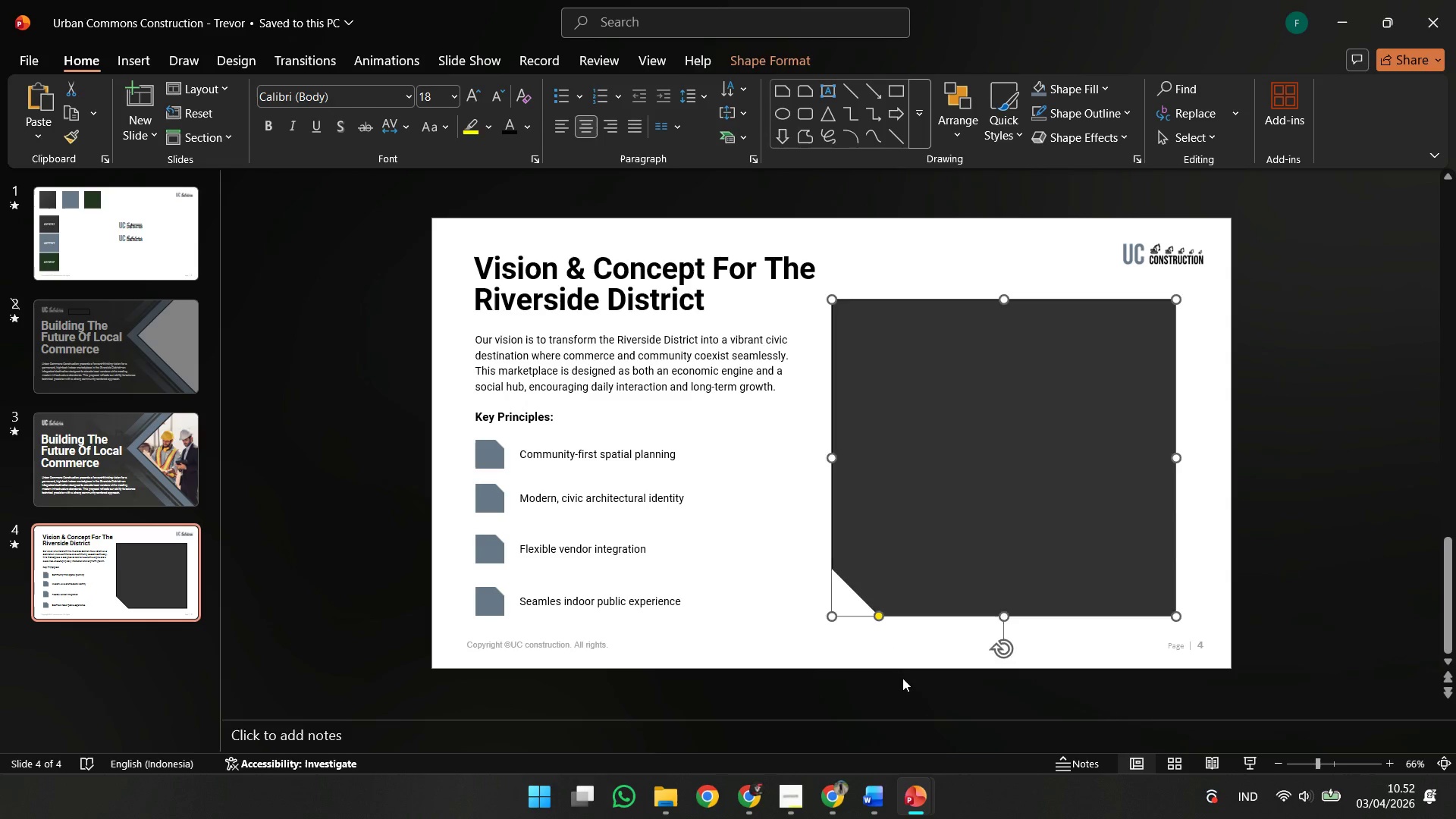 
left_click([902, 678])
 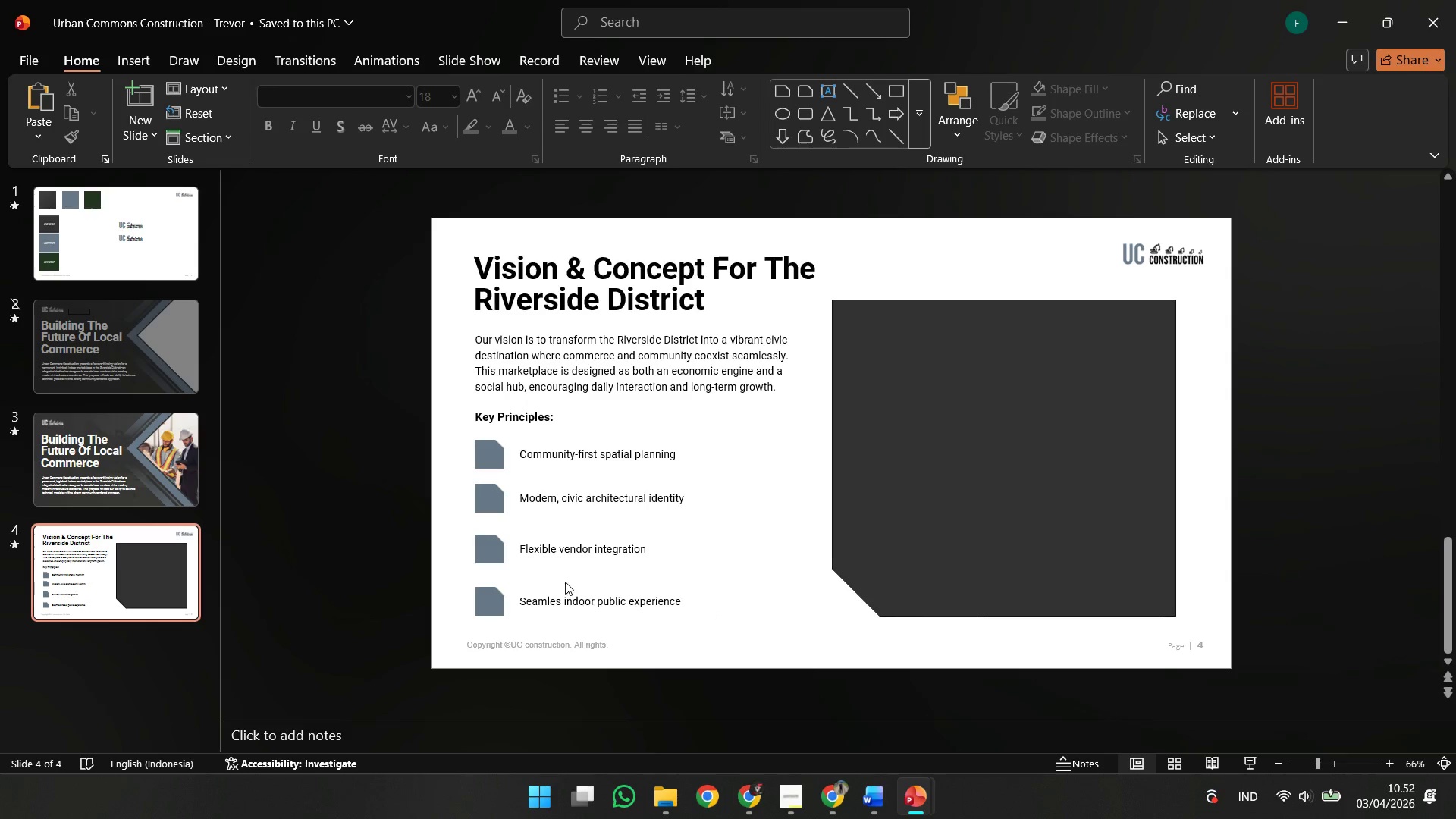 
left_click([510, 553])
 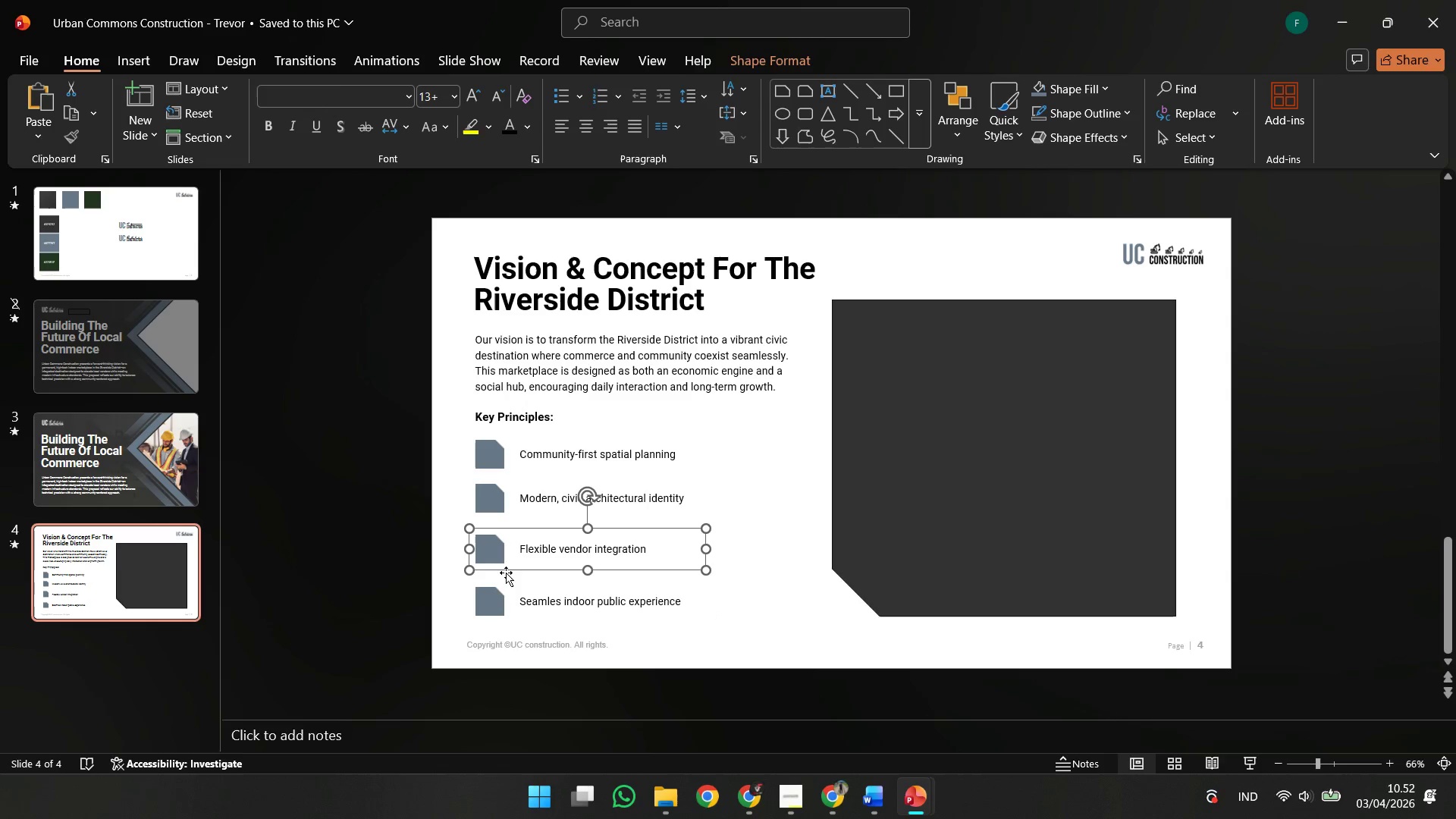 
hold_key(key=ShiftLeft, duration=2.61)
left_click([499, 589])
 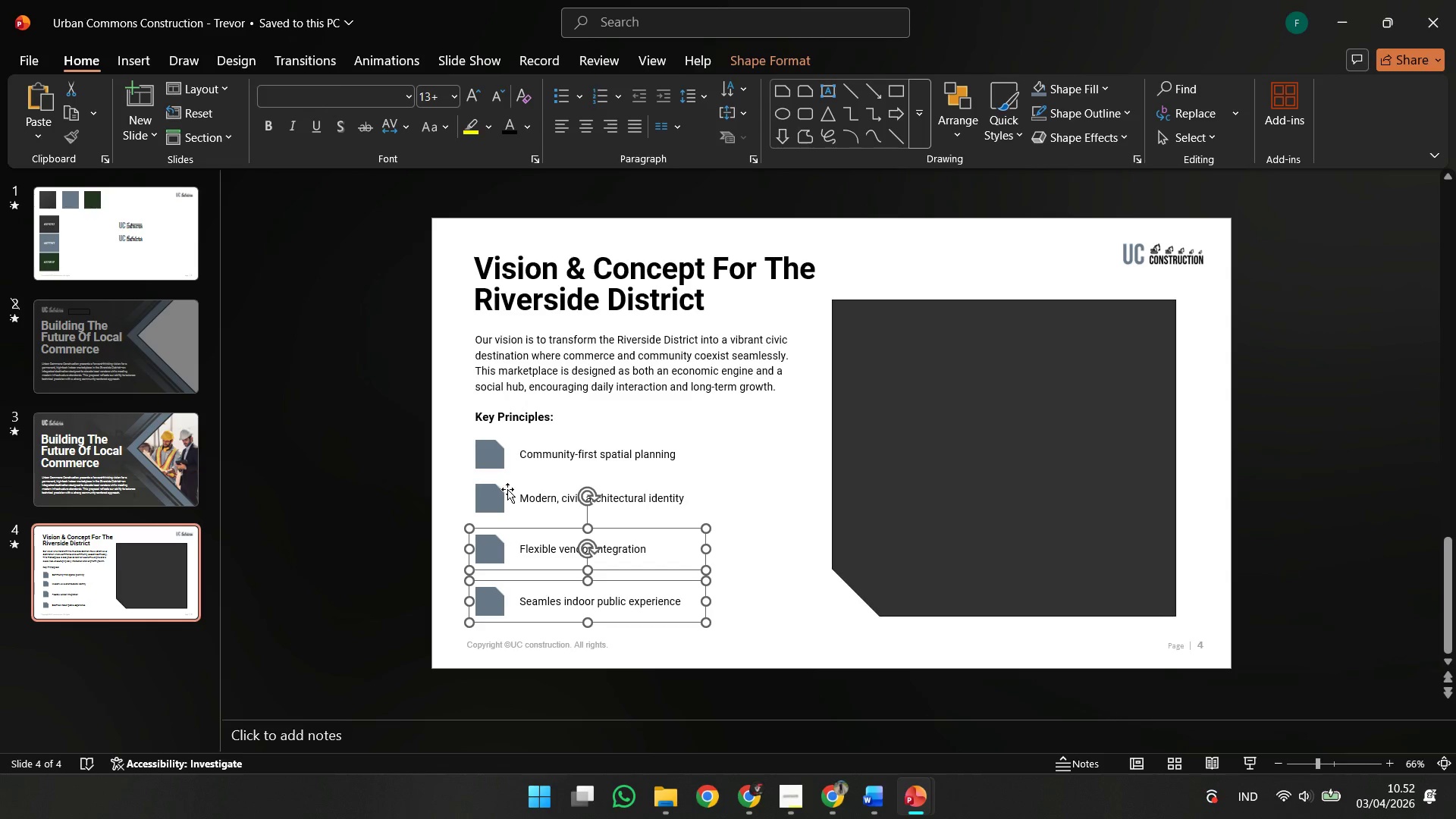 
left_click([507, 489])
 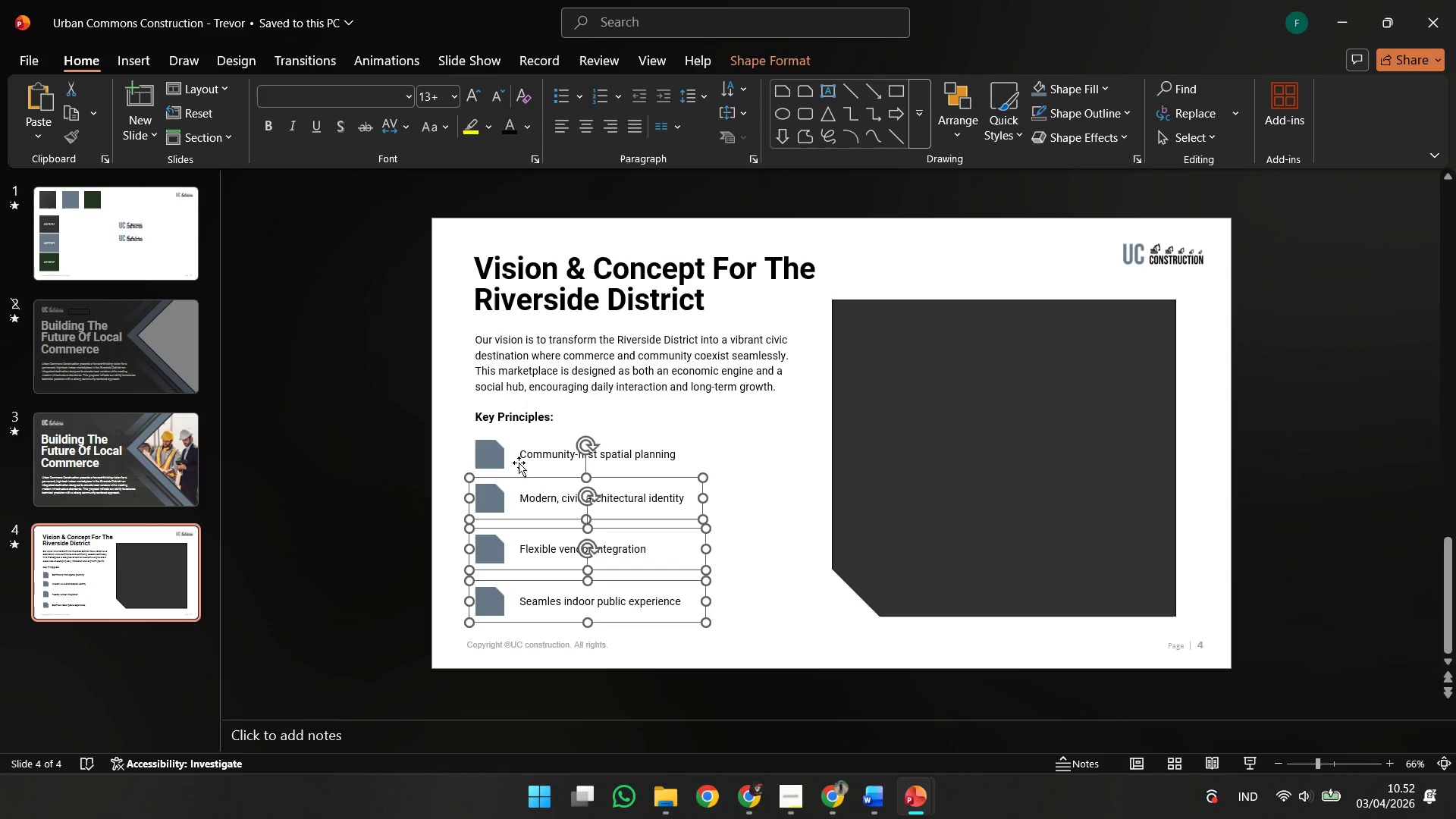 
left_click([519, 463])
 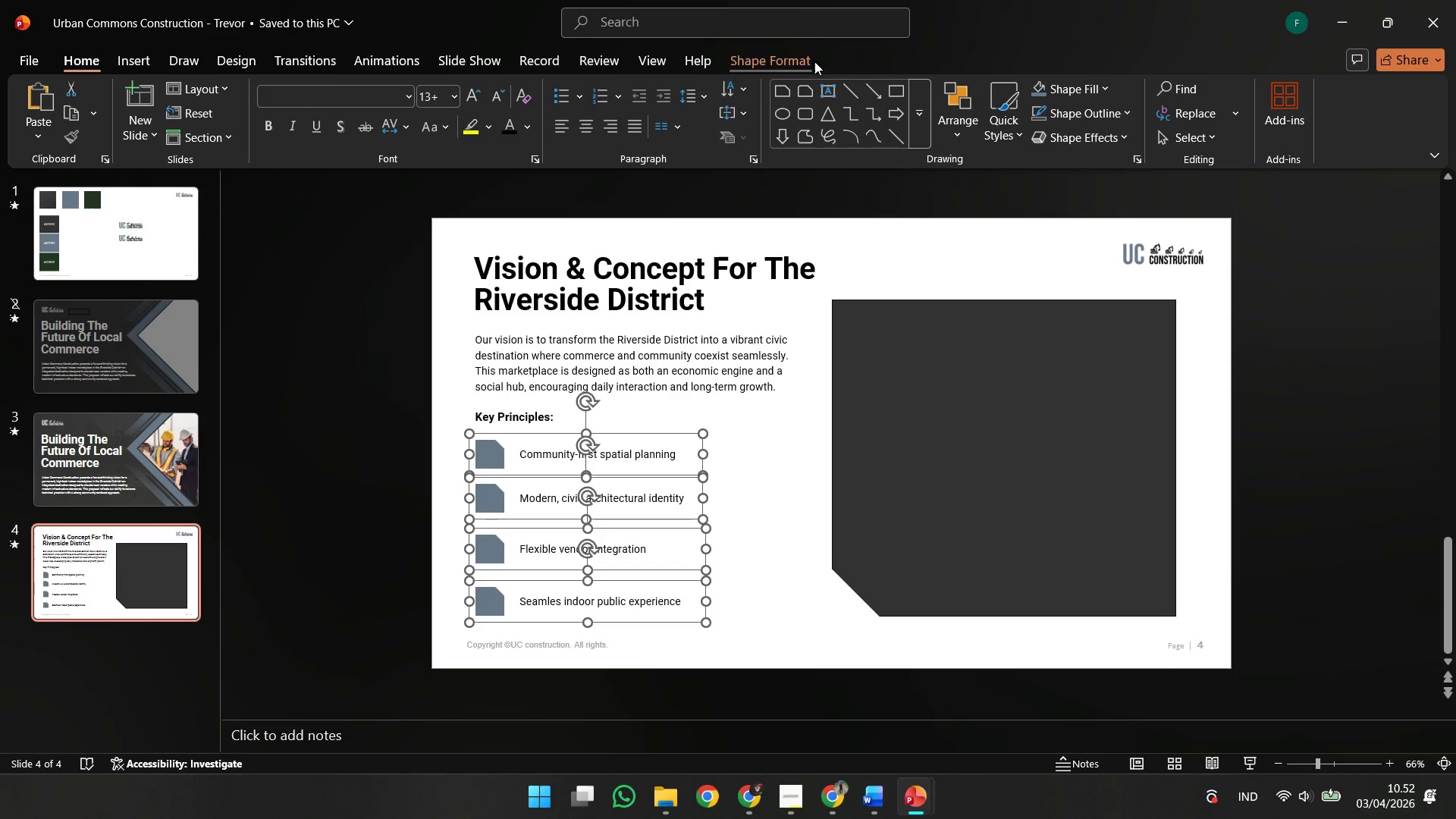 
left_click([807, 58])
 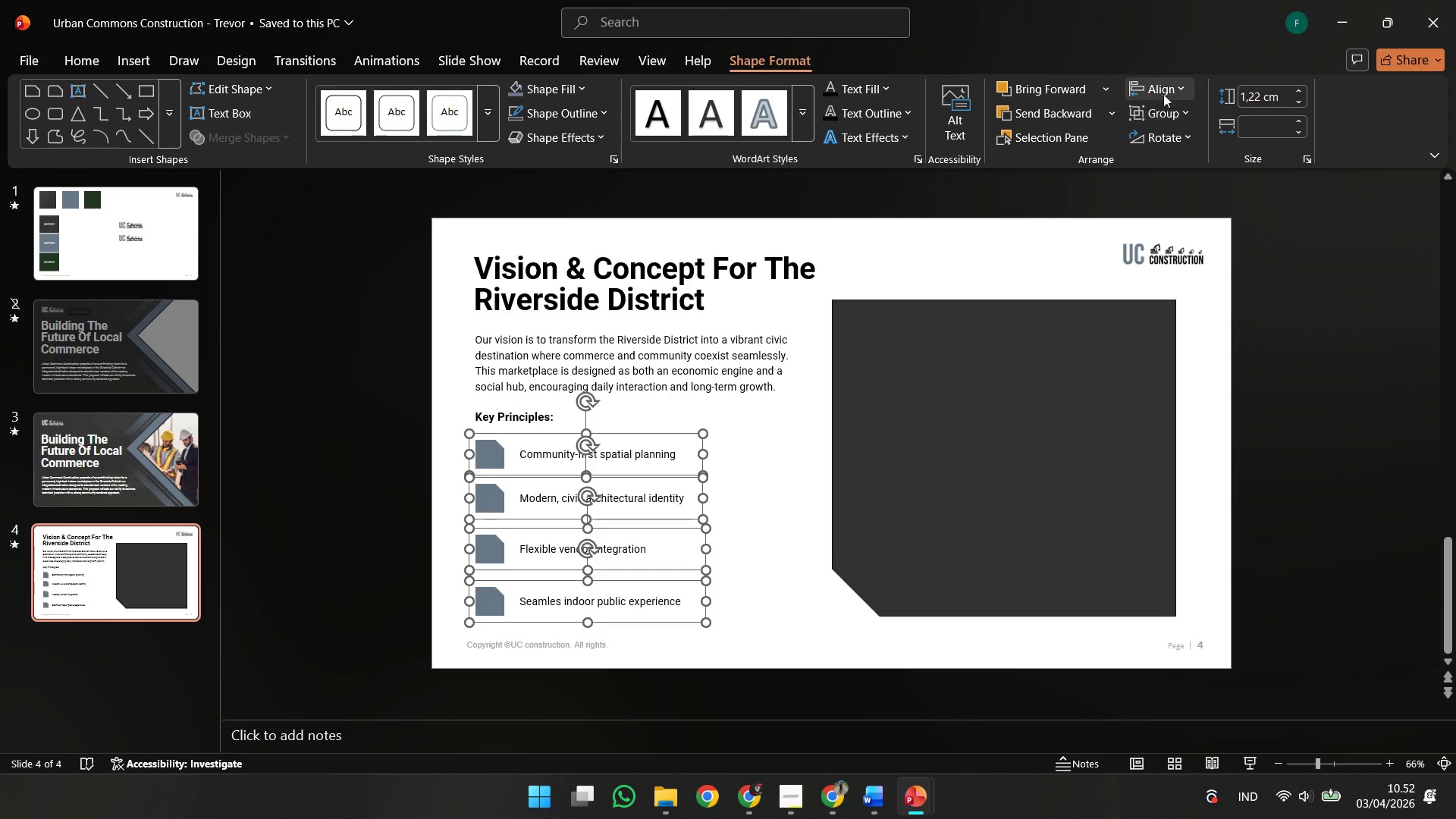 
left_click([1162, 89])
 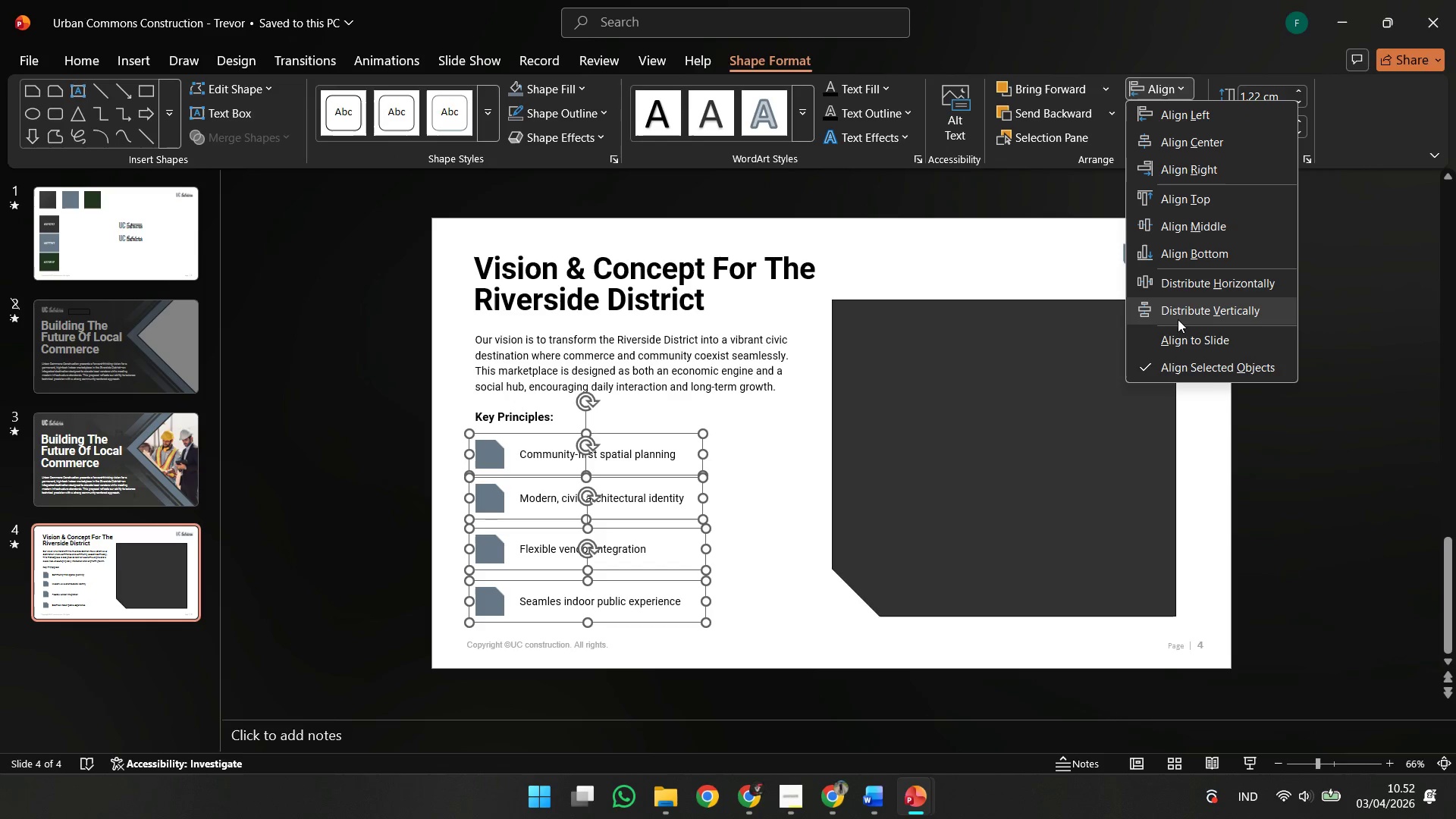 
left_click([1178, 314])
 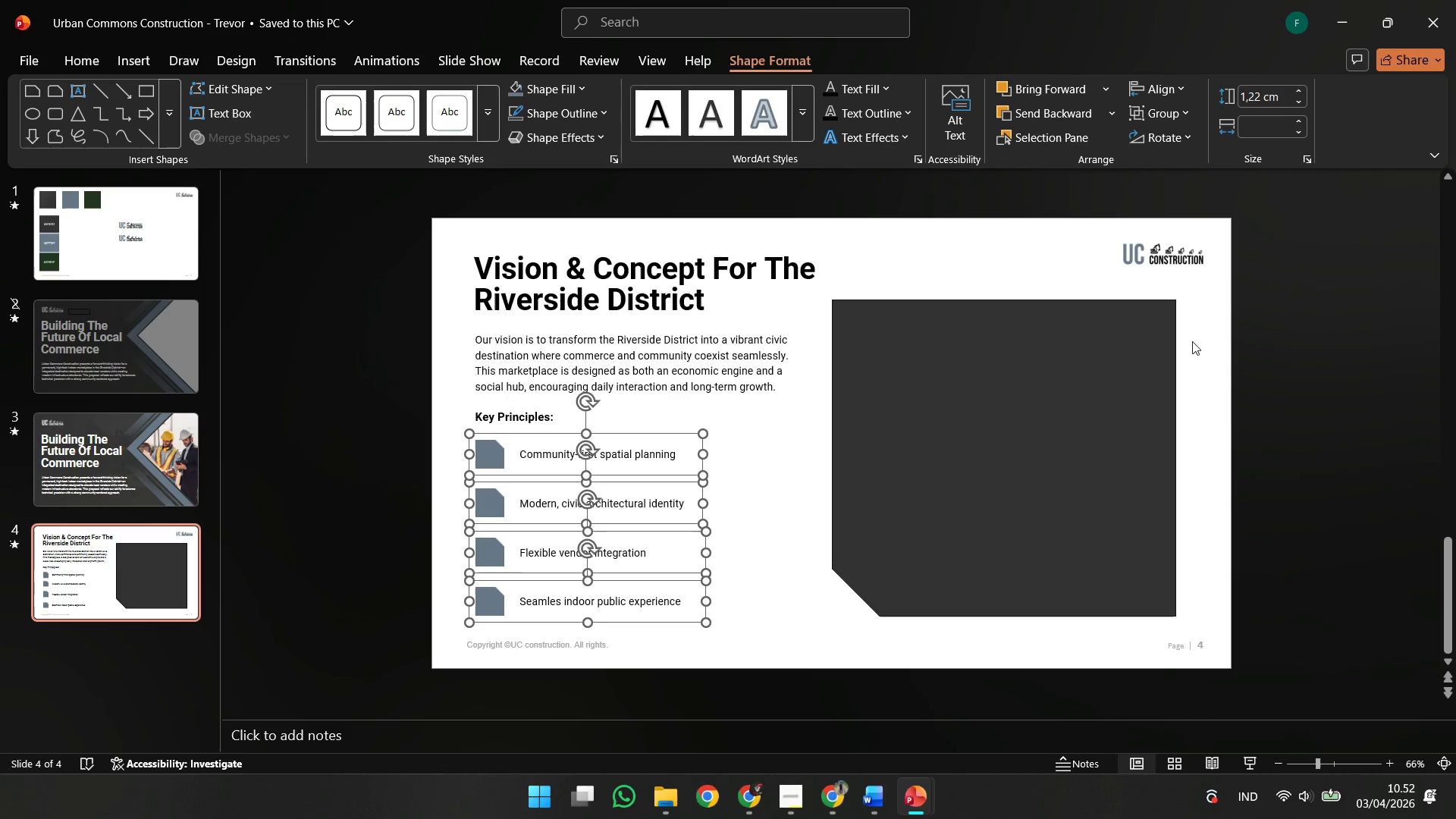 
left_click([1218, 356])
 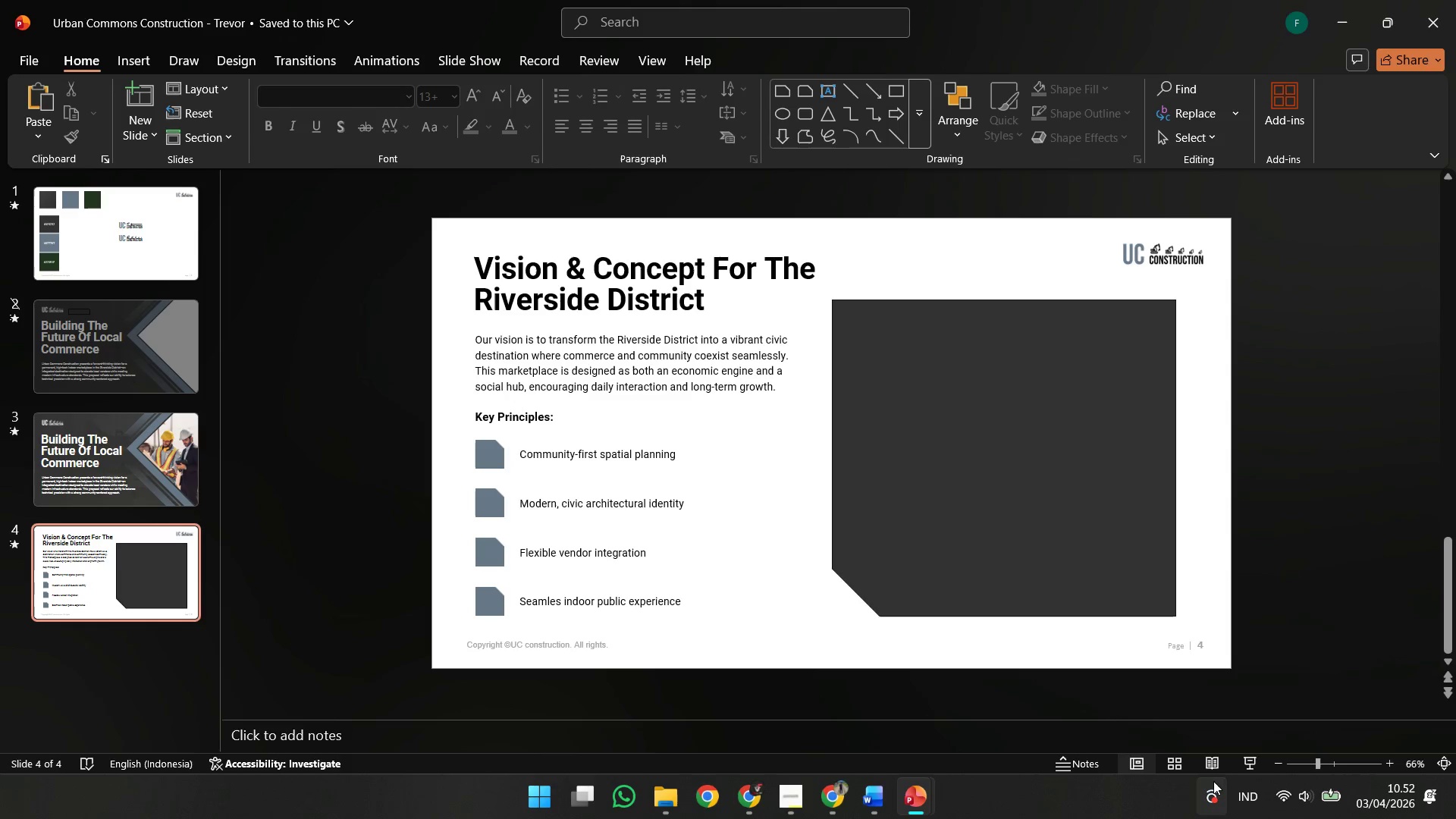 
left_click([1207, 771])
 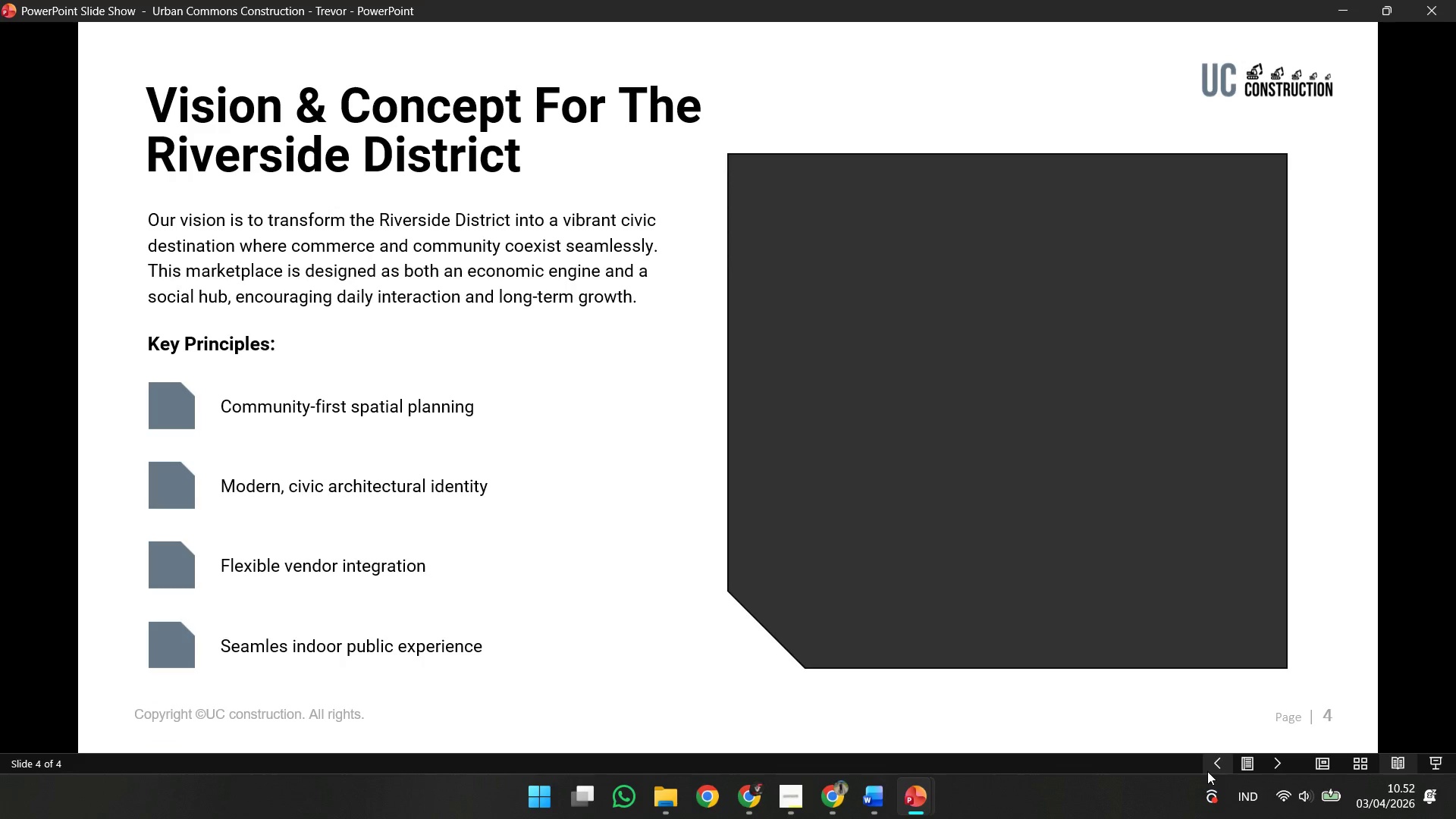 
key(ArrowLeft)
 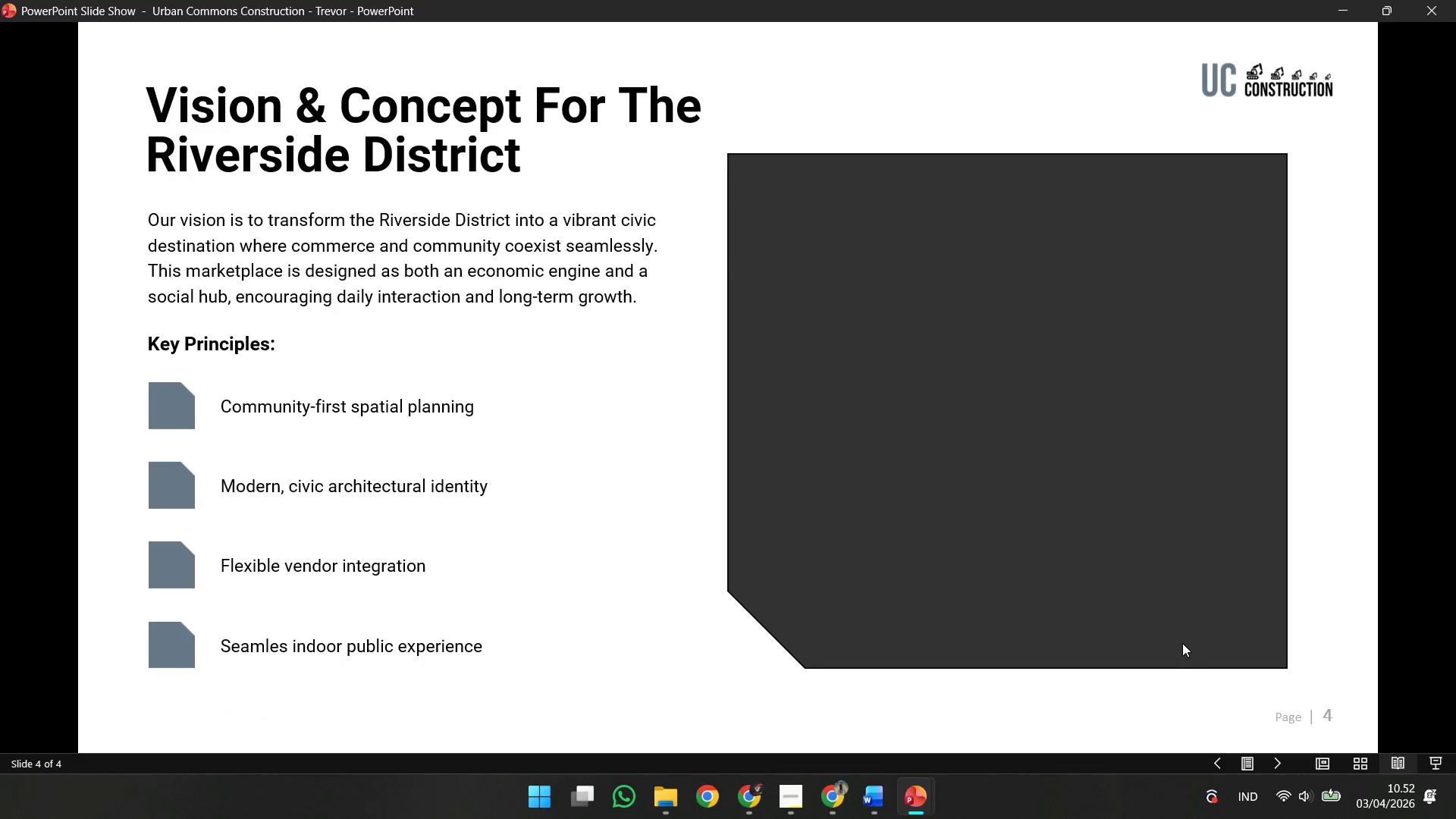 
key(ArrowLeft)
 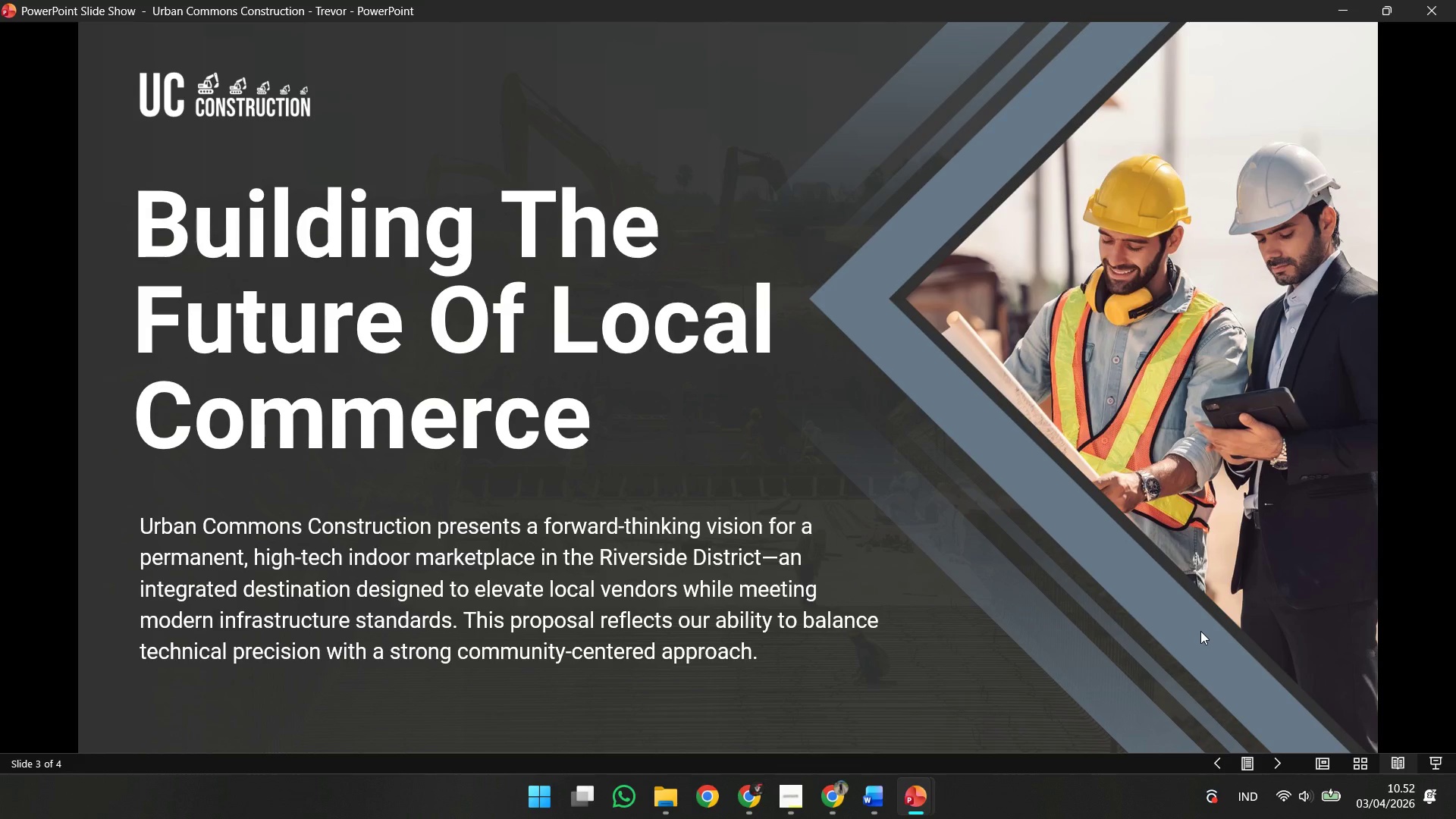 
key(ArrowRight)
 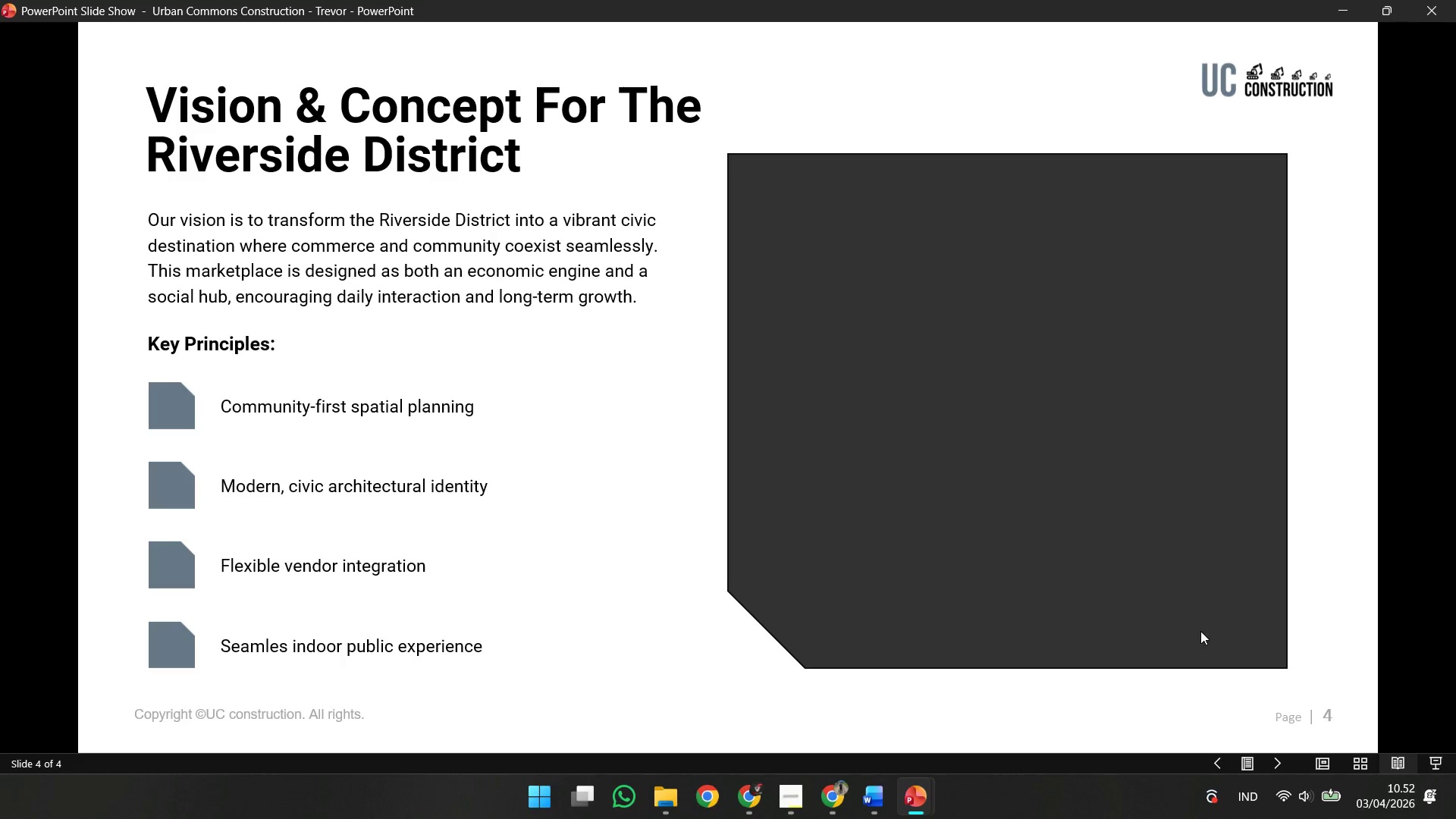 
key(Escape)
 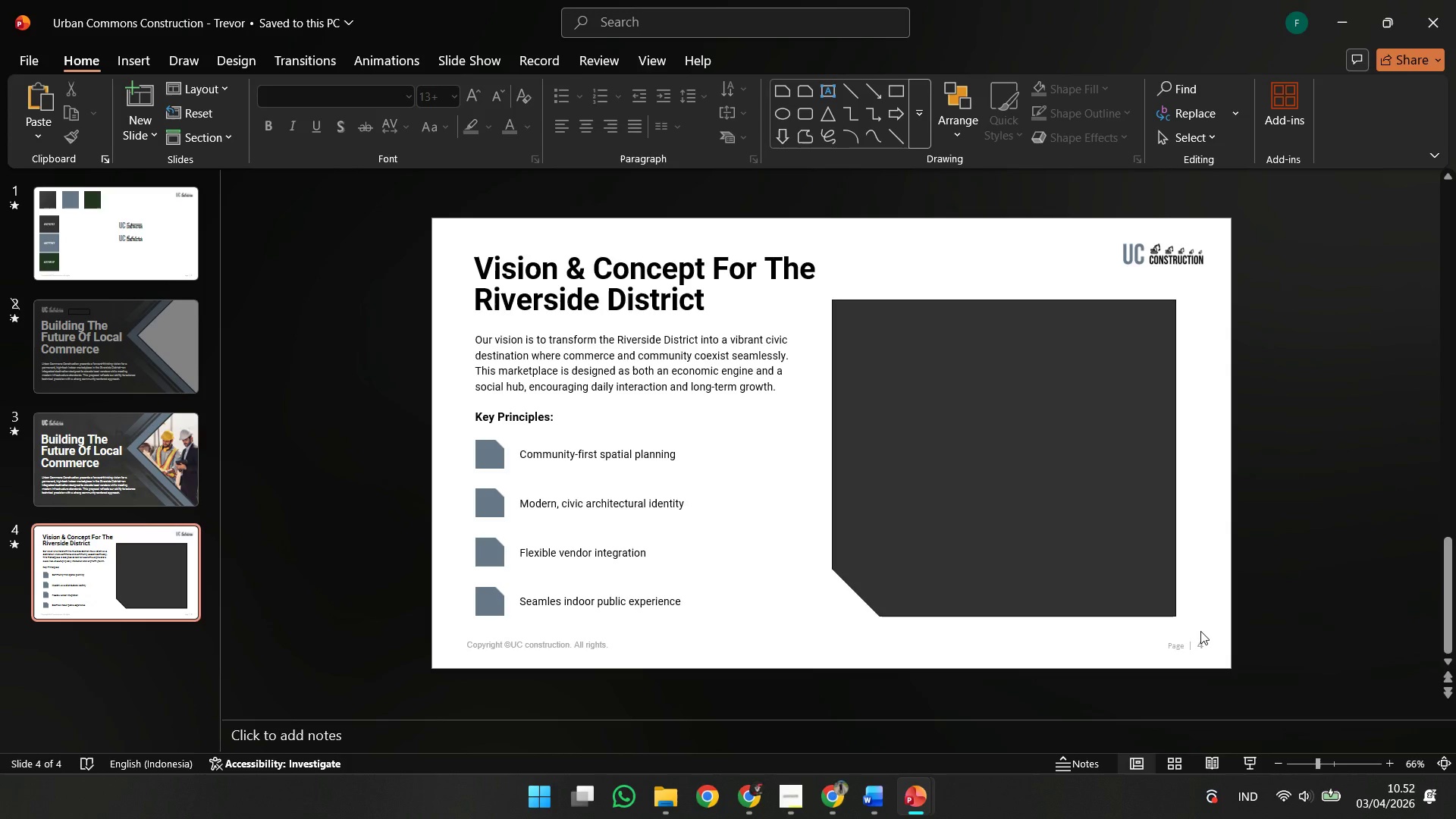 
wait(12.06)
 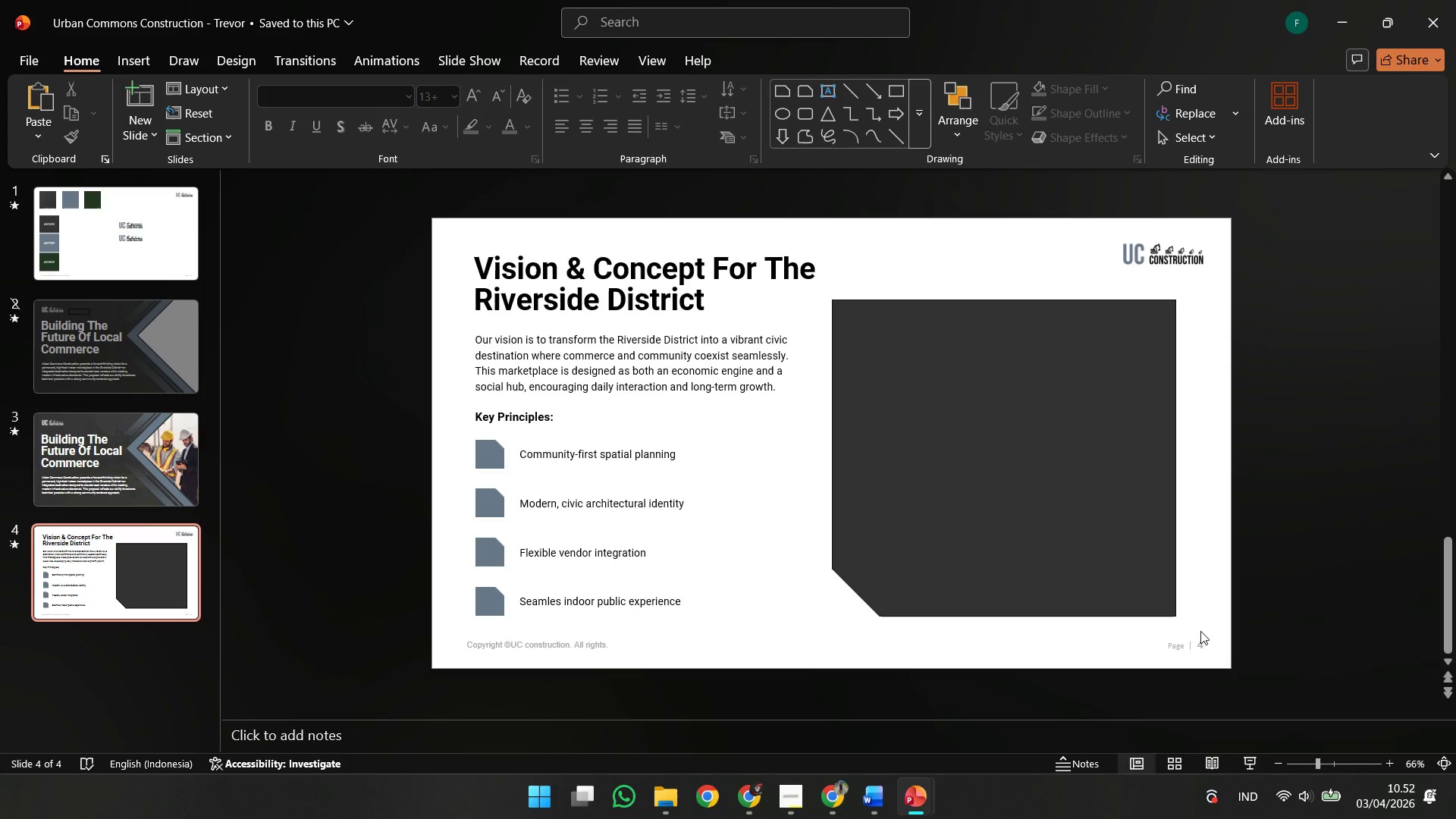 
left_click([490, 456])
 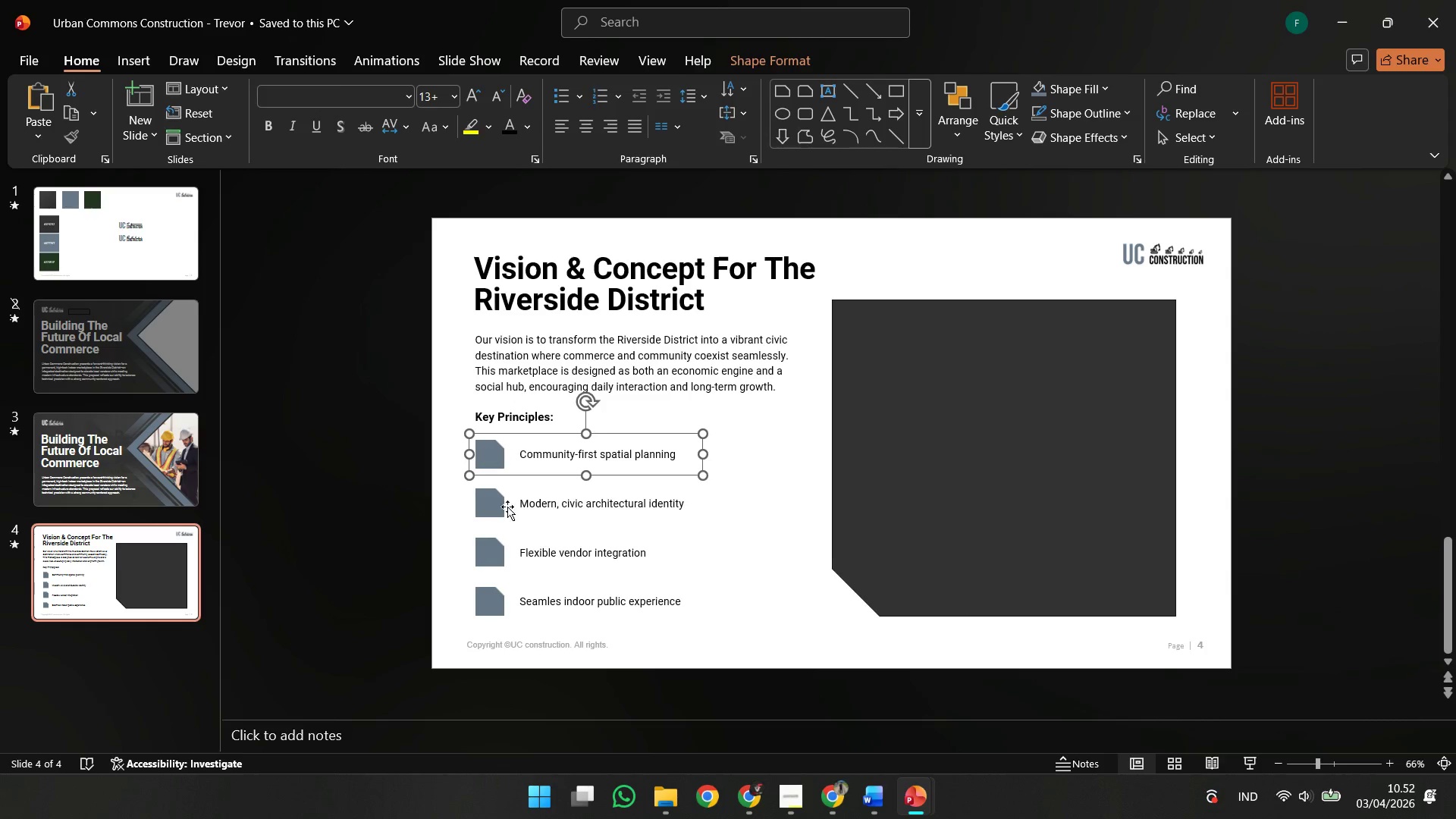 
left_click([529, 492])
 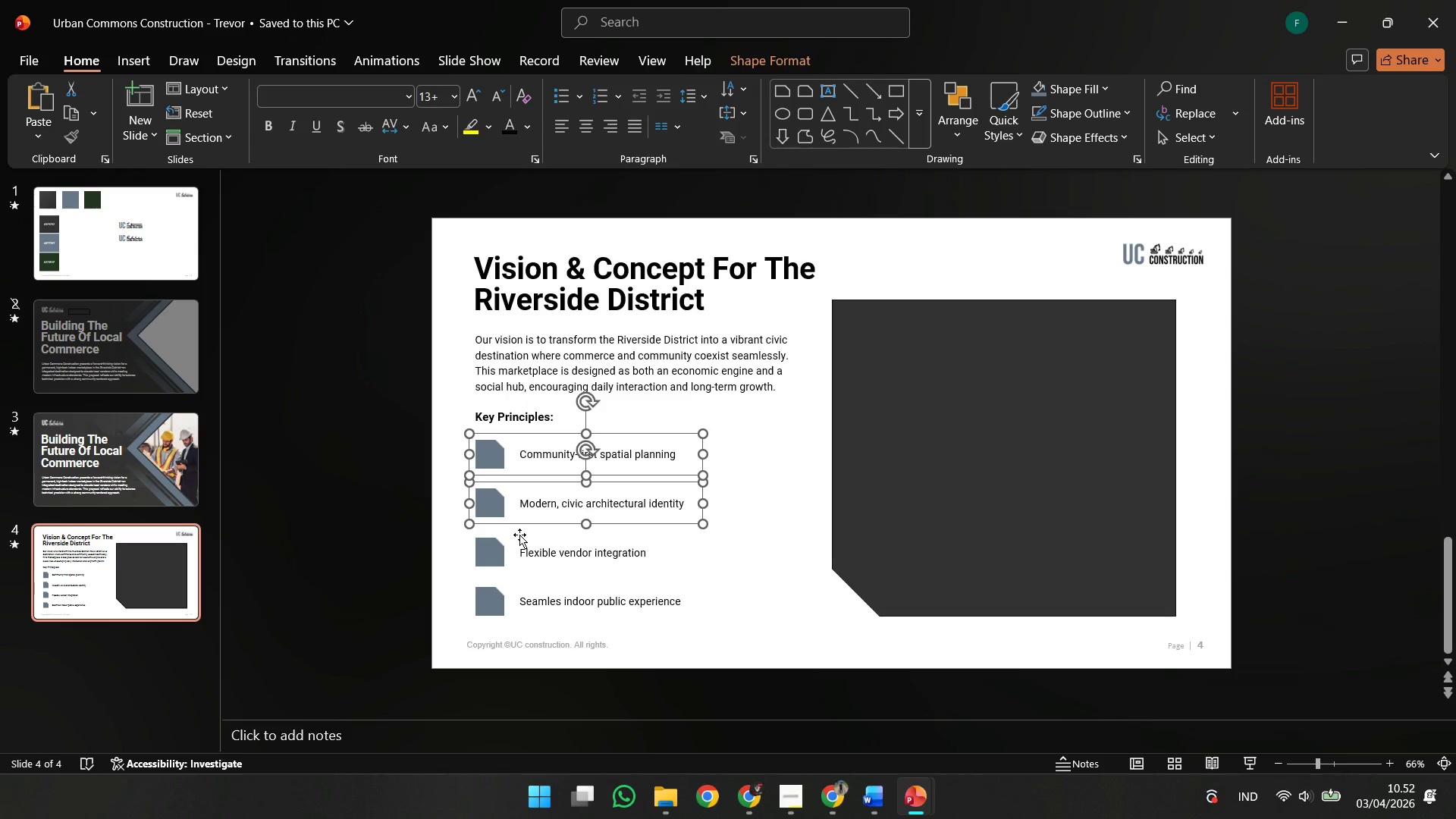 
left_click([519, 535])
 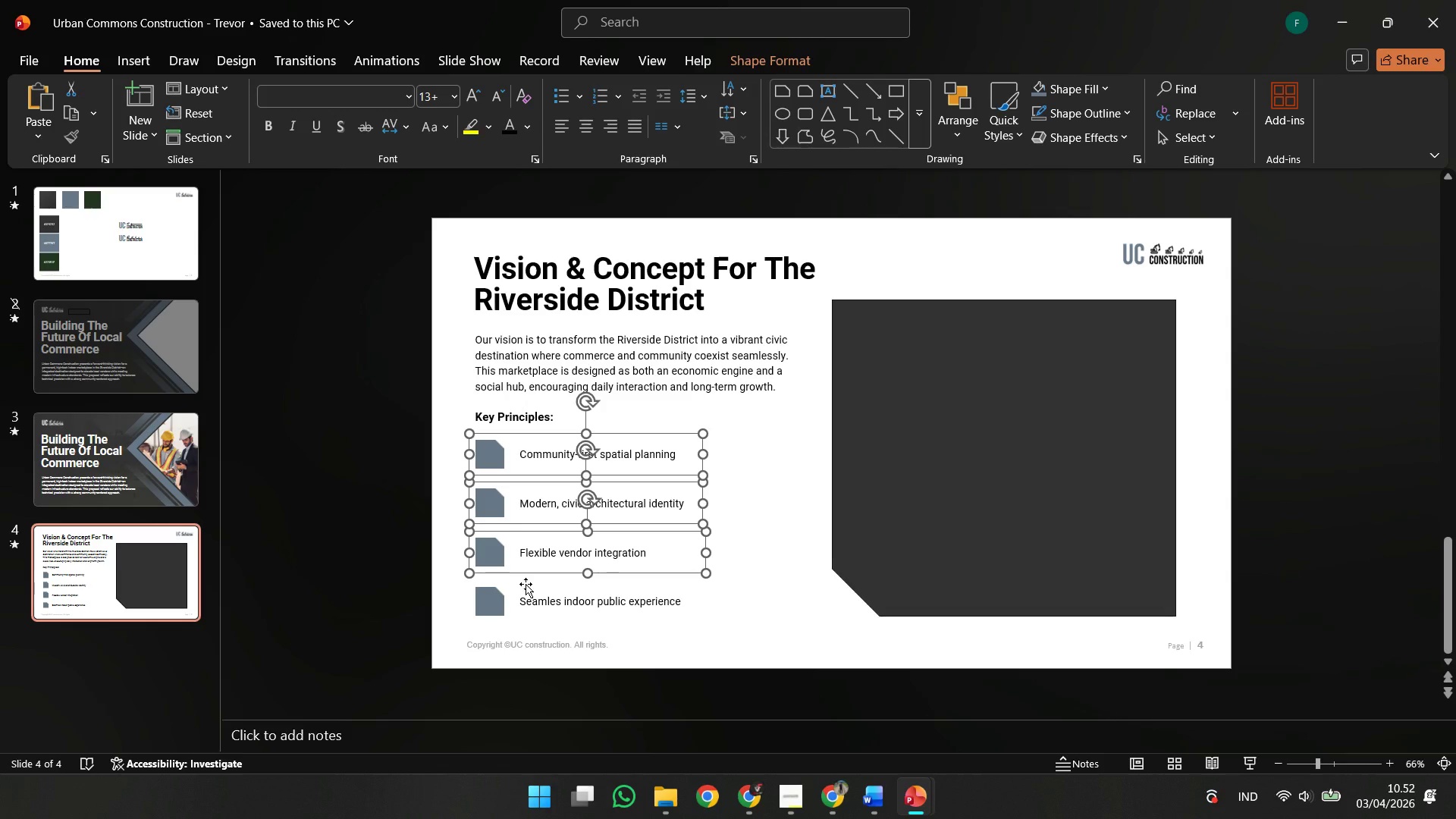 
left_click([526, 584])
 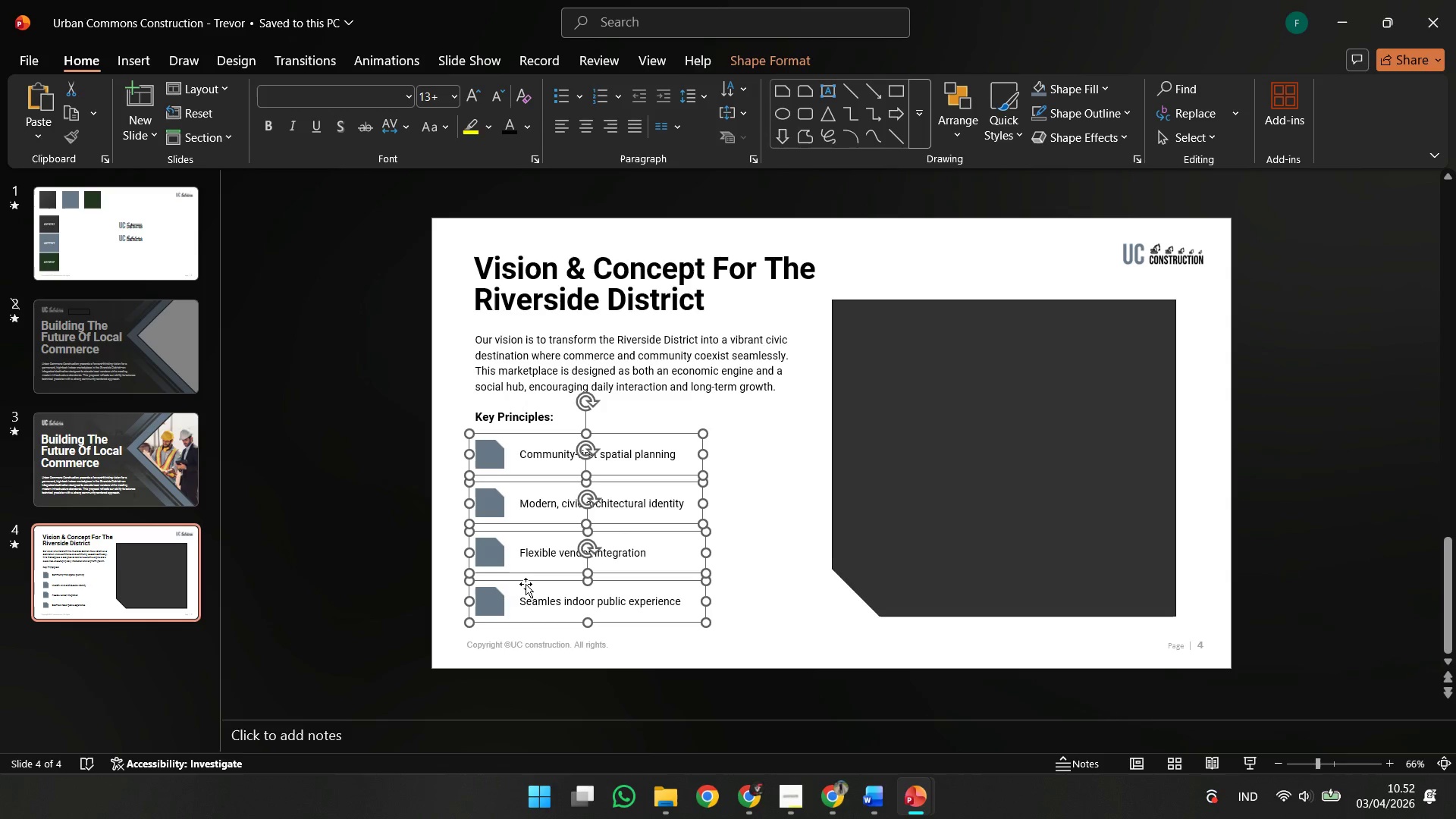 
key(Control+Shift+G)
 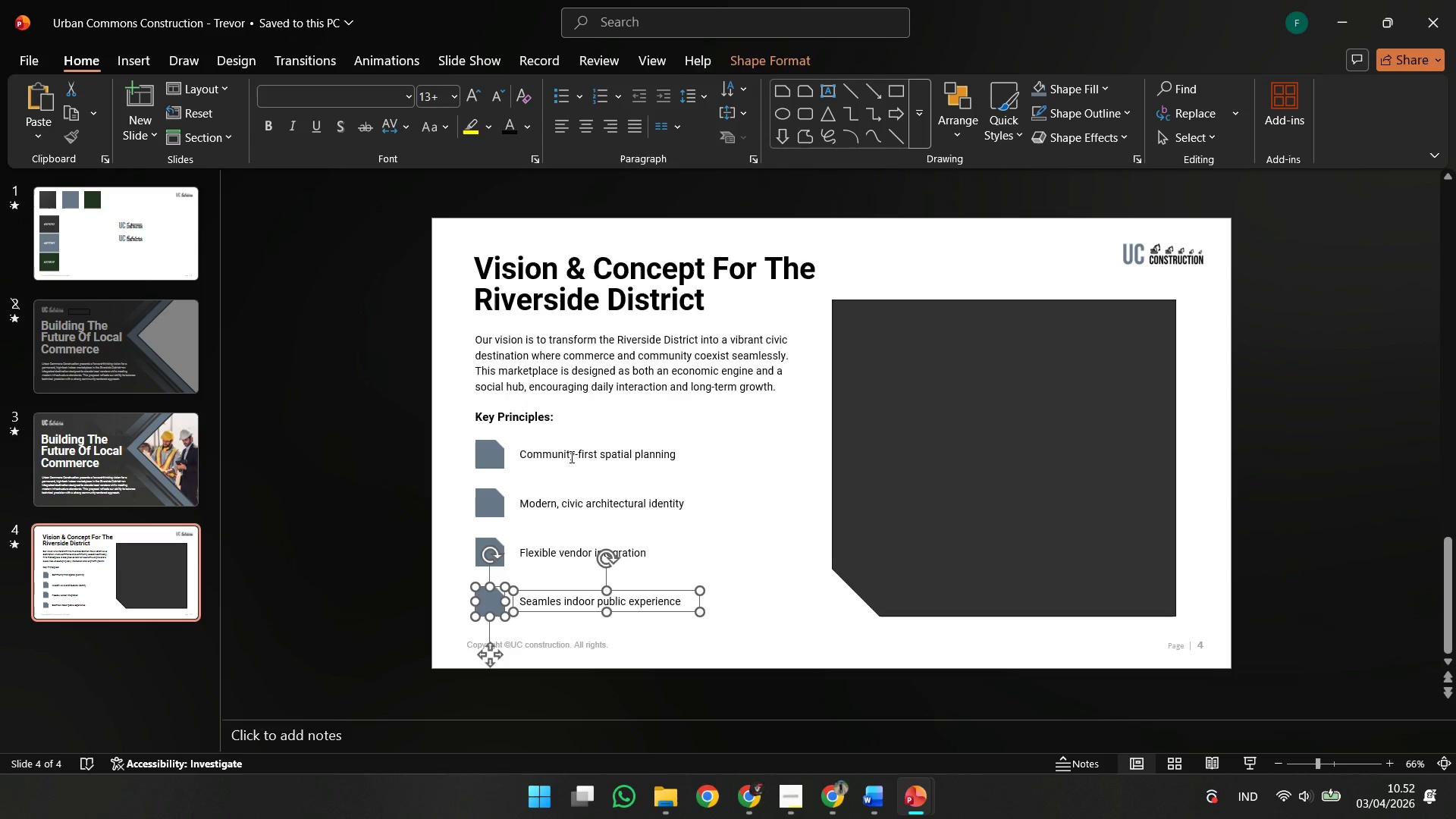 
left_click_drag(start_coordinate=[575, 459], to_coordinate=[520, 459])
 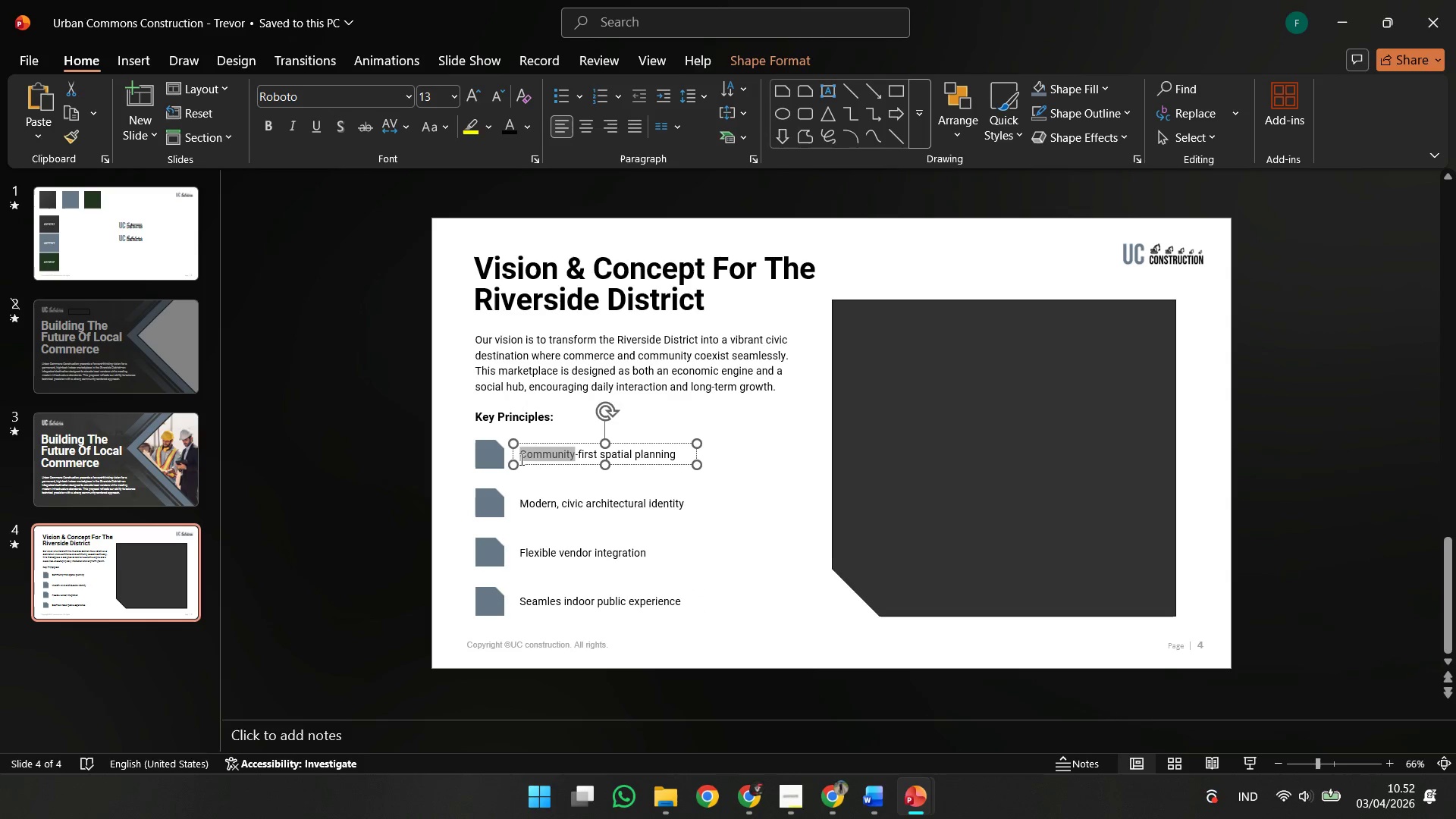 
key(Control+C)
 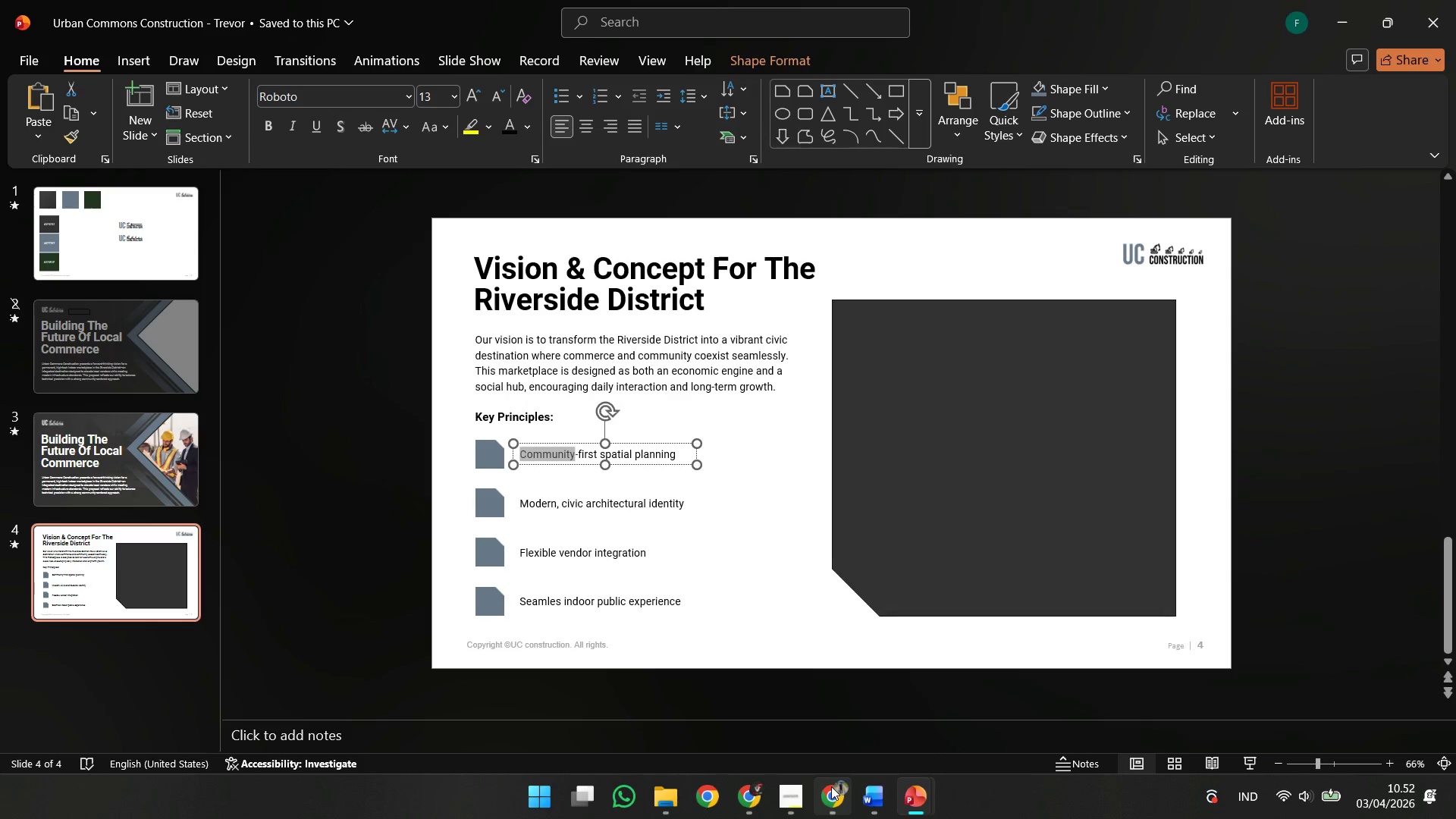 
left_click([831, 786])
 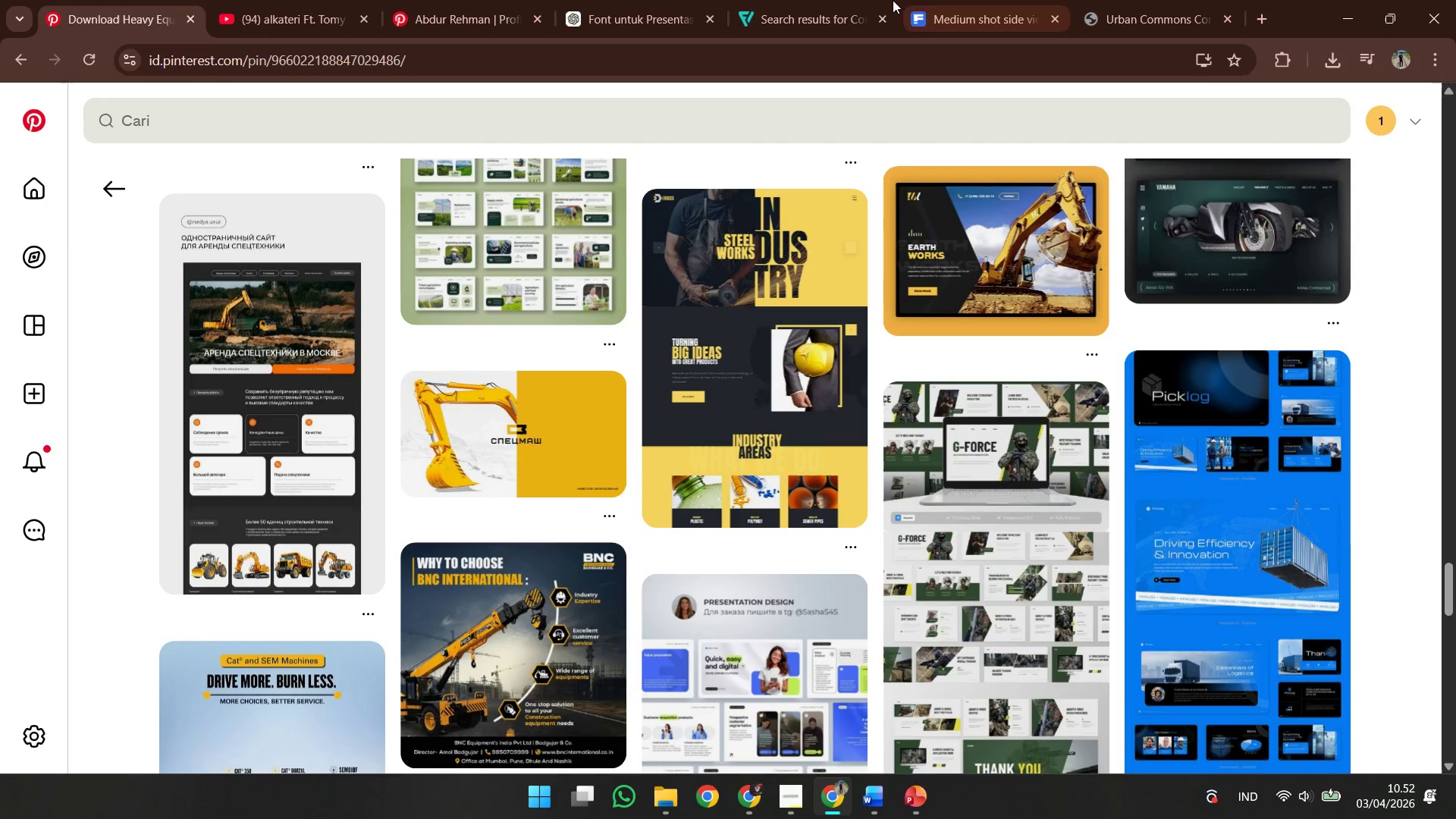 
left_click([827, 0])
 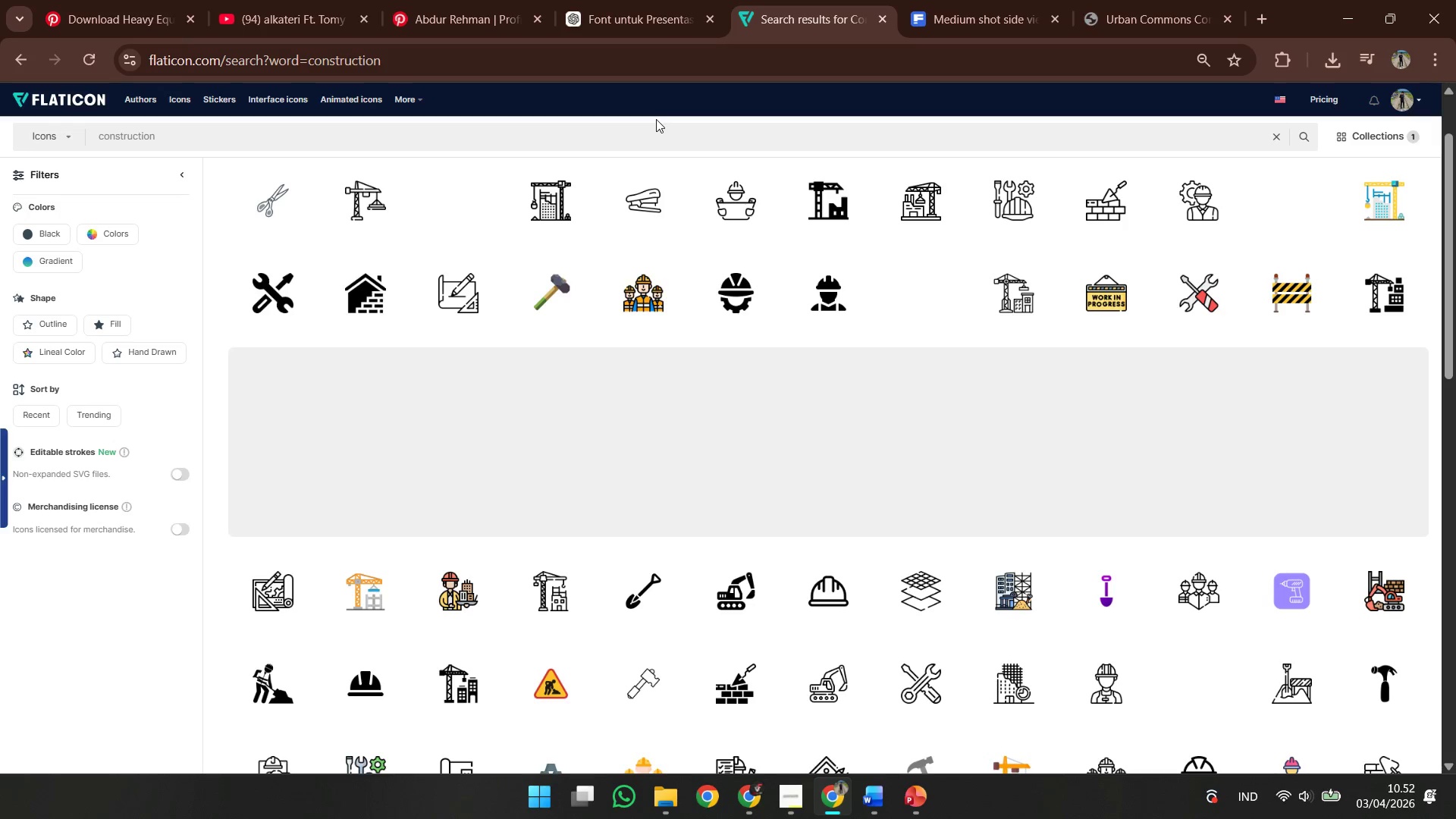 
left_click([648, 127])
 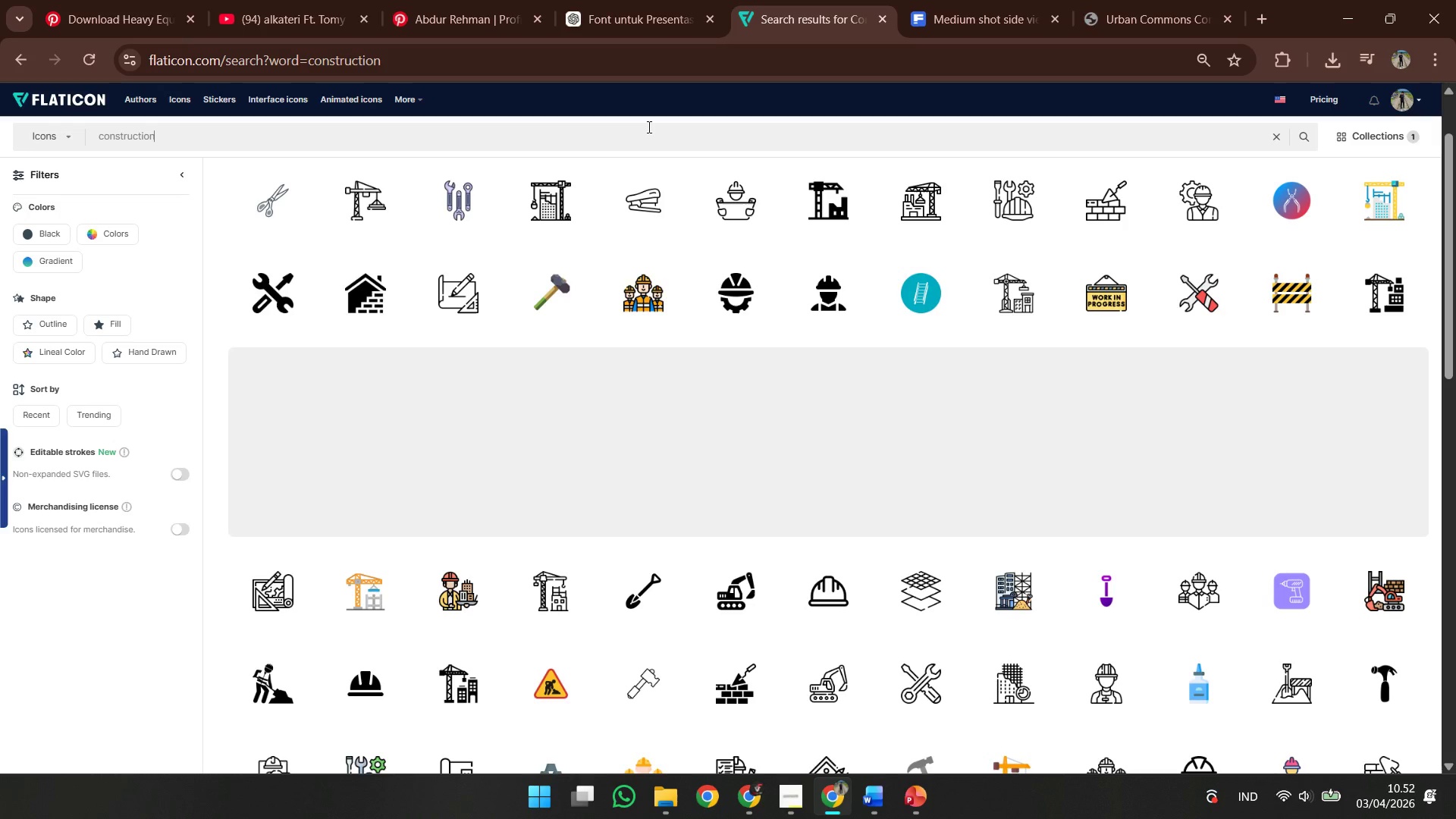 
key(Control+A)
 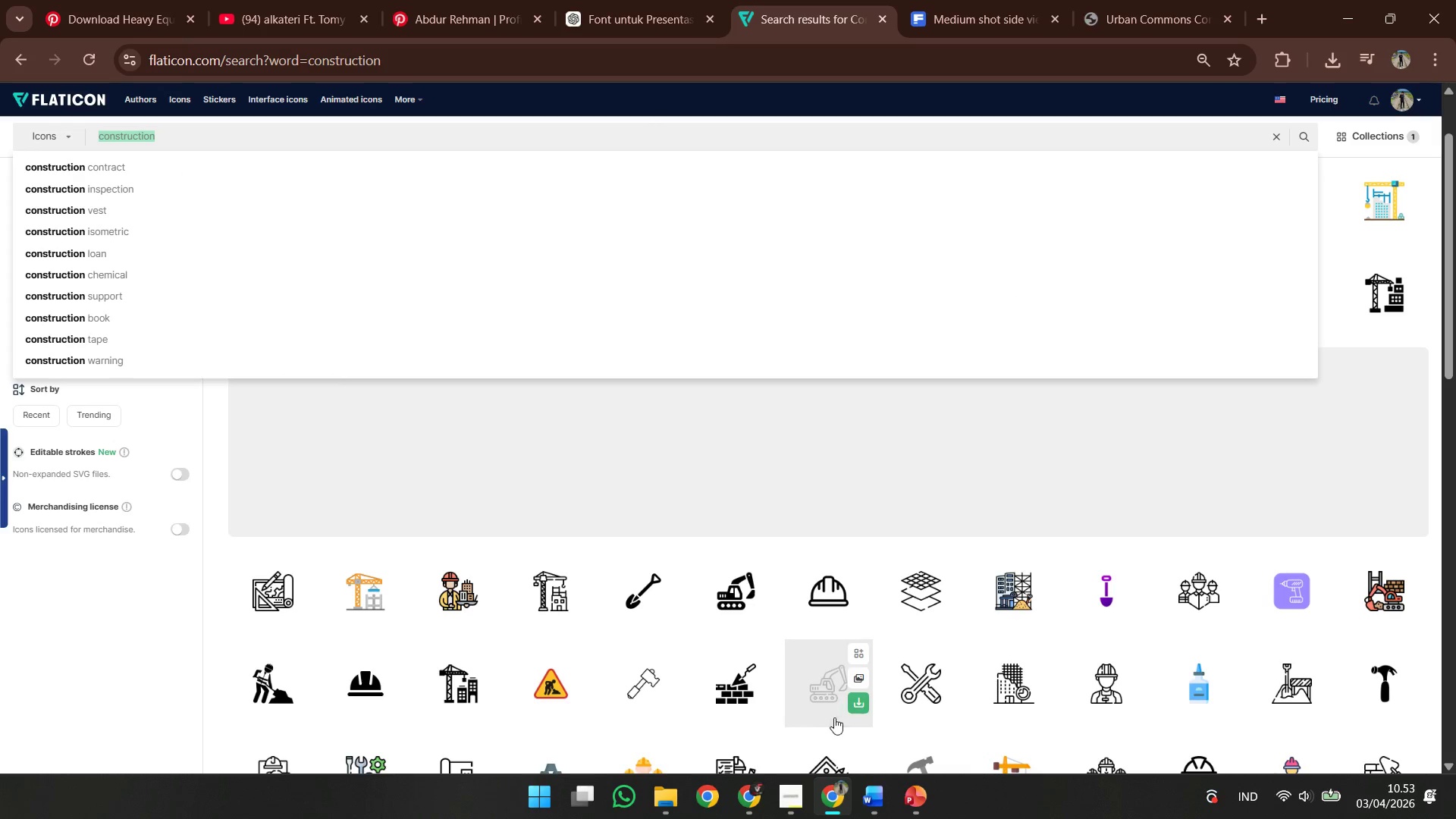 
type(comunity)
 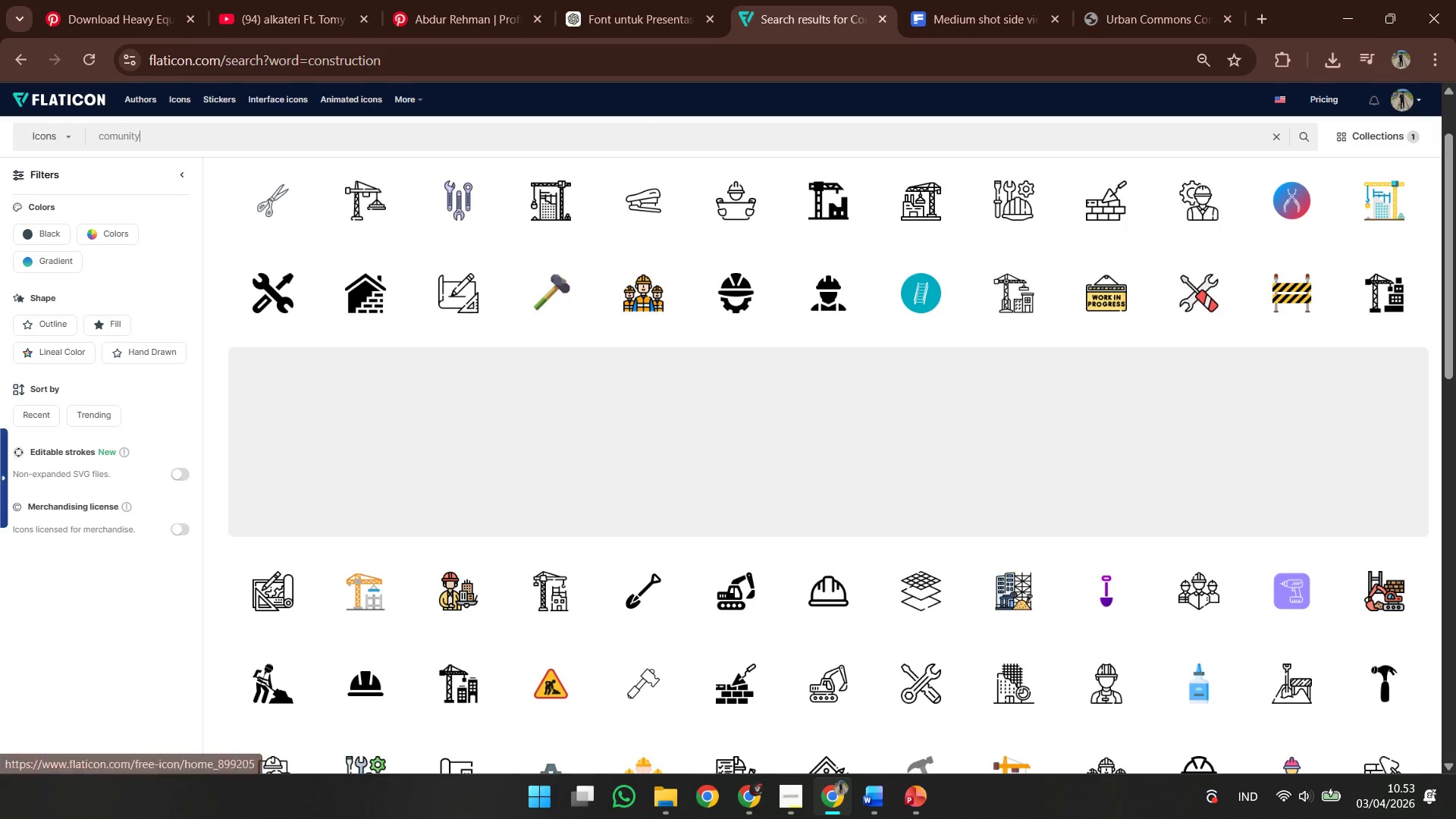 
mouse_move([903, 804])
 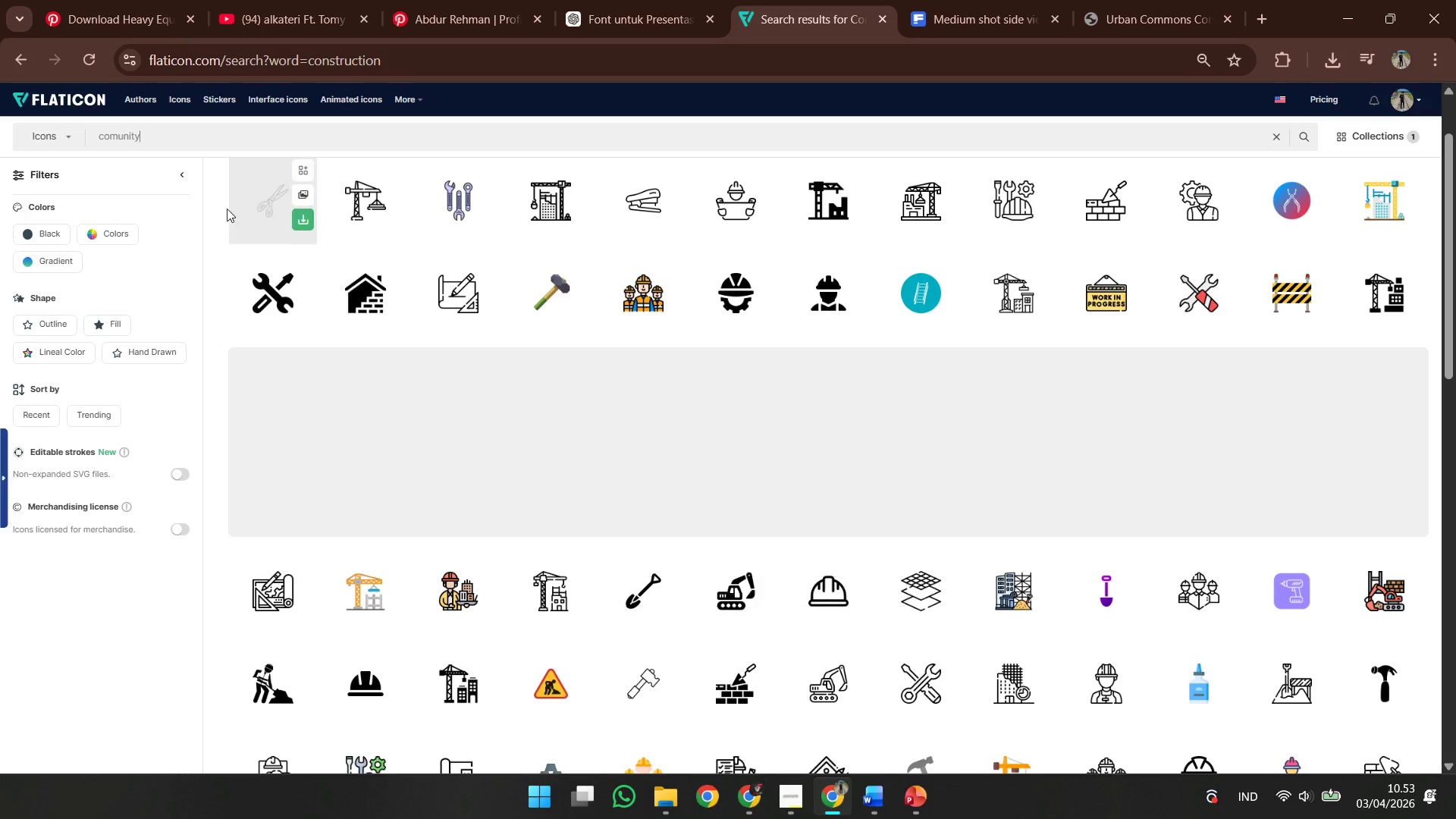 
left_click([113, 139])
 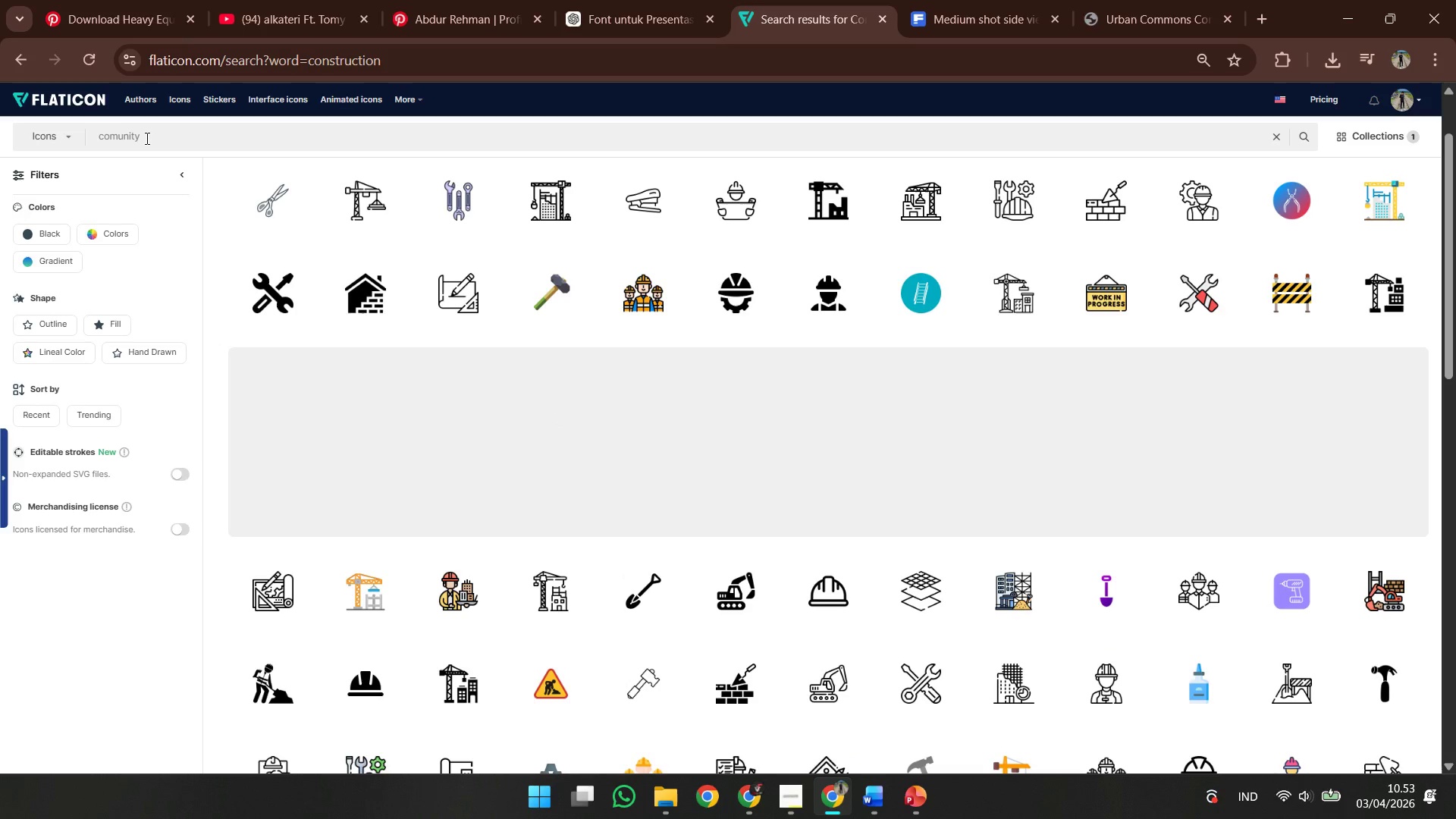 
key(M)
 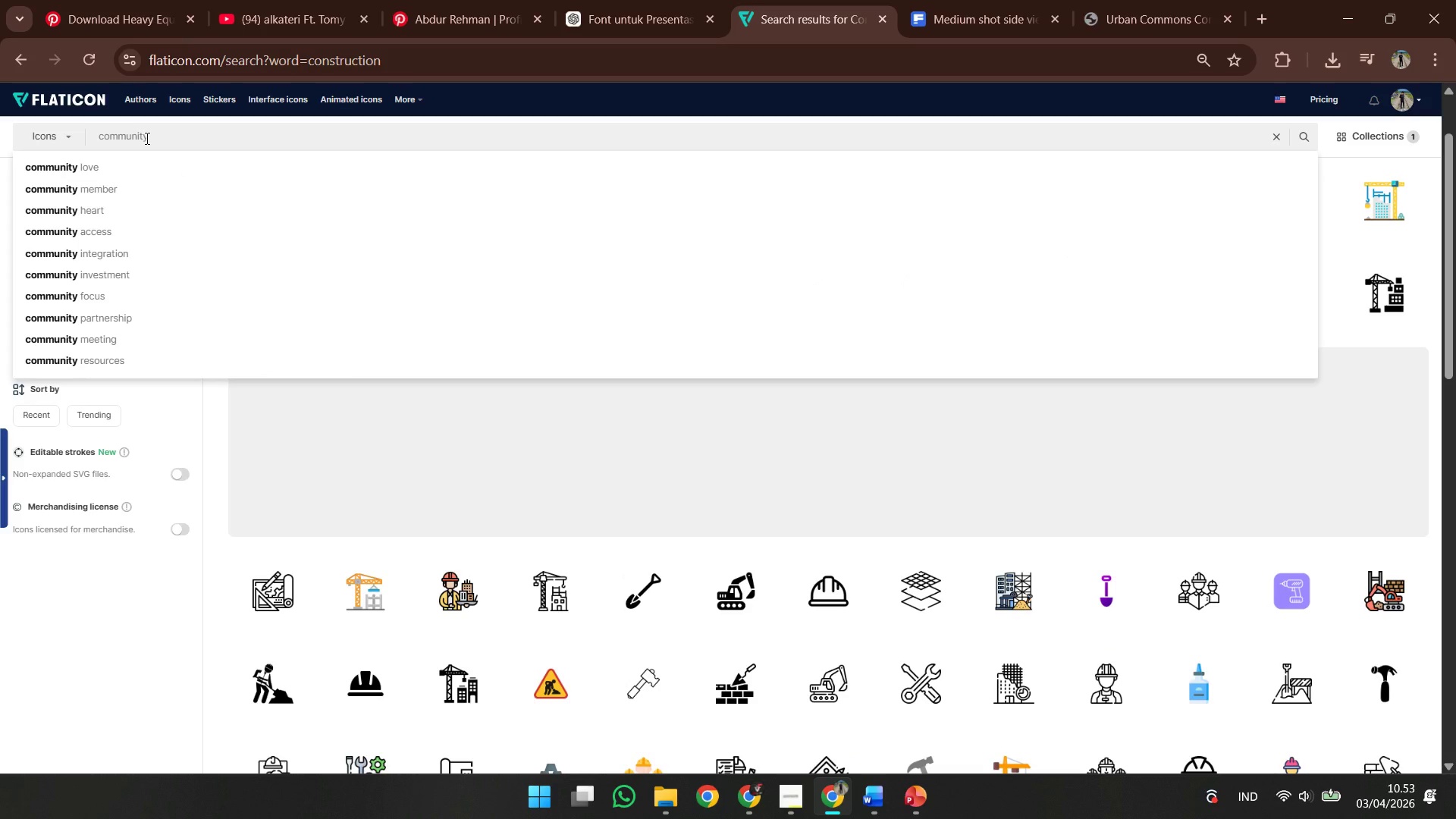 
key(Enter)
 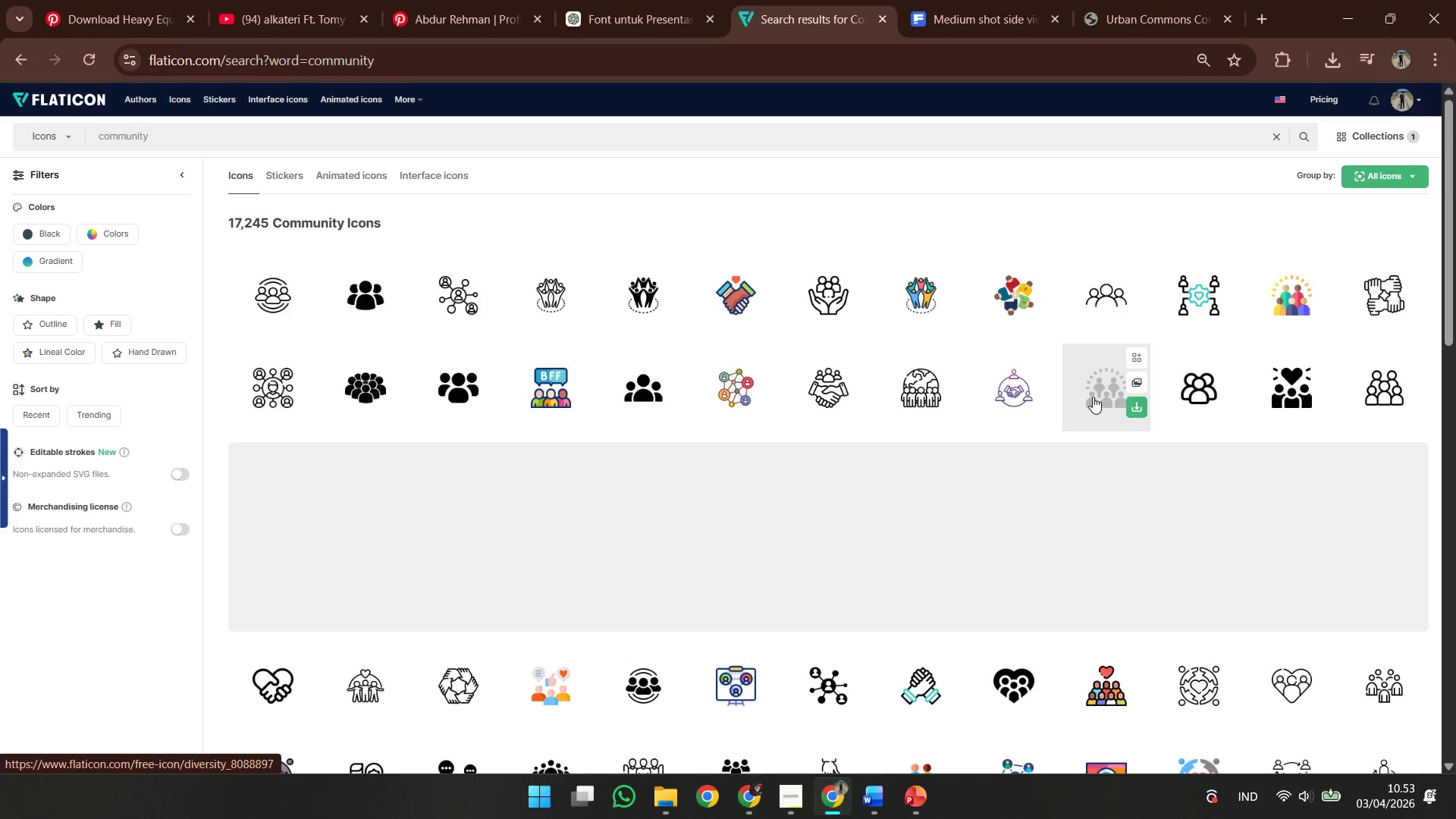 
wait(17.73)
 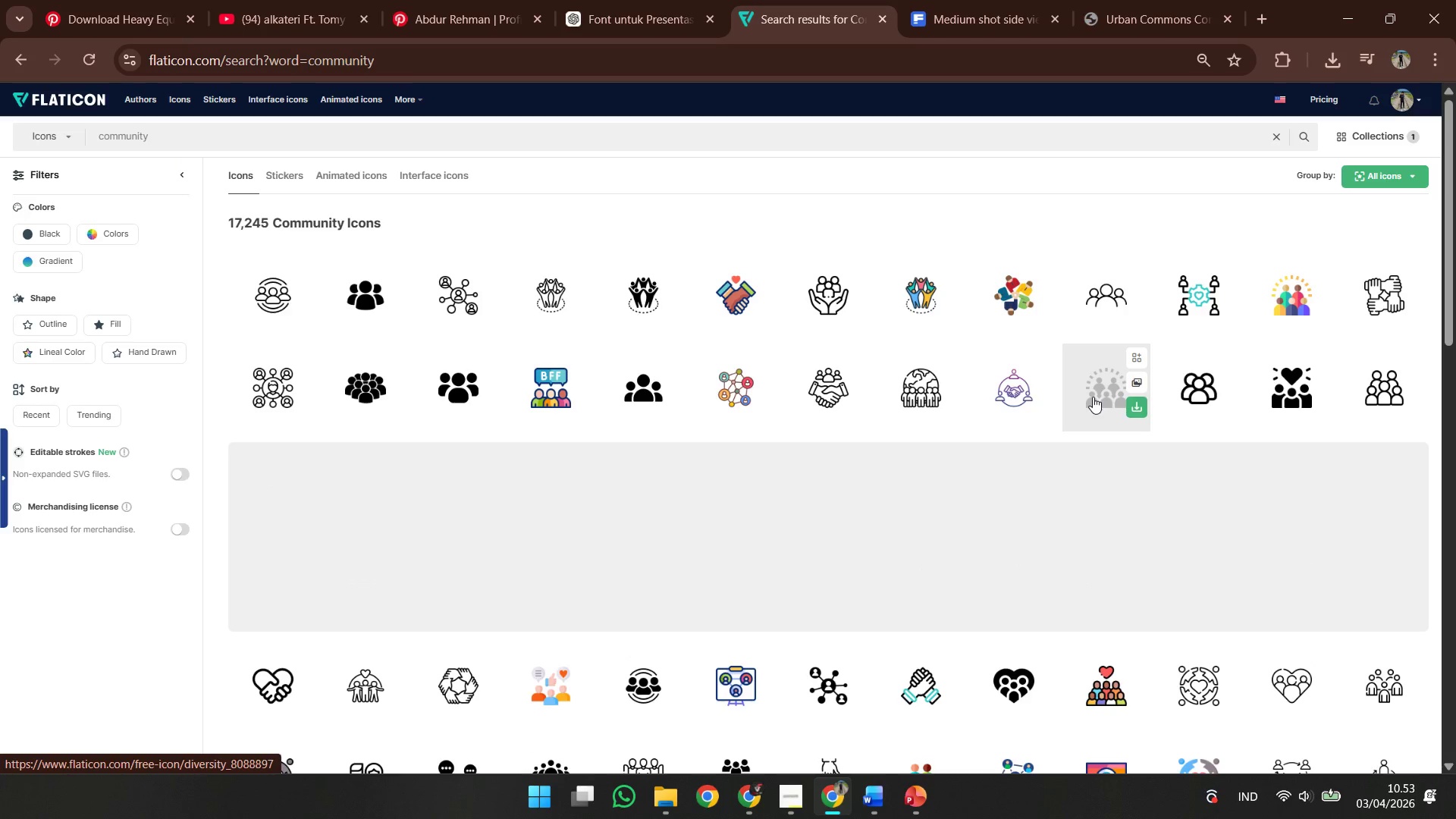 
scroll: coordinate [520, 378], scroll_direction: down, amount: 2.0
 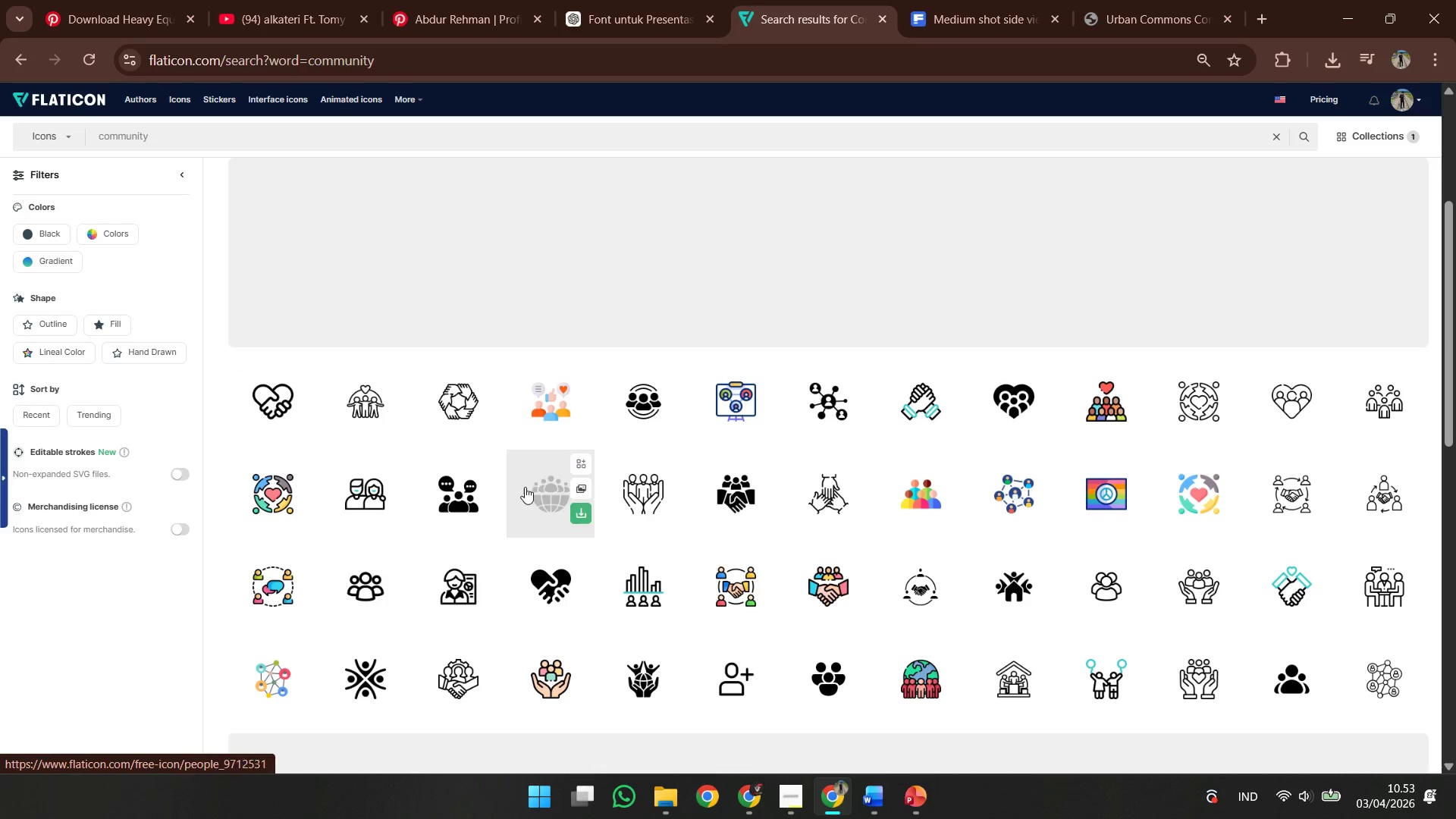 
mouse_move([482, 504])
 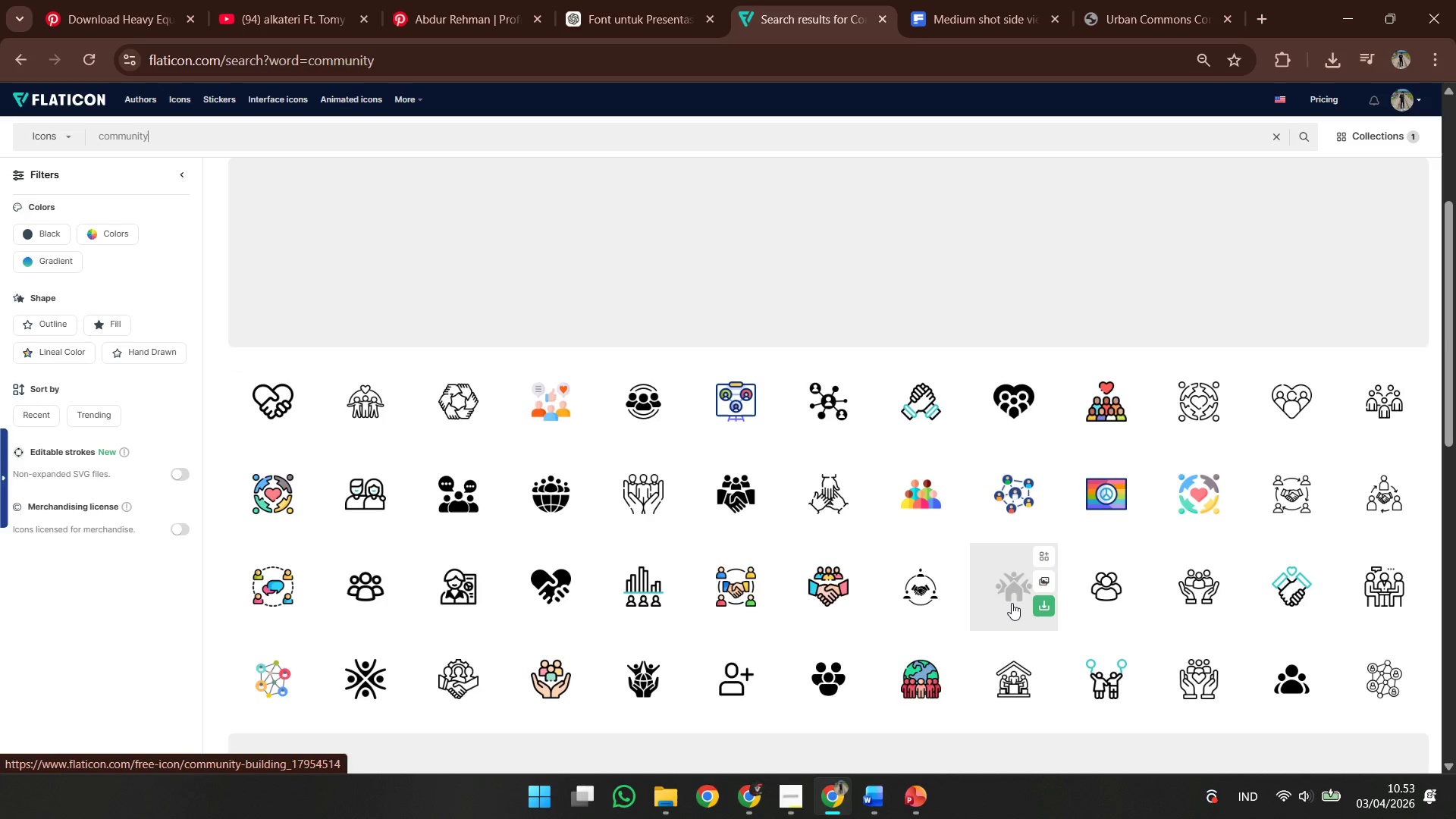 
scroll: coordinate [924, 594], scroll_direction: up, amount: 6.0
 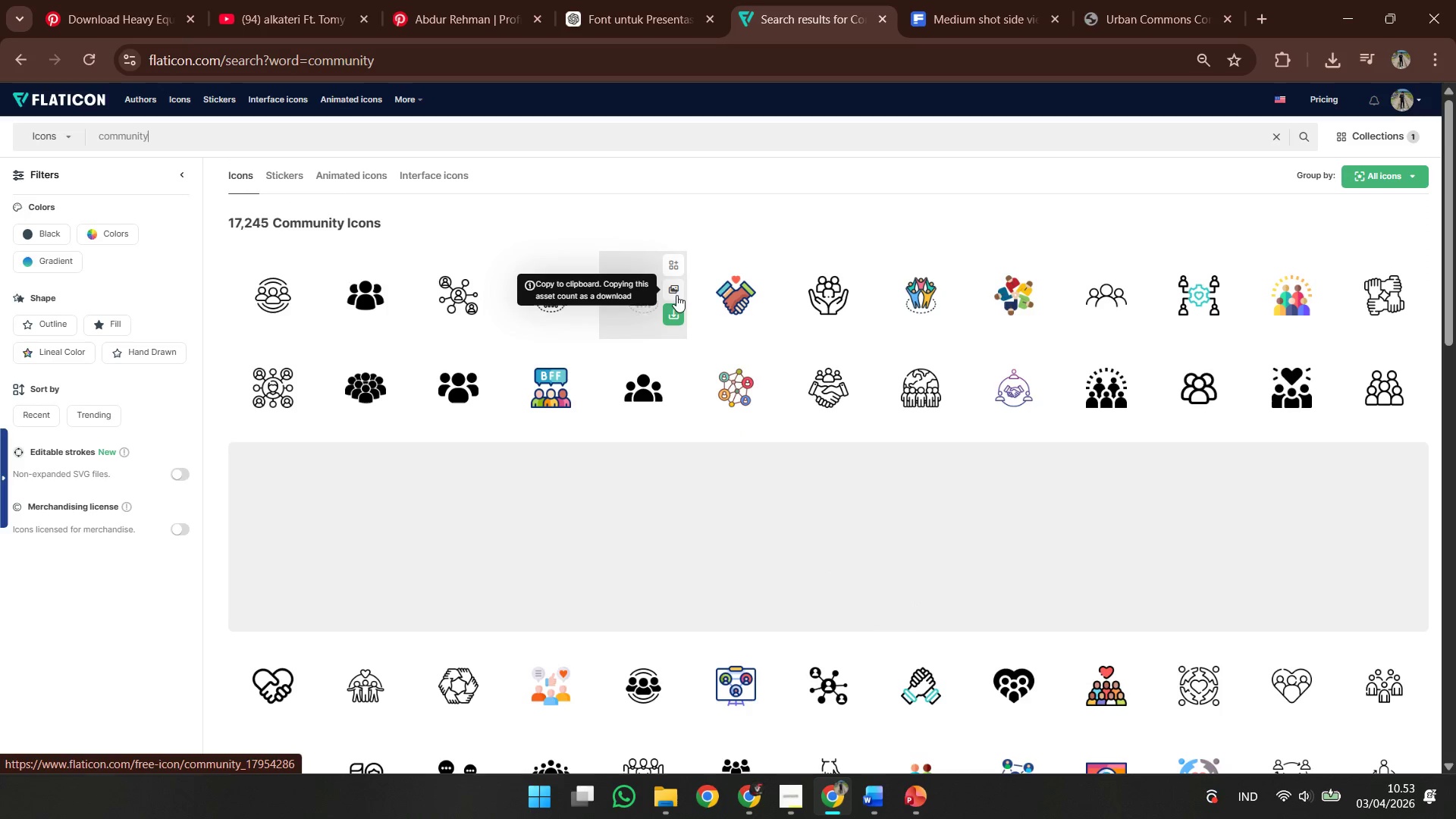 
left_click([675, 295])
 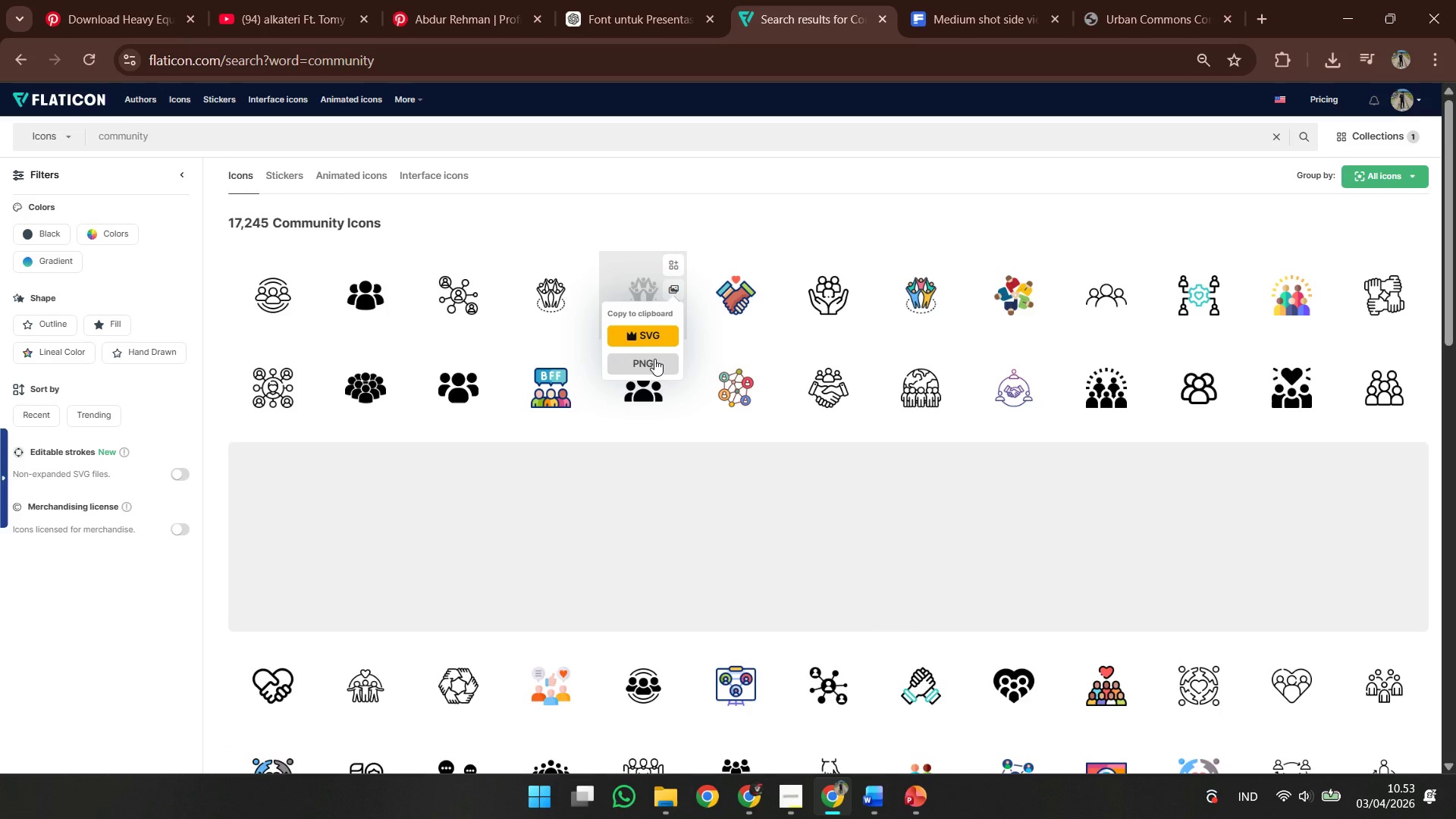 
left_click([654, 359])
 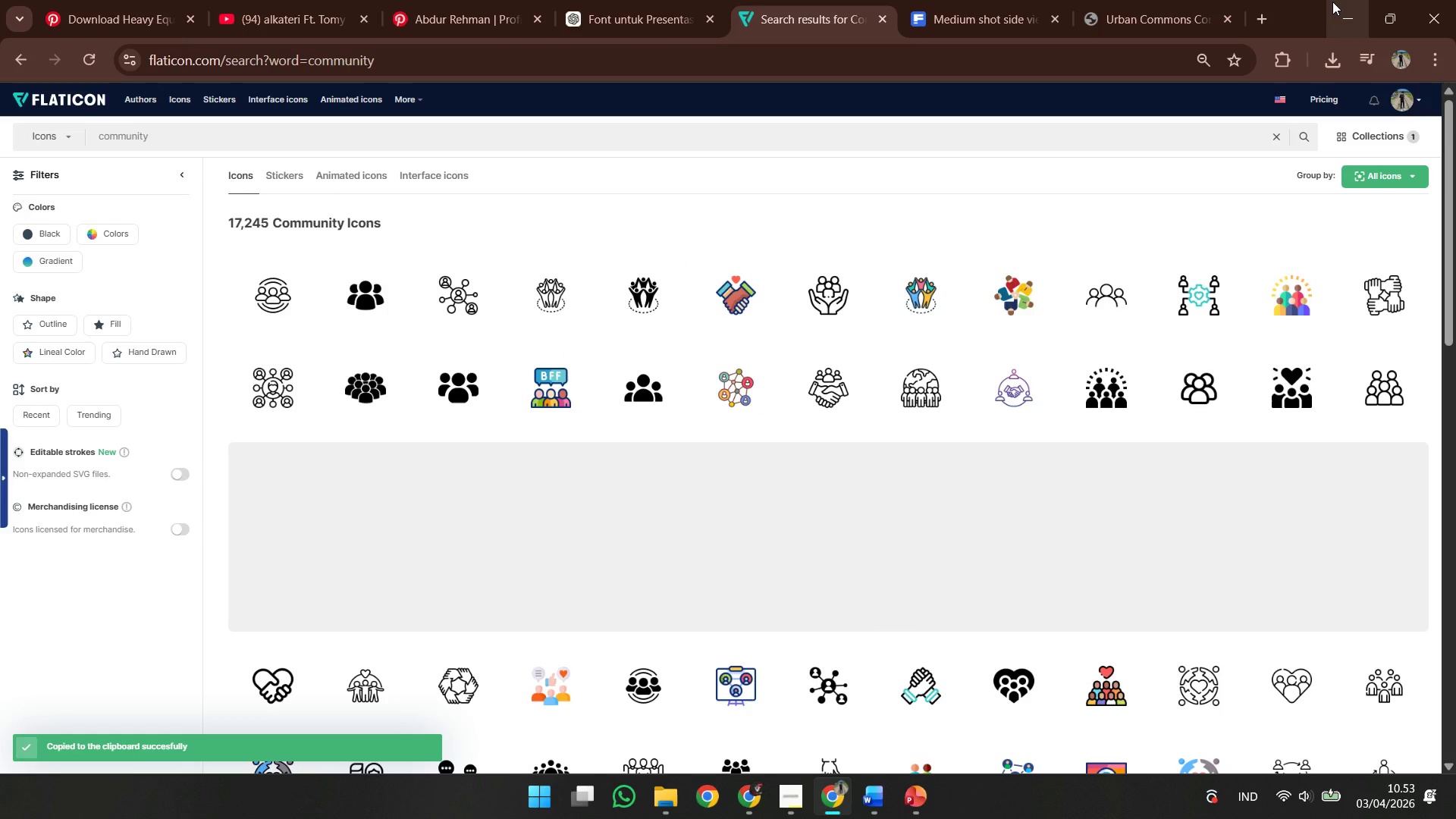 
left_click([1332, 2])
 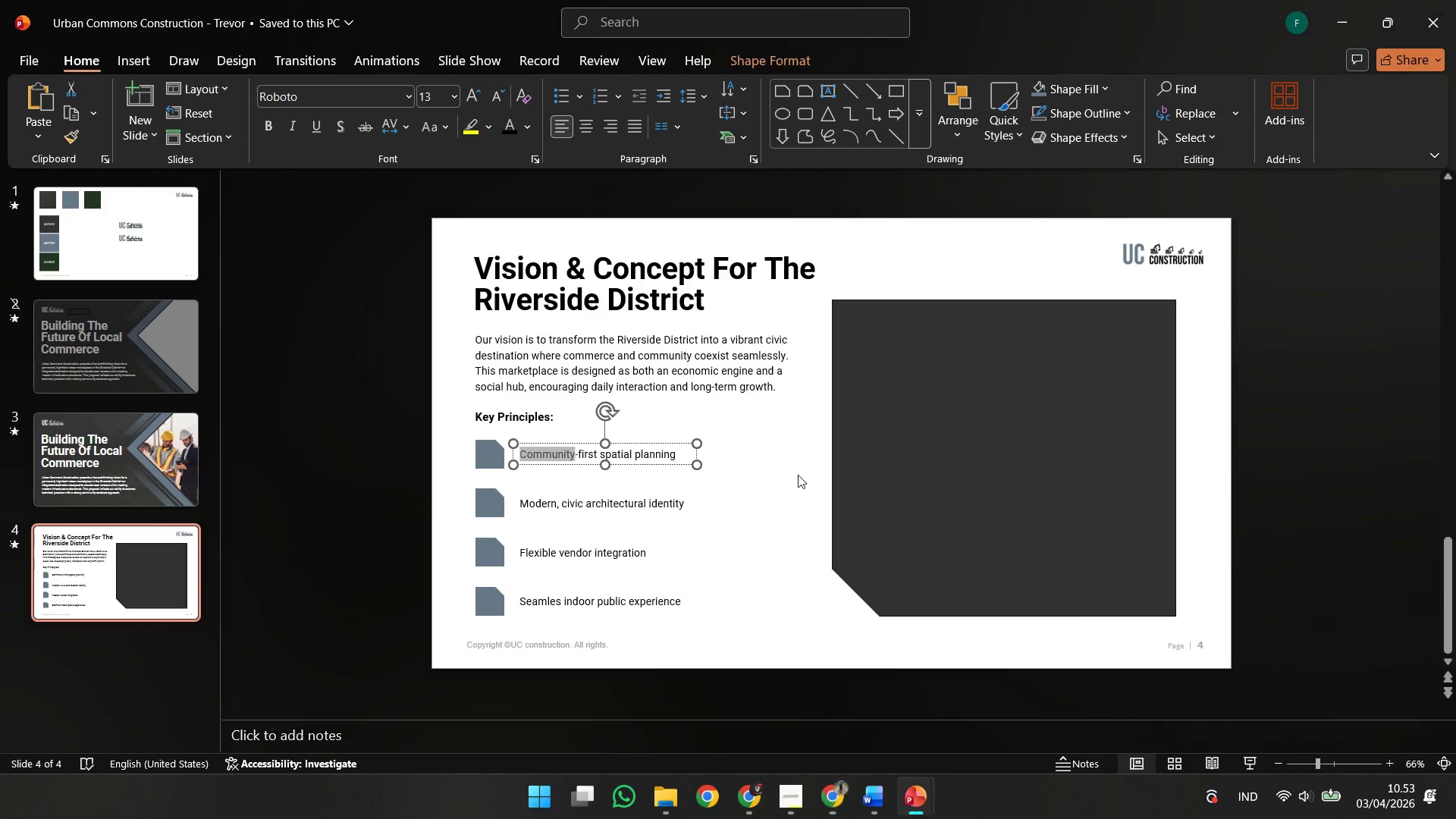 
key(Control+V)
 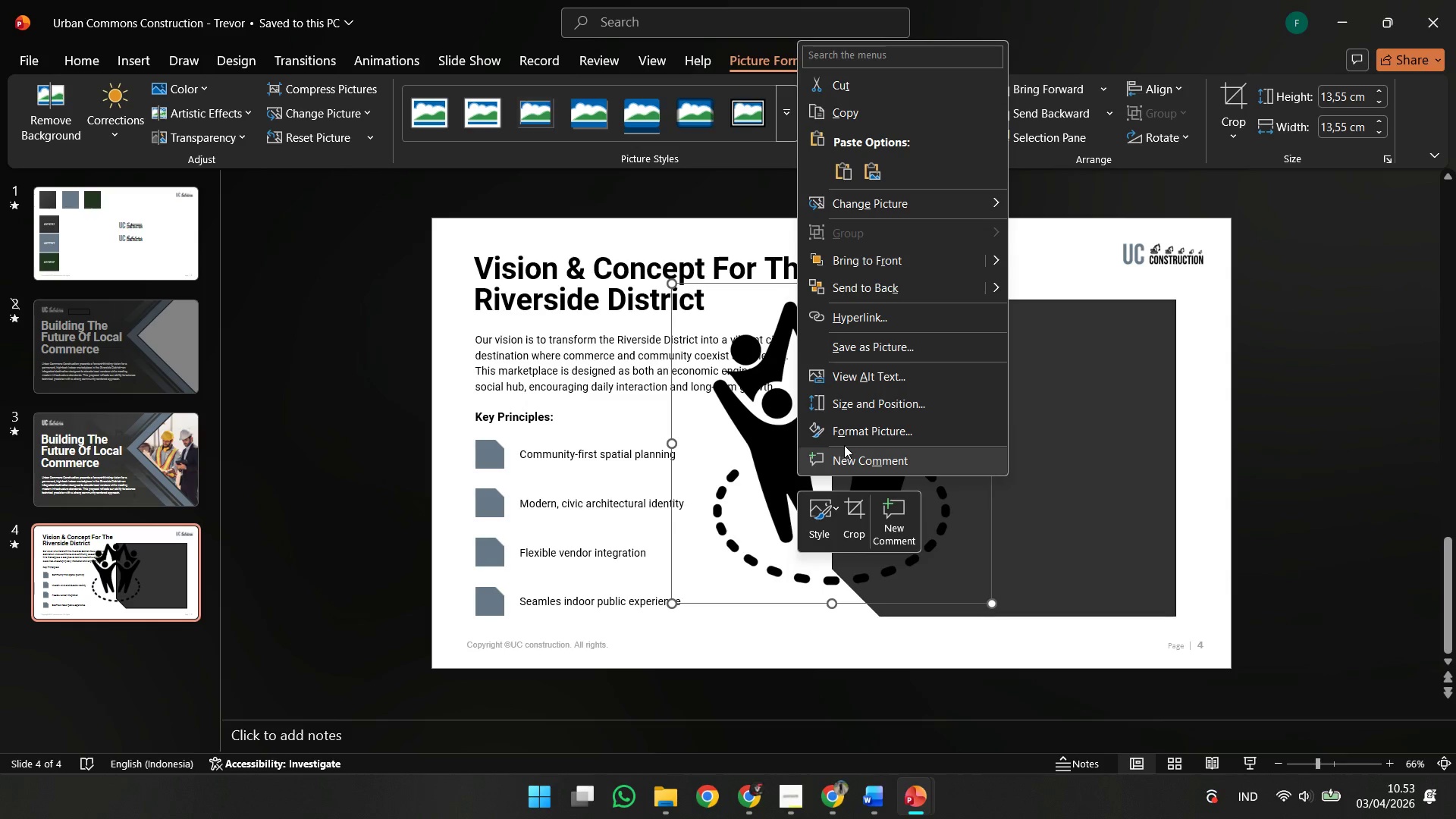 
left_click([846, 440])
 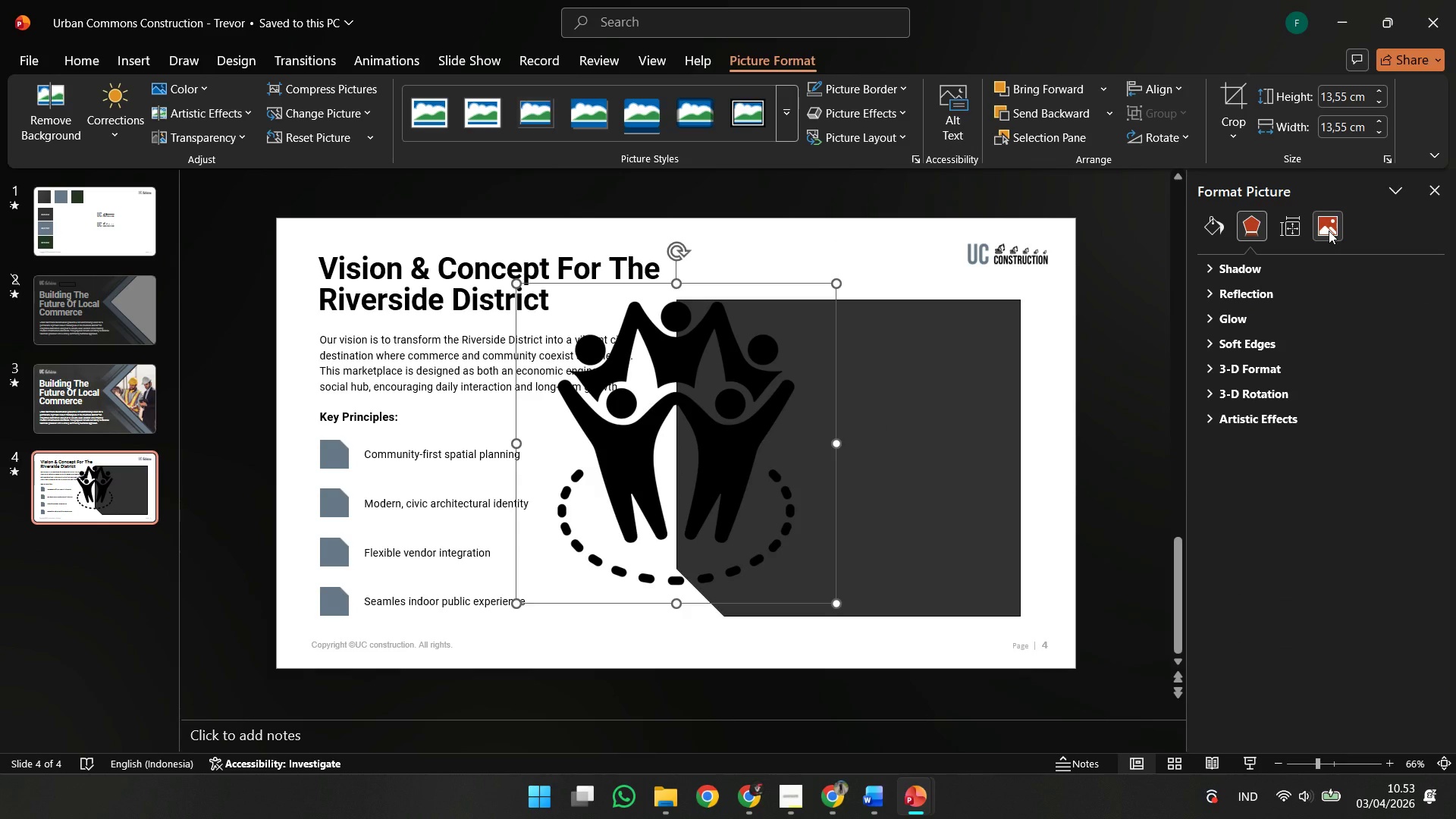 
left_click([1329, 231])
 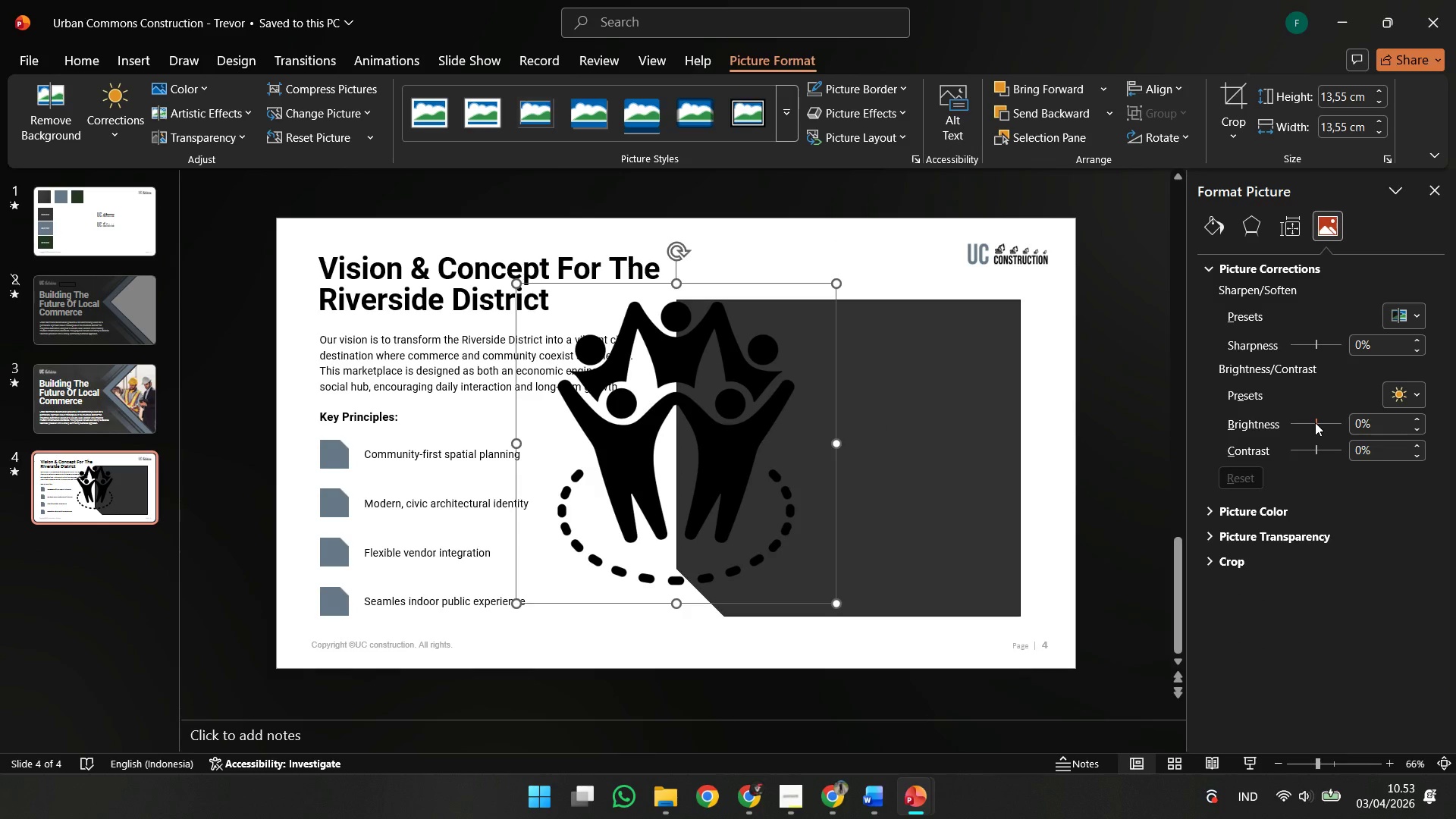 
left_click_drag(start_coordinate=[1316, 422], to_coordinate=[1345, 436])
 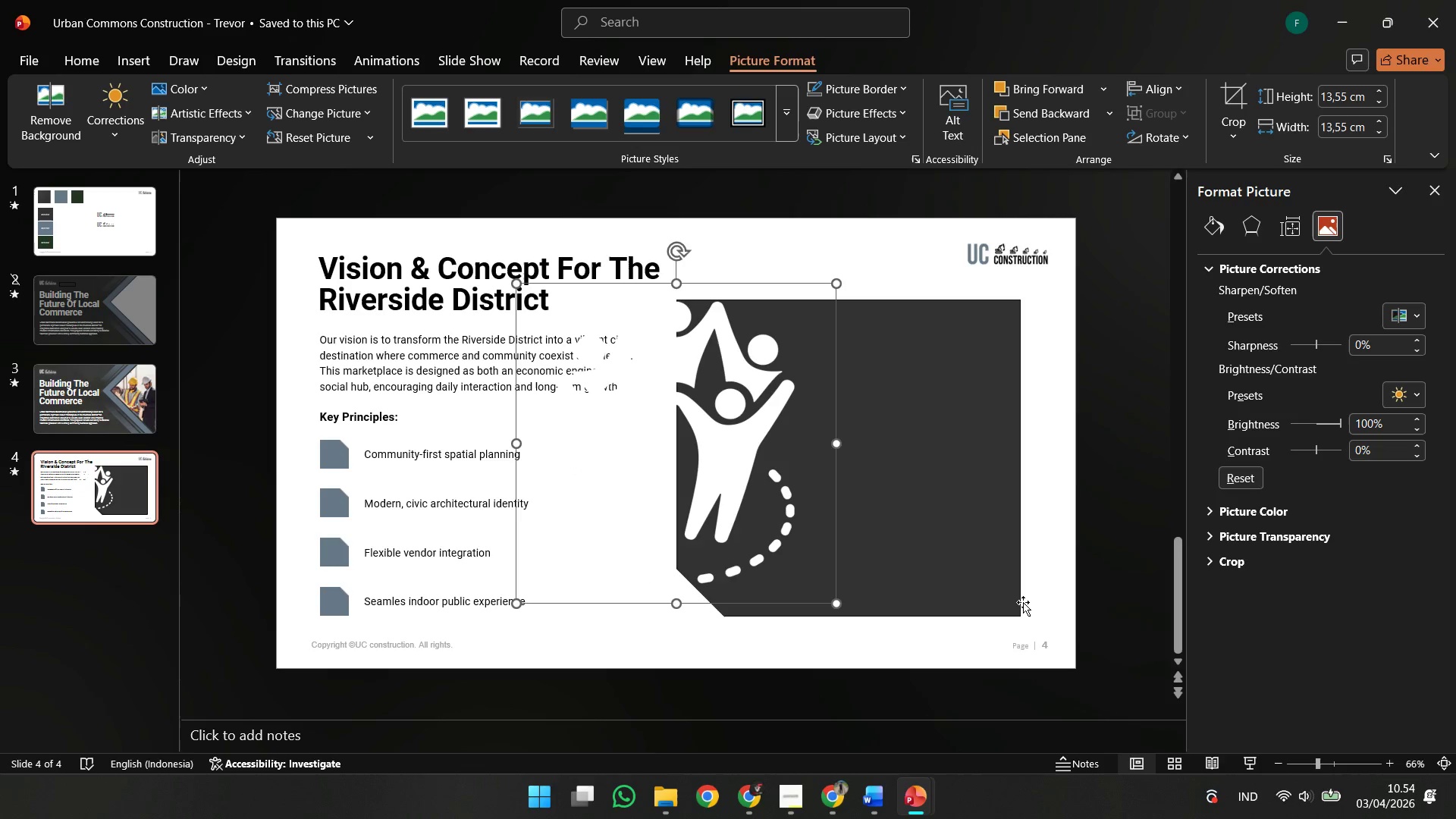 
left_click([1023, 602])
 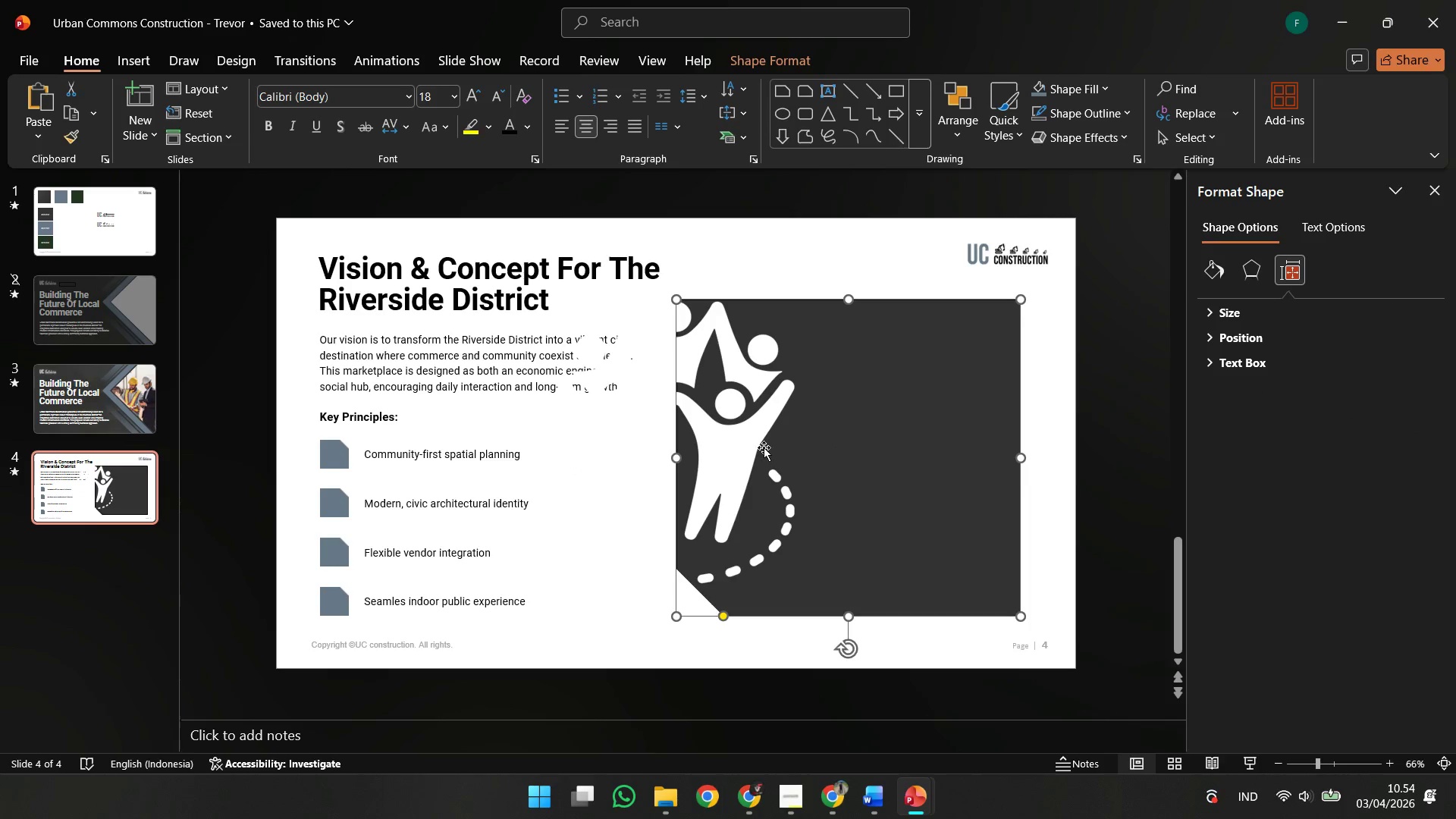 
left_click([764, 447])
 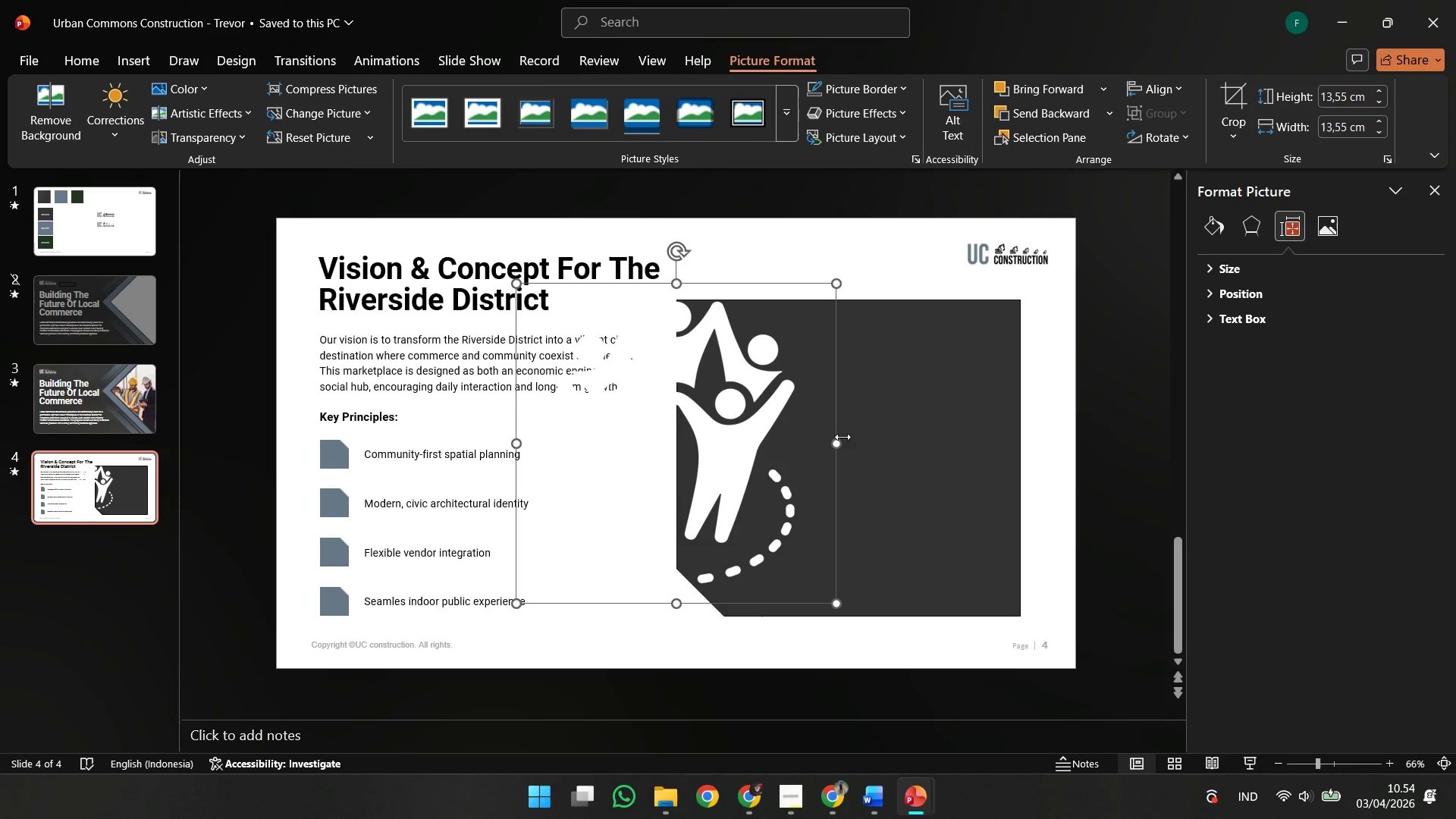 
hold_key(key=ShiftLeft, duration=5.33)
left_click_drag(start_coordinate=[835, 284], to_coordinate=[541, 569])
 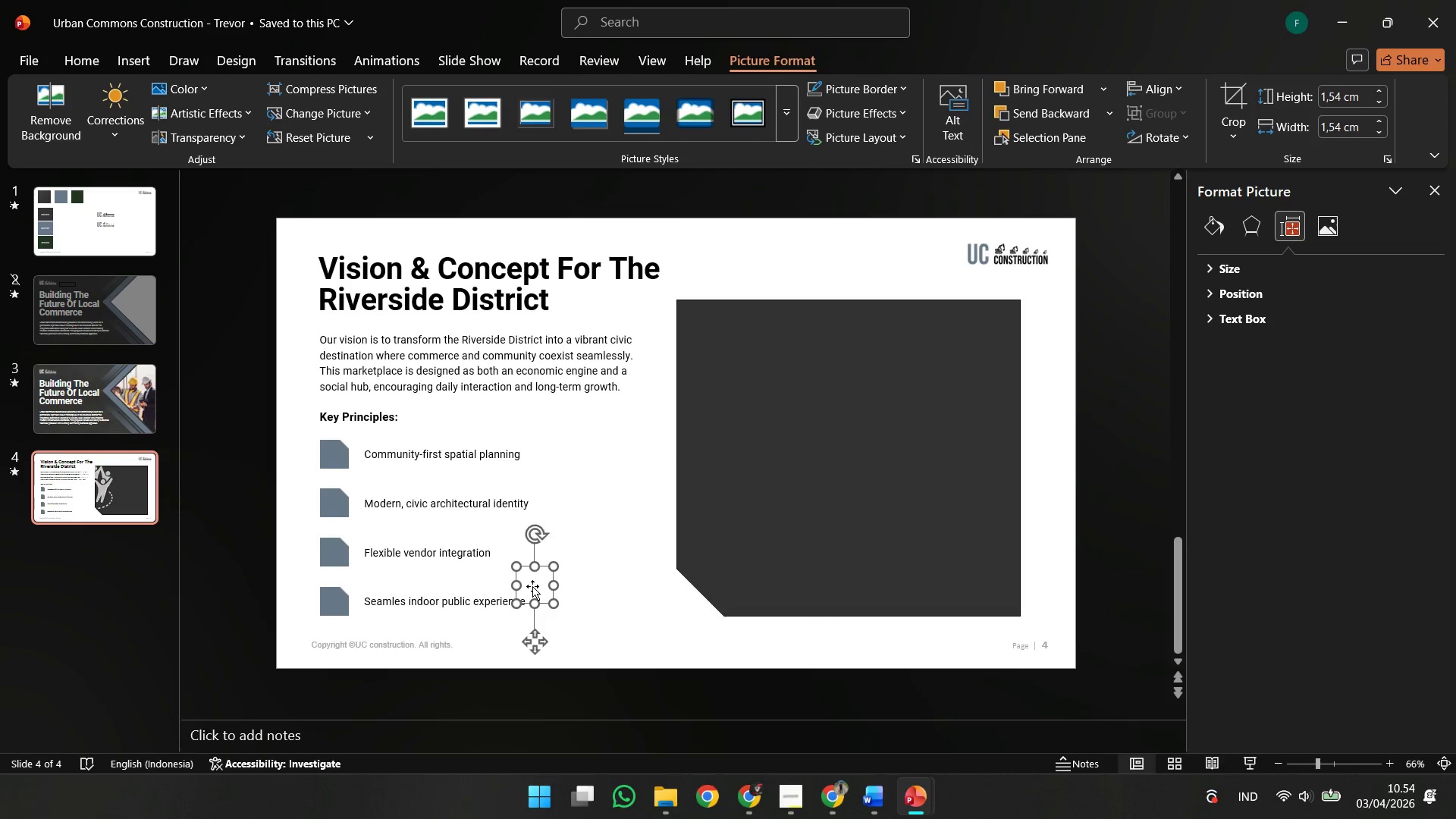 
left_click_drag(start_coordinate=[532, 586], to_coordinate=[331, 456])
 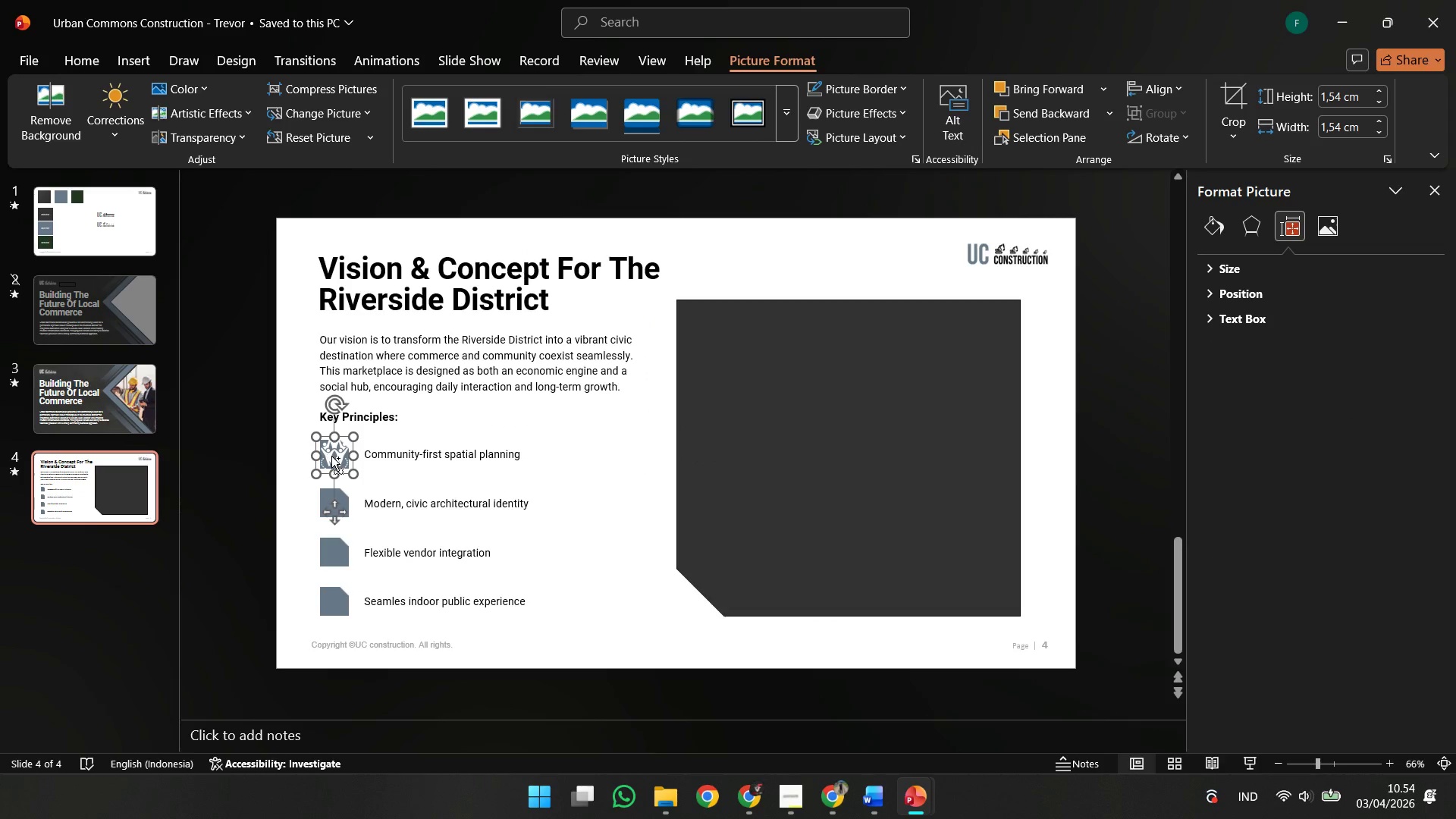 
hold_key(key=ControlLeft, duration=1.77)
scroll: coordinate [384, 432], scroll_direction: up, amount: 9.0
 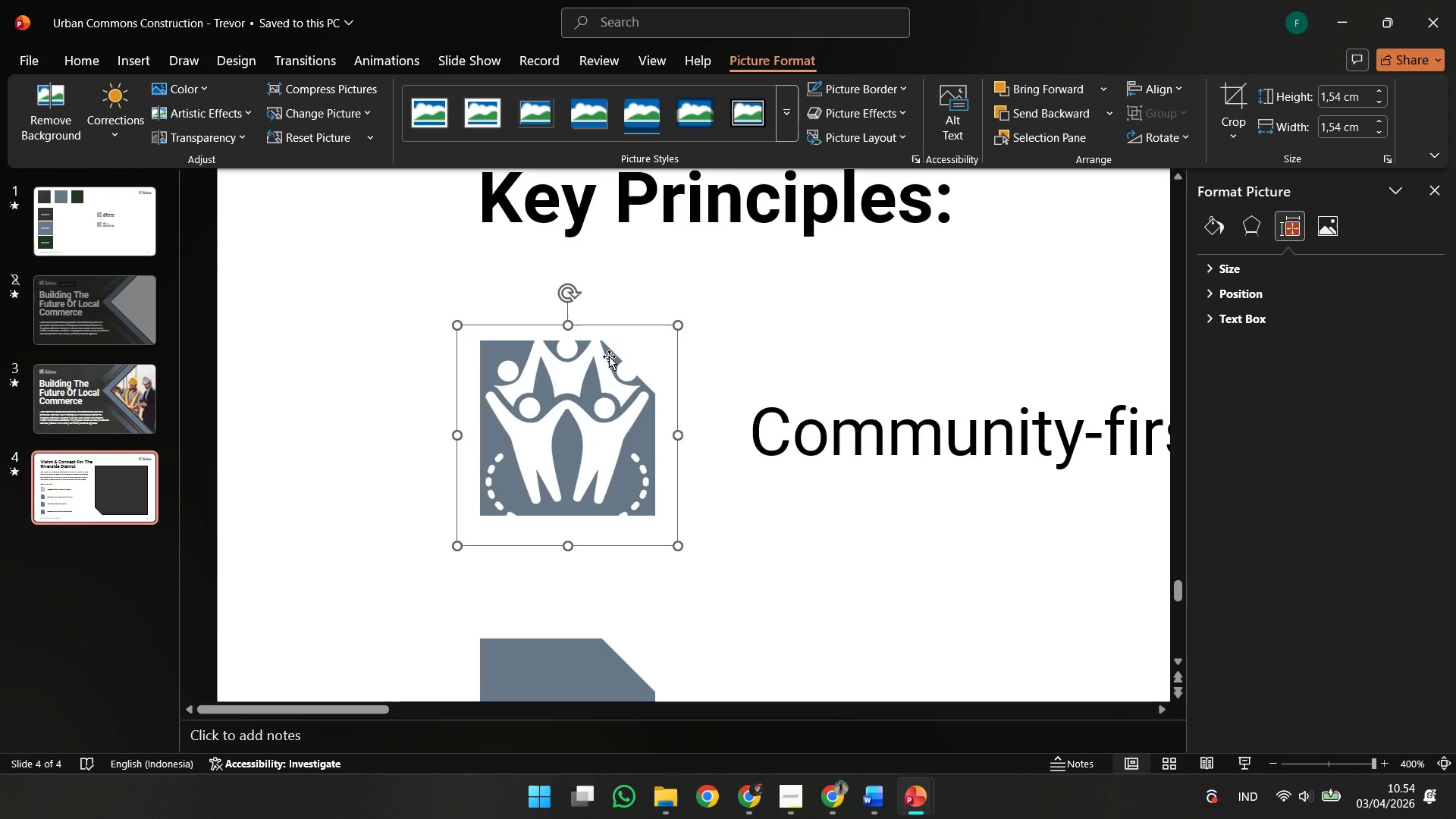 
hold_key(key=ShiftLeft, duration=3.77)
left_click_drag(start_coordinate=[674, 327], to_coordinate=[542, 447])
 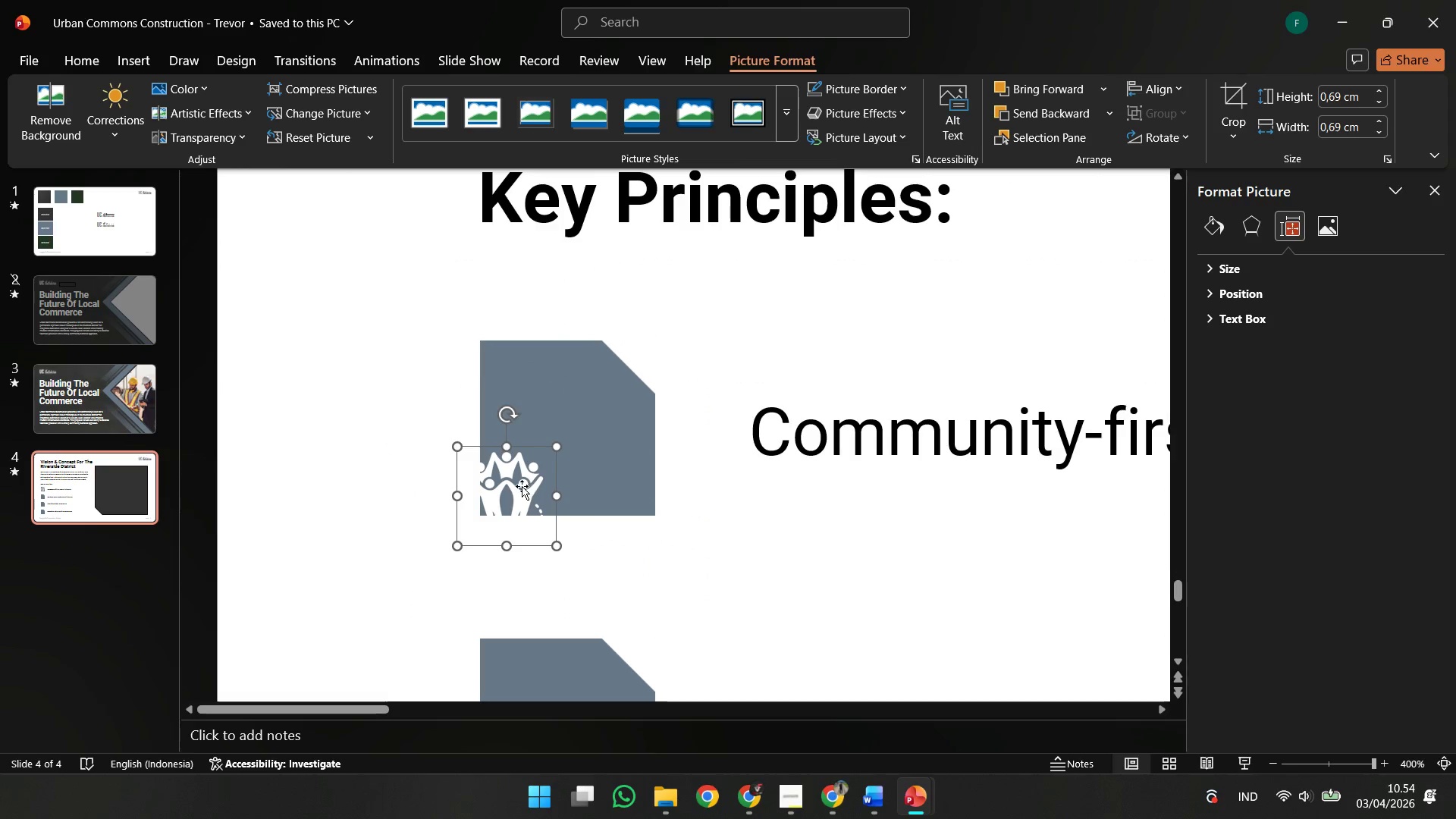 
left_click_drag(start_coordinate=[521, 487], to_coordinate=[583, 421])
 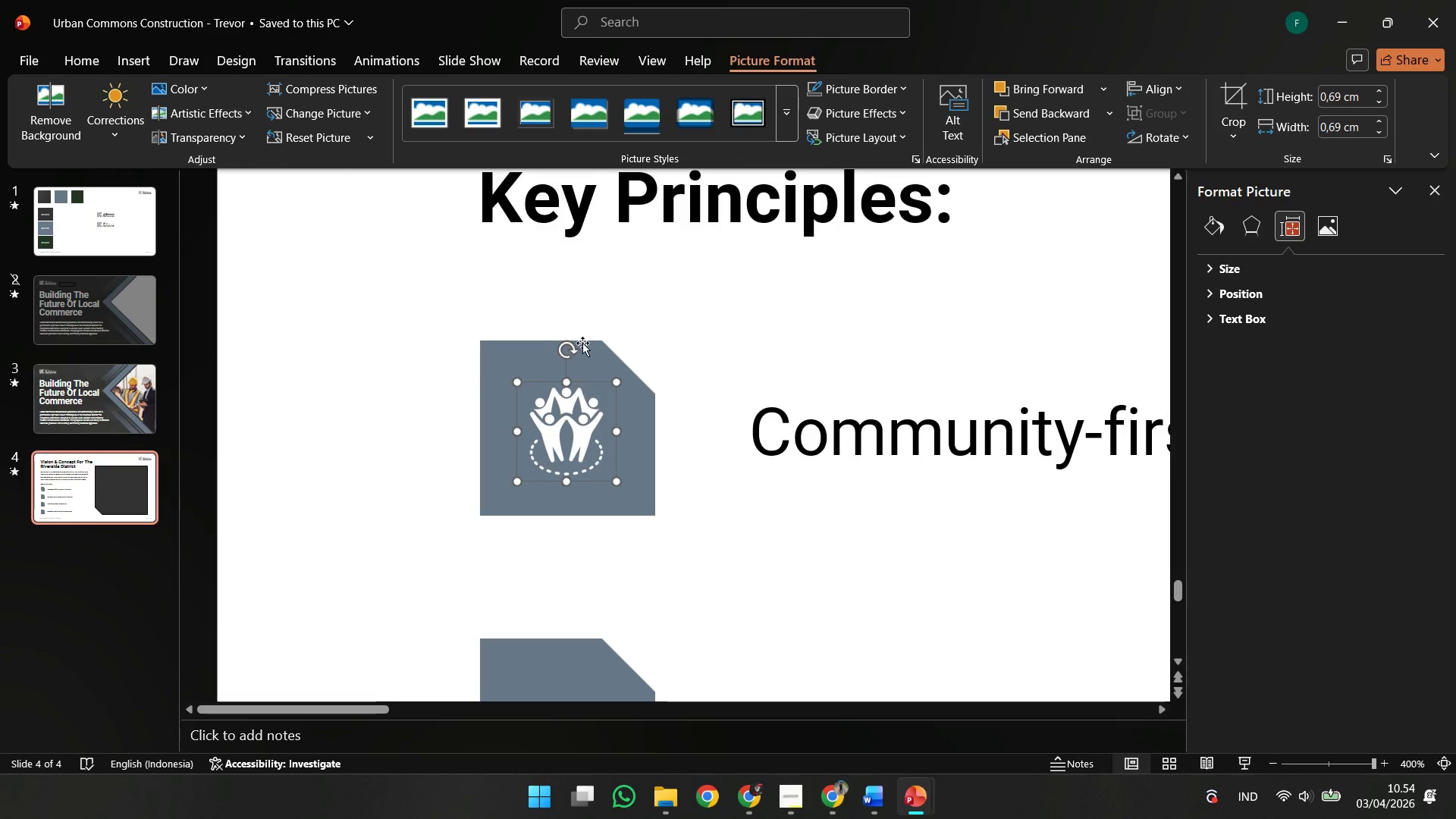 
left_click([582, 343])
 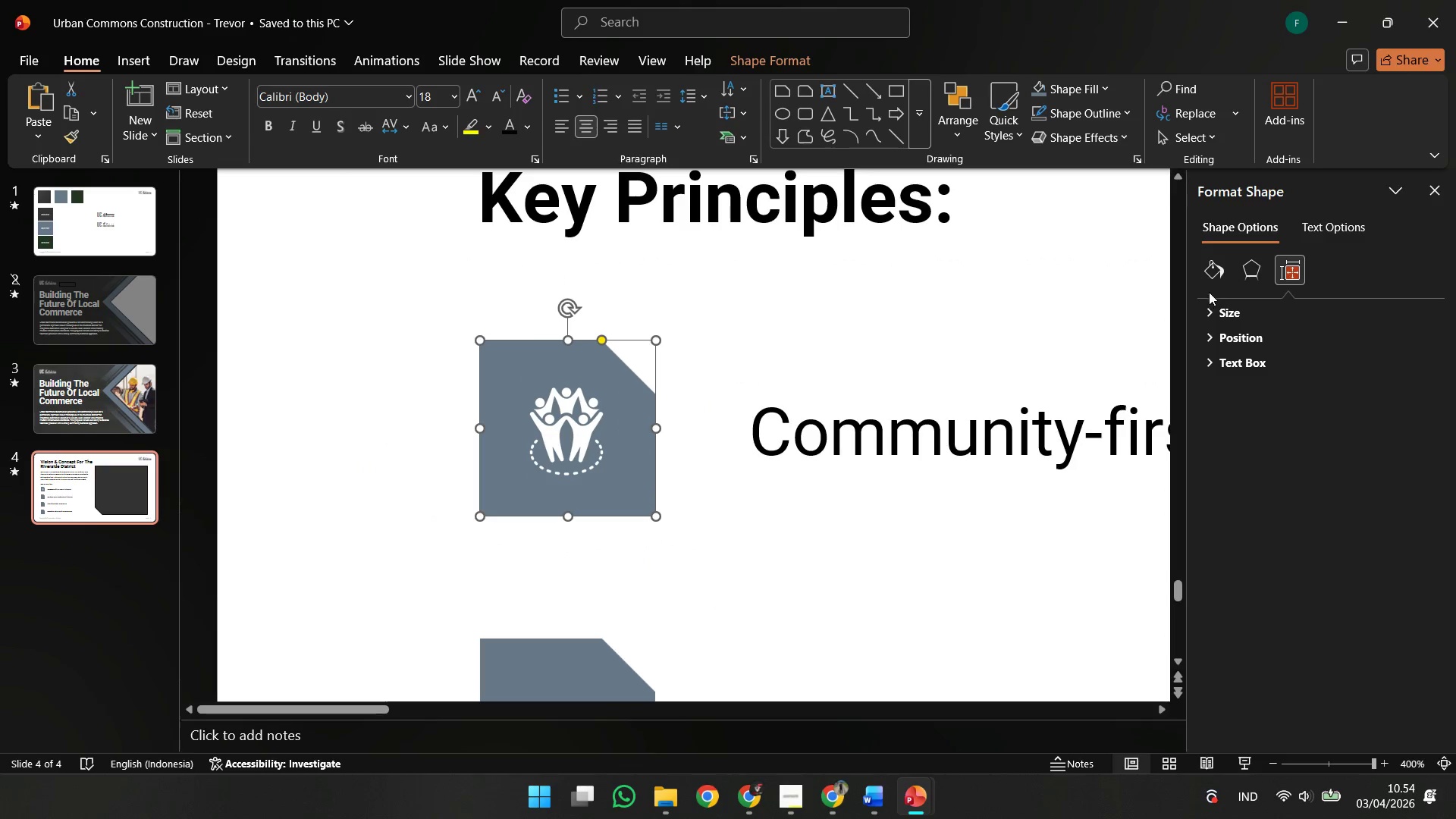 
left_click([1226, 284])
 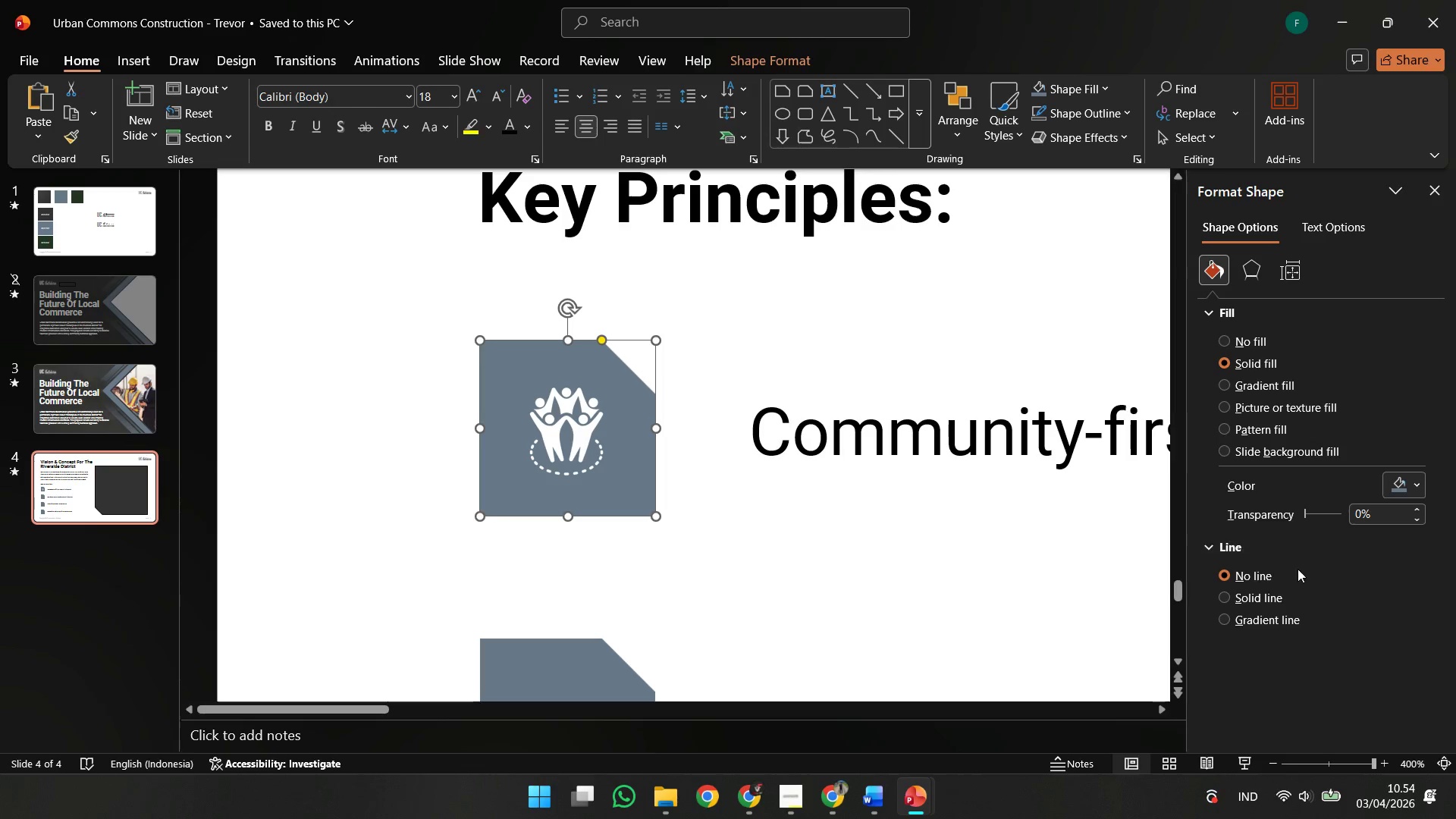 
left_click([1275, 598])
 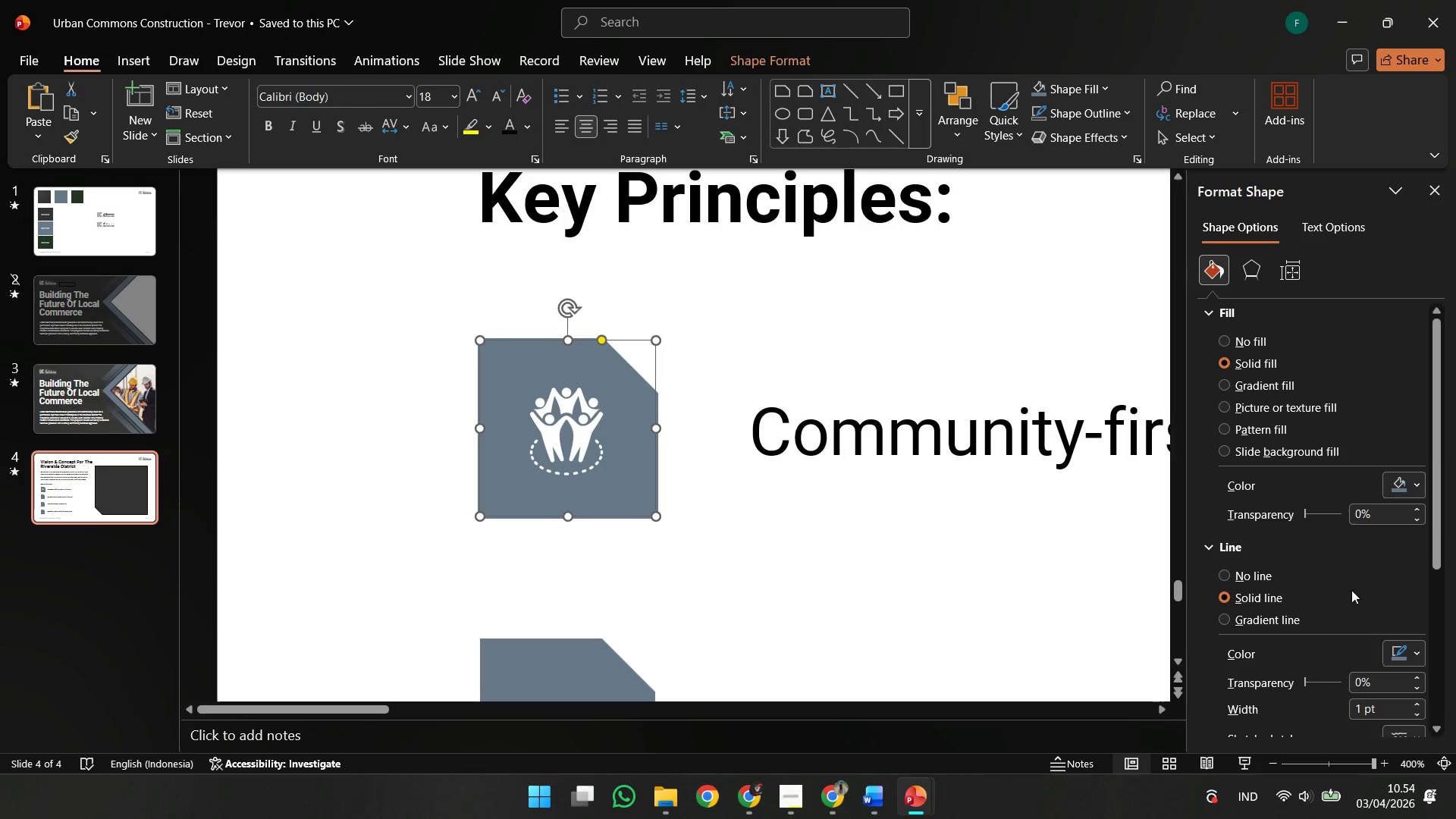 
left_click([1408, 643])
 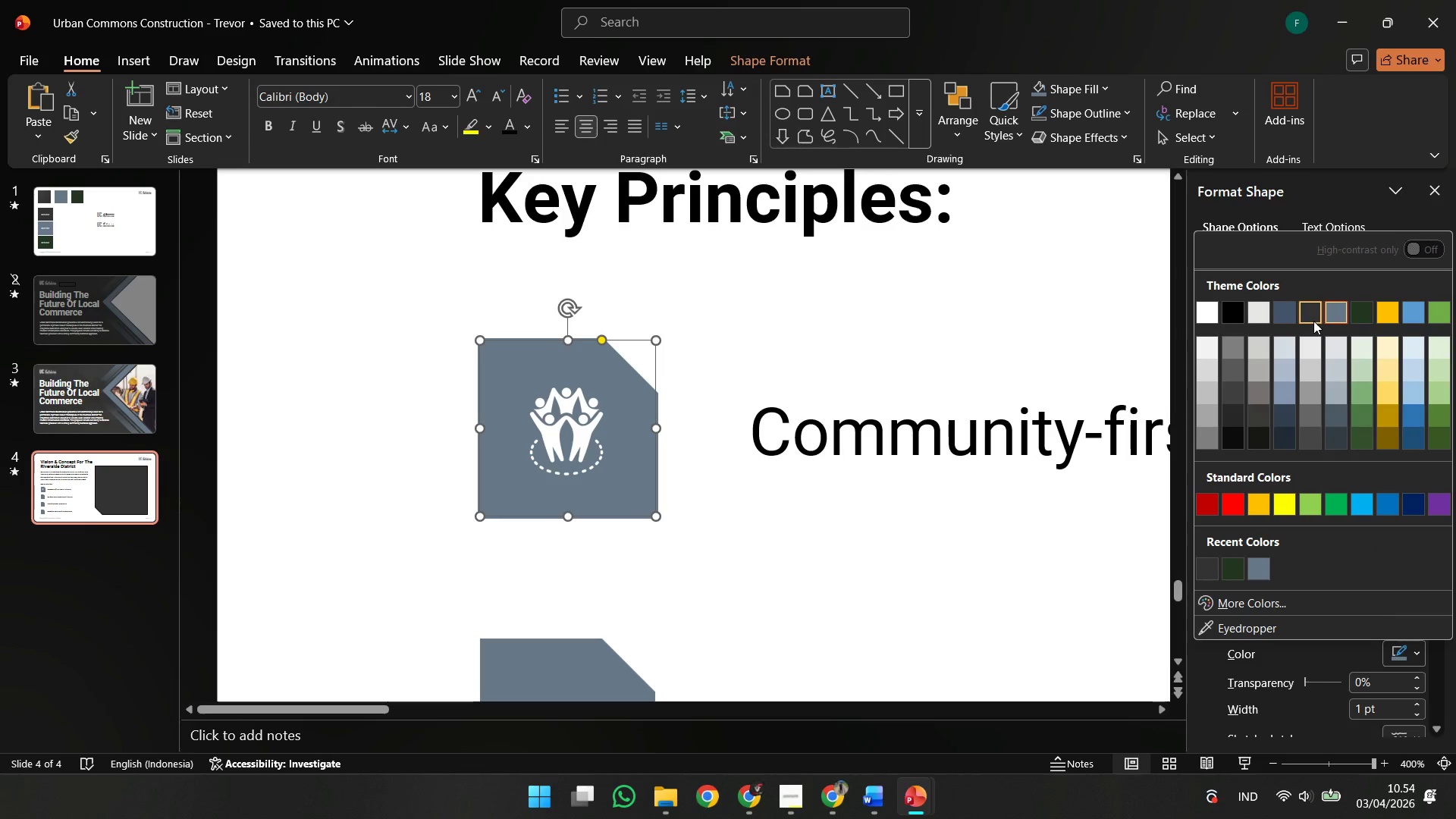 
left_click([1356, 314])
 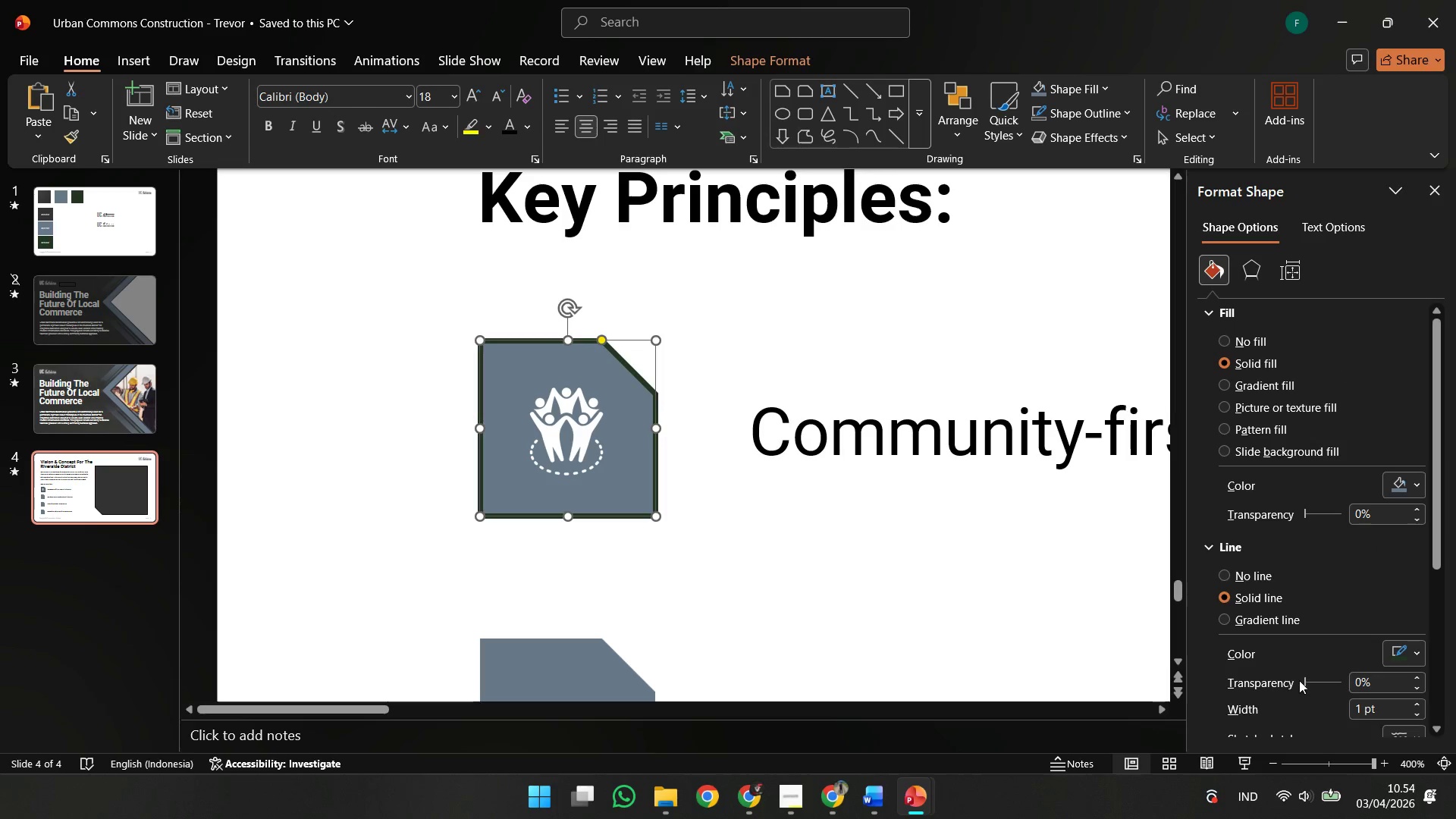 
scroll: coordinate [1307, 679], scroll_direction: up, amount: 4.0
 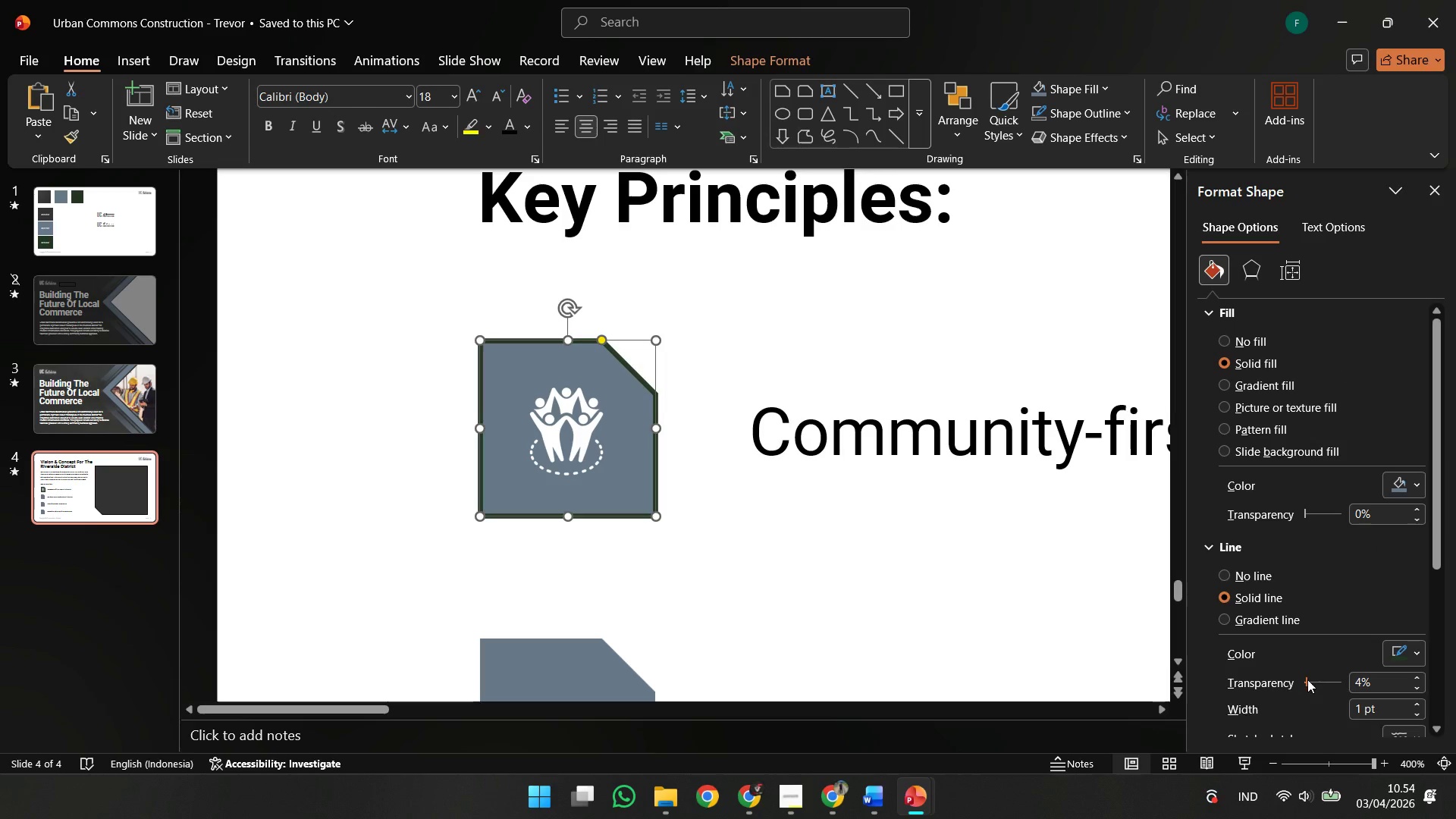 
left_click([872, 527])
 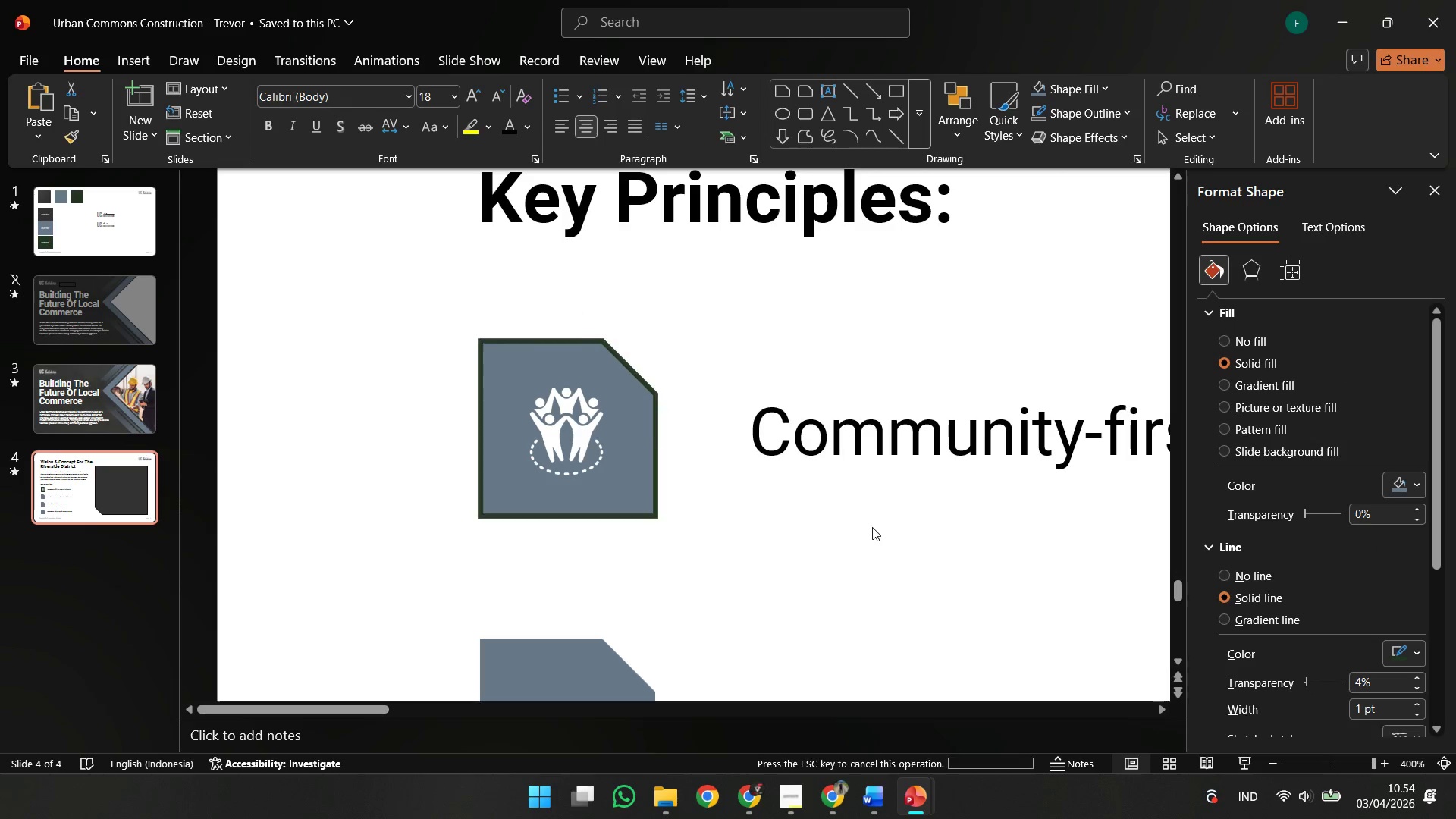 
hold_key(key=ControlLeft, duration=2.3)
scroll: coordinate [872, 527], scroll_direction: down, amount: 7.0
 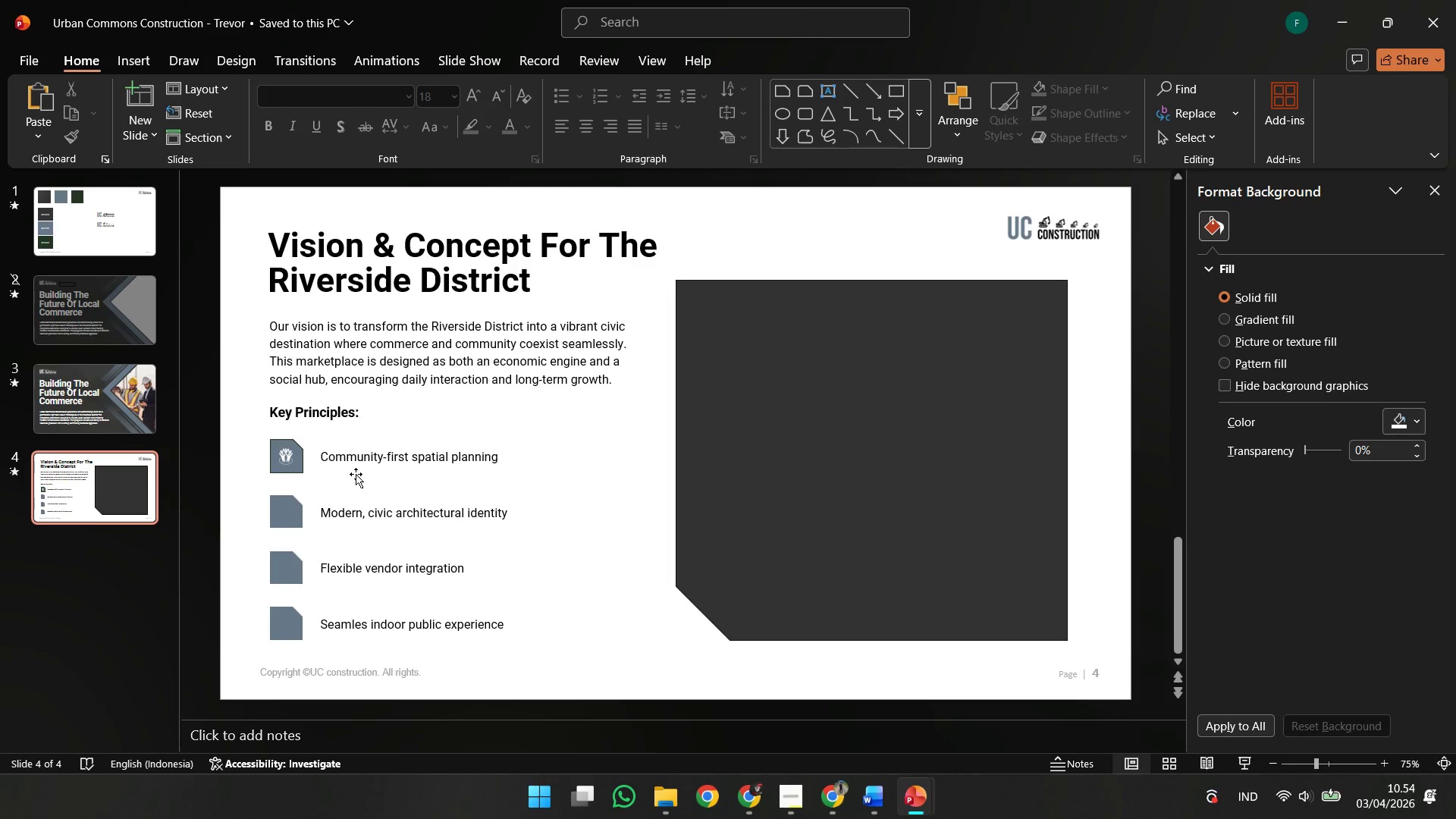 
wait(6.01)
 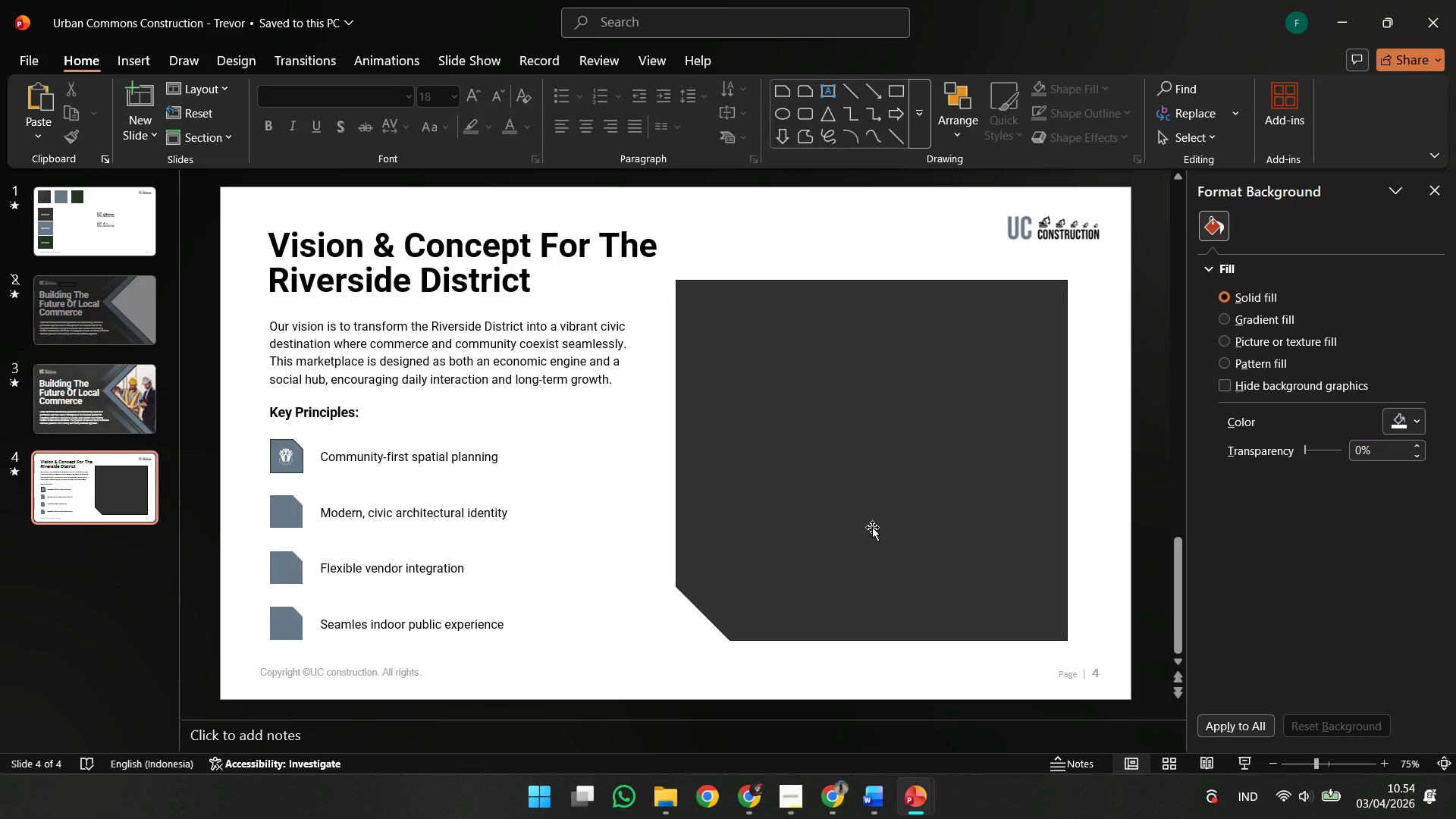 
key(Control+Z)
 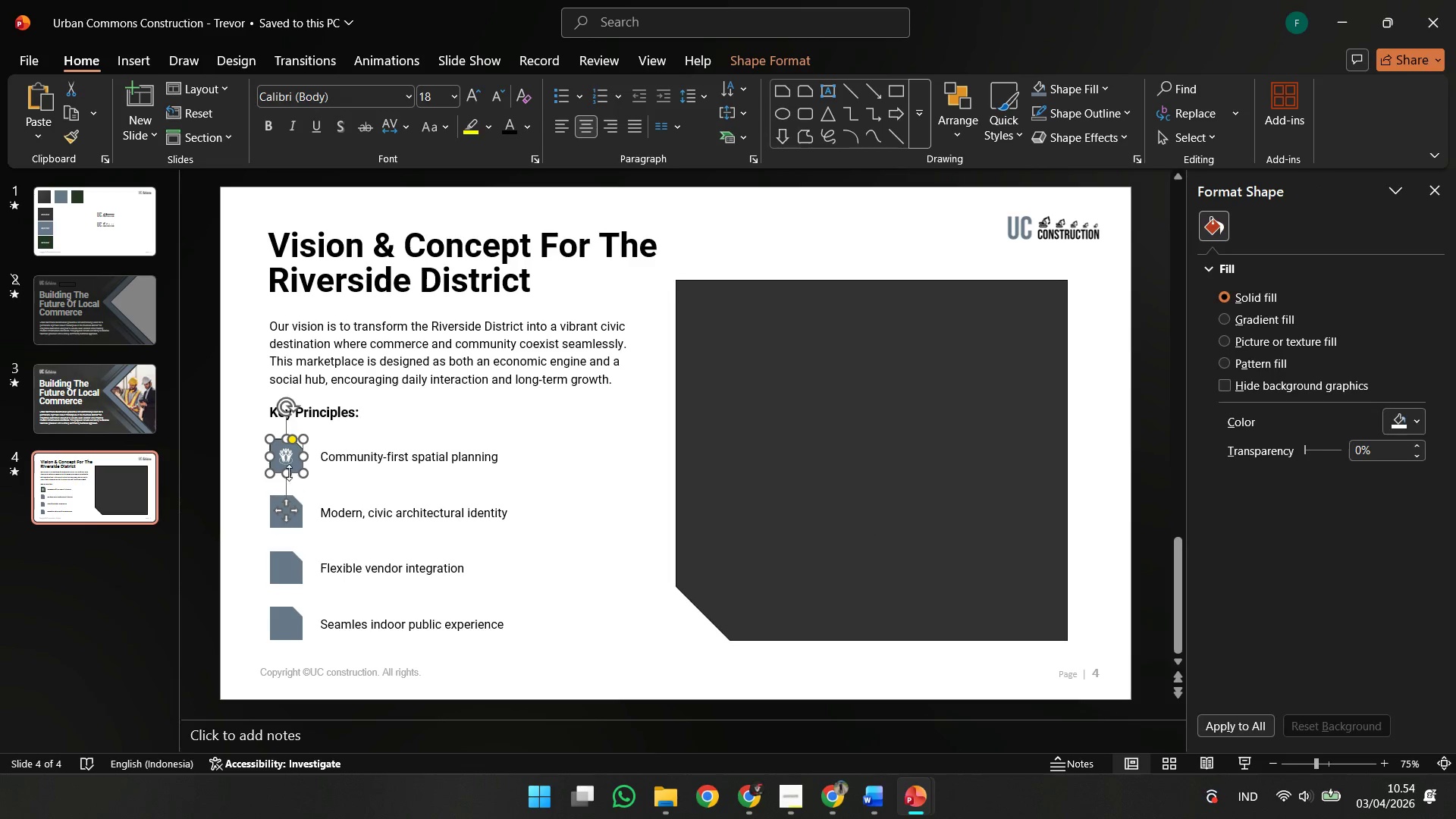 
key(Control+Z)
 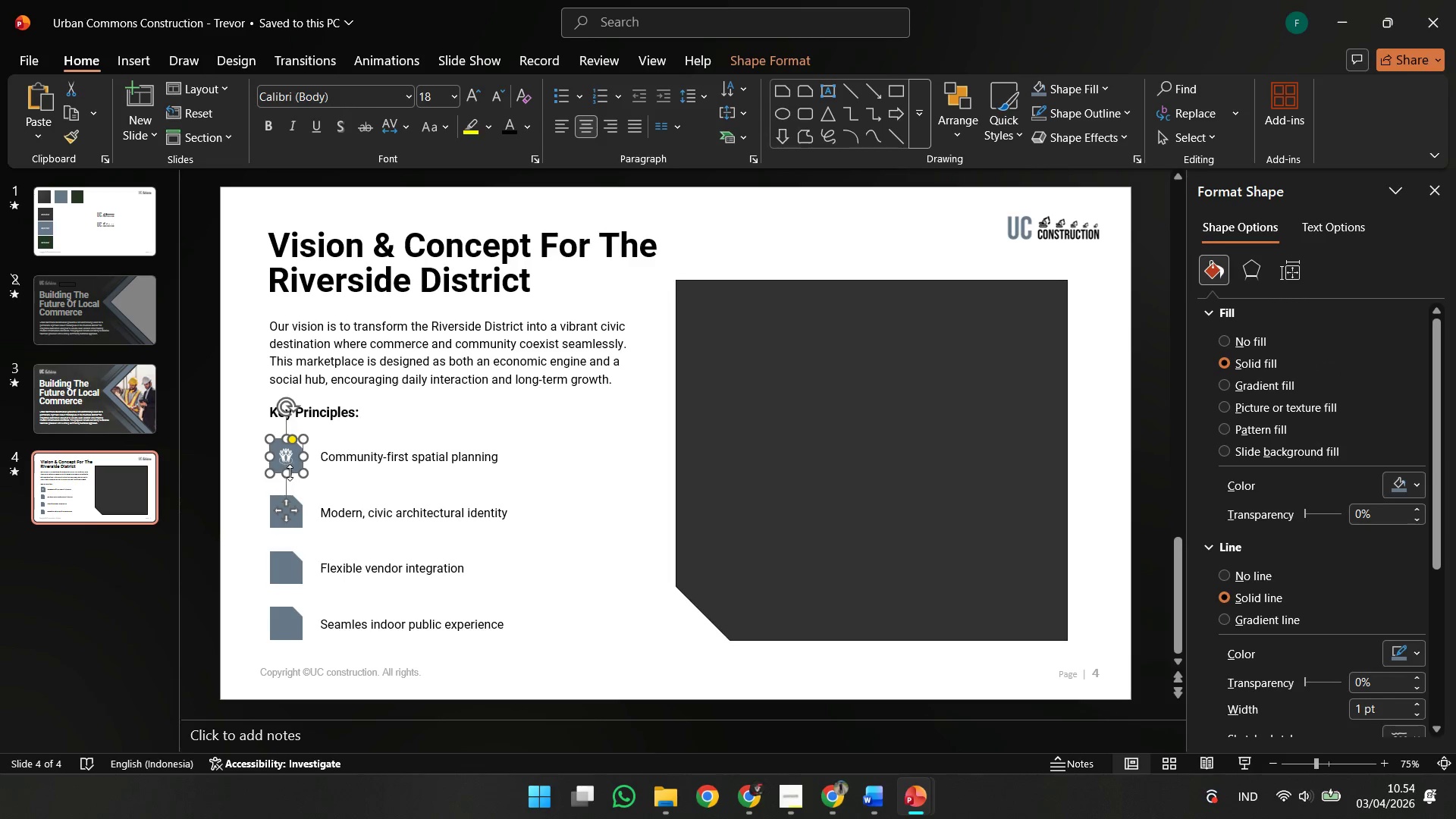 
left_click([256, 383])
 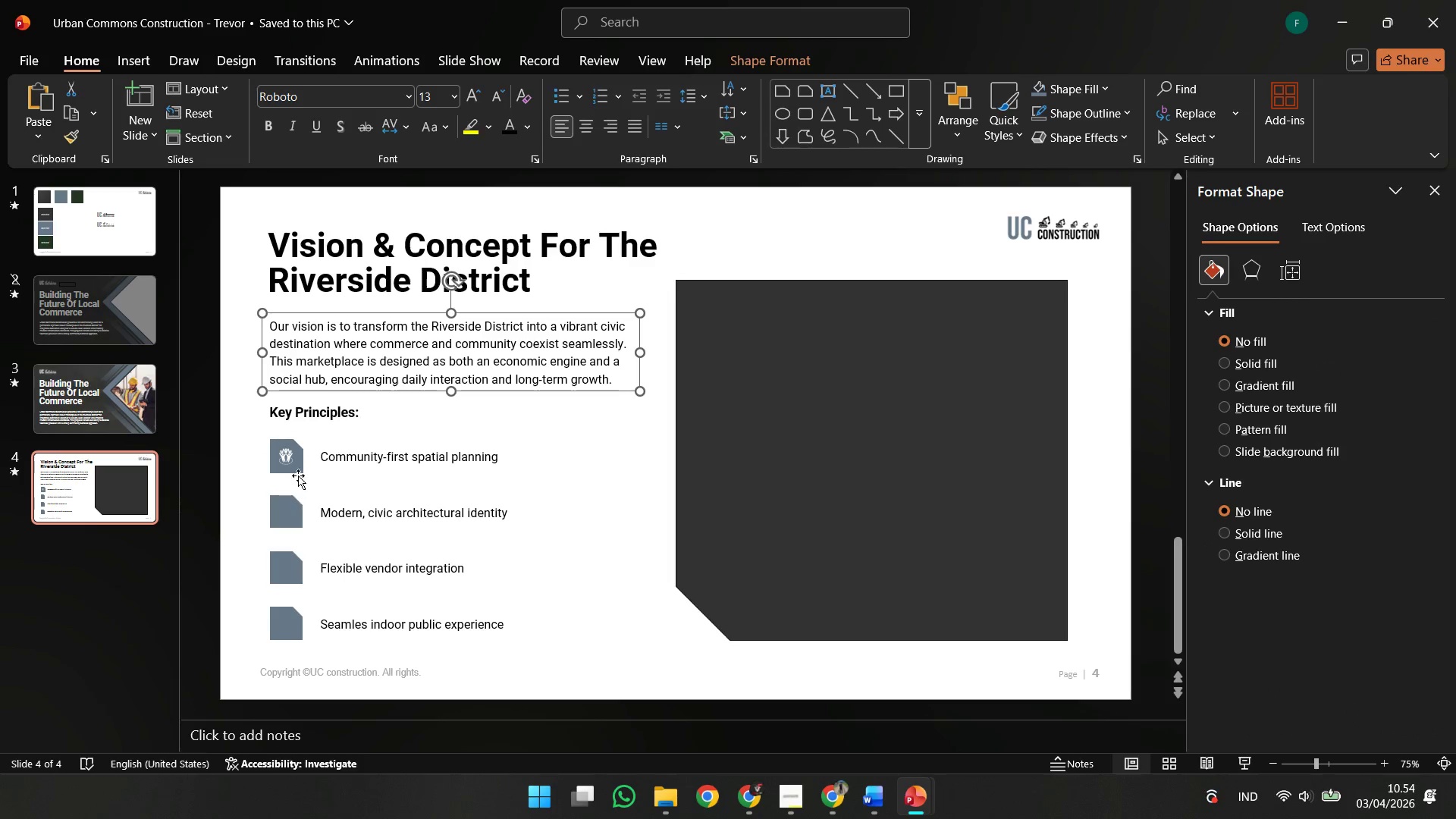 
left_click([298, 475])
 